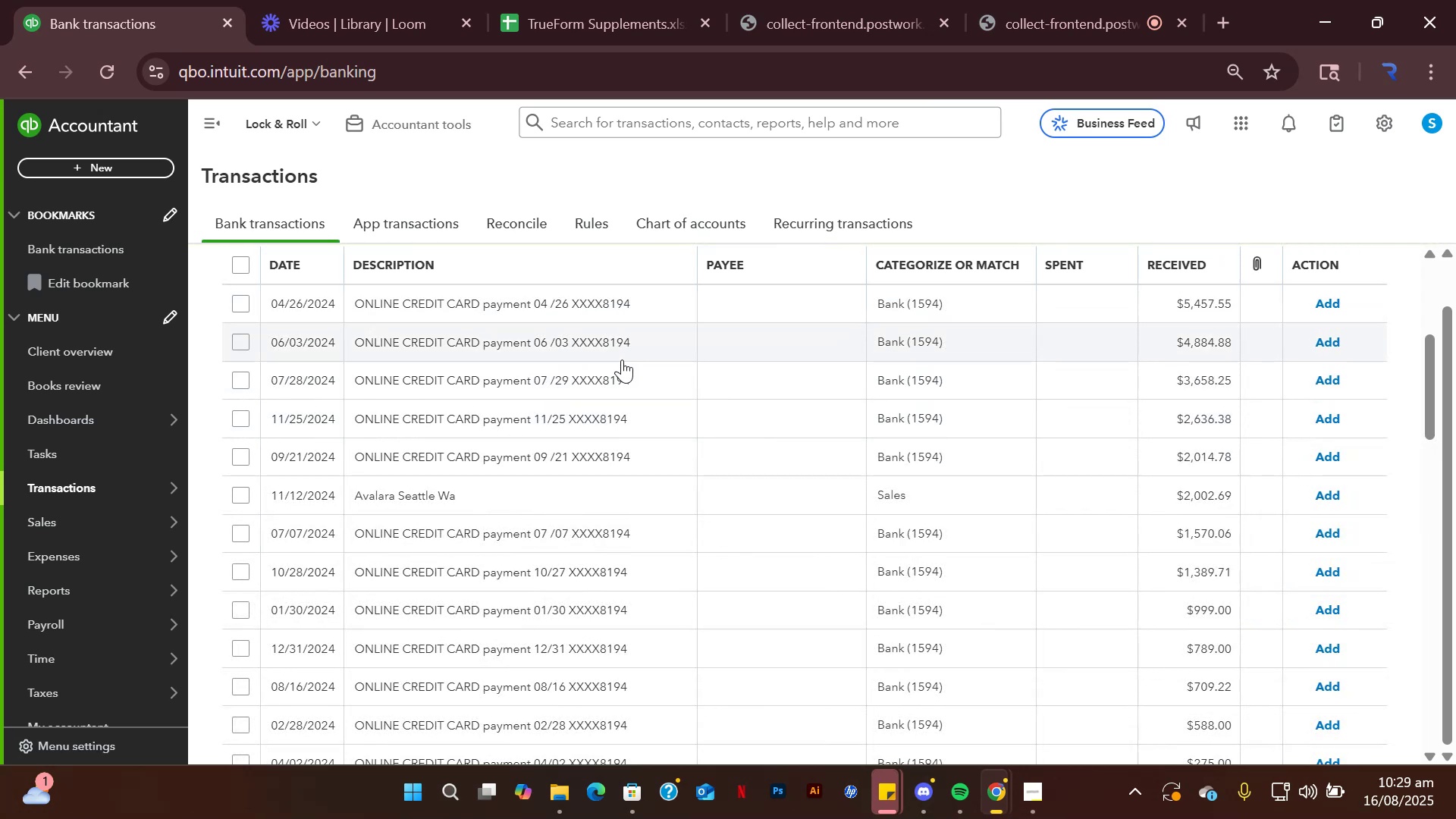 
scroll: coordinate [624, 533], scroll_direction: down, amount: 3.0
 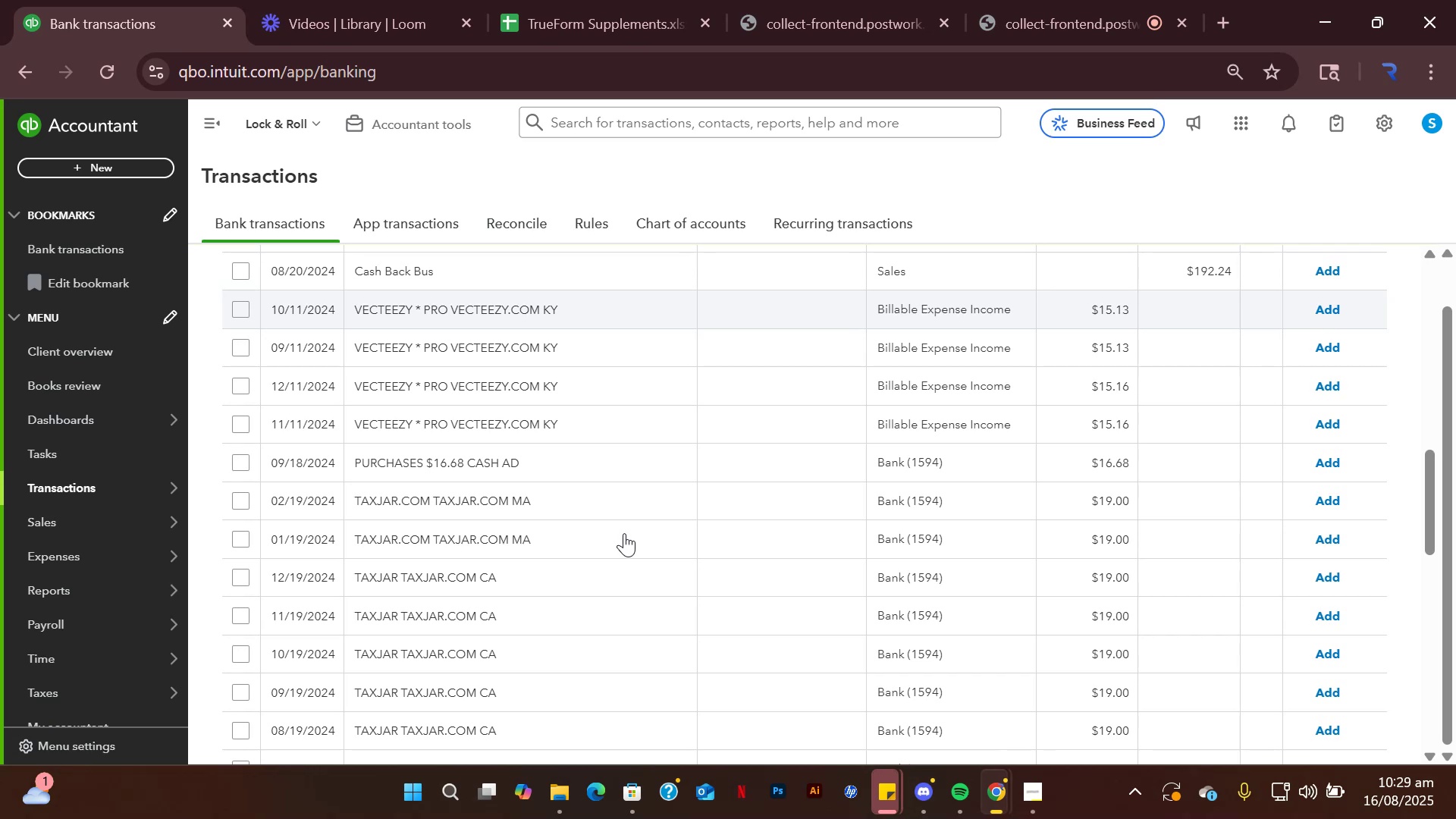 
scroll: coordinate [574, 465], scroll_direction: up, amount: 7.0
 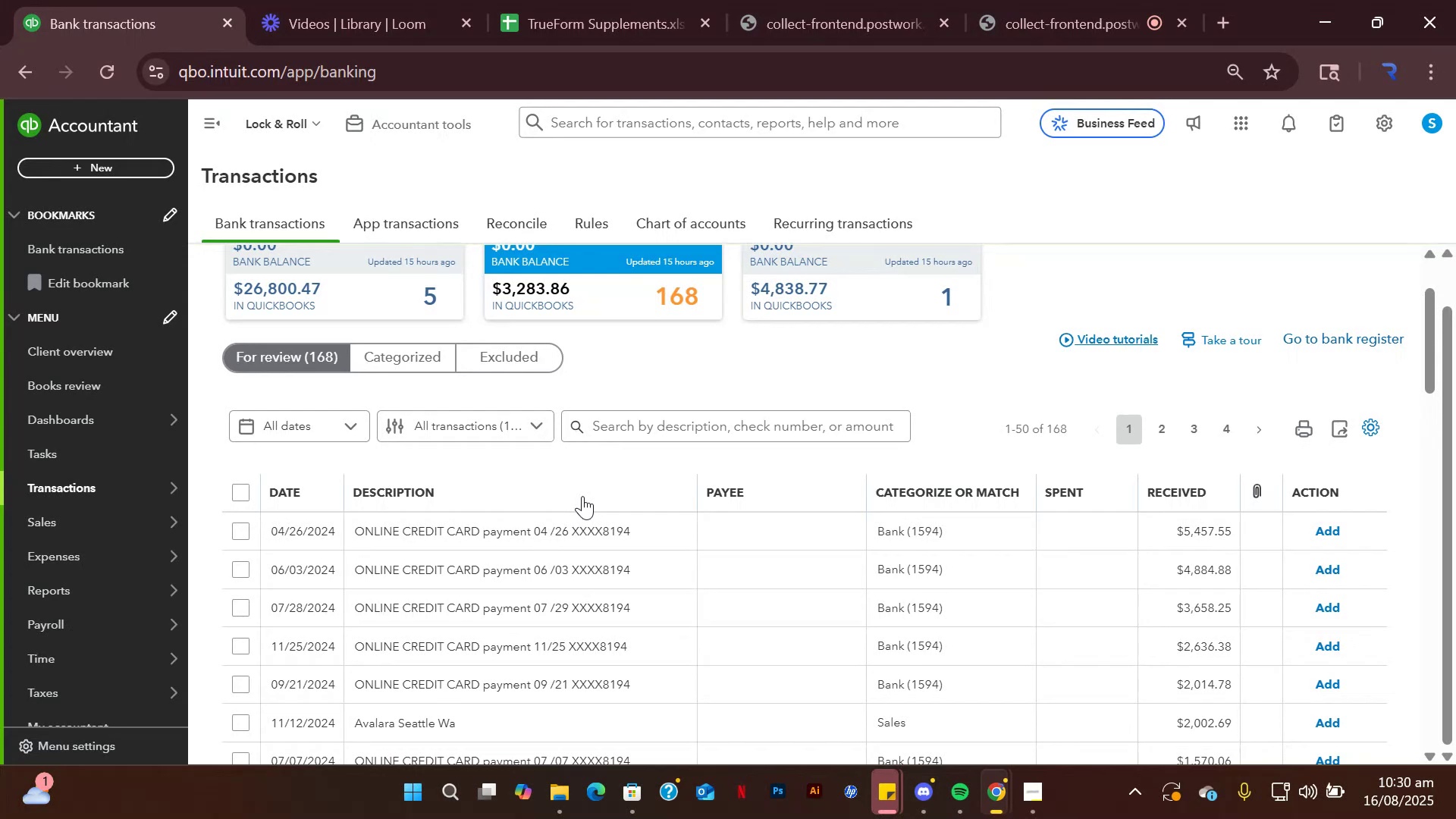 
wait(51.1)
 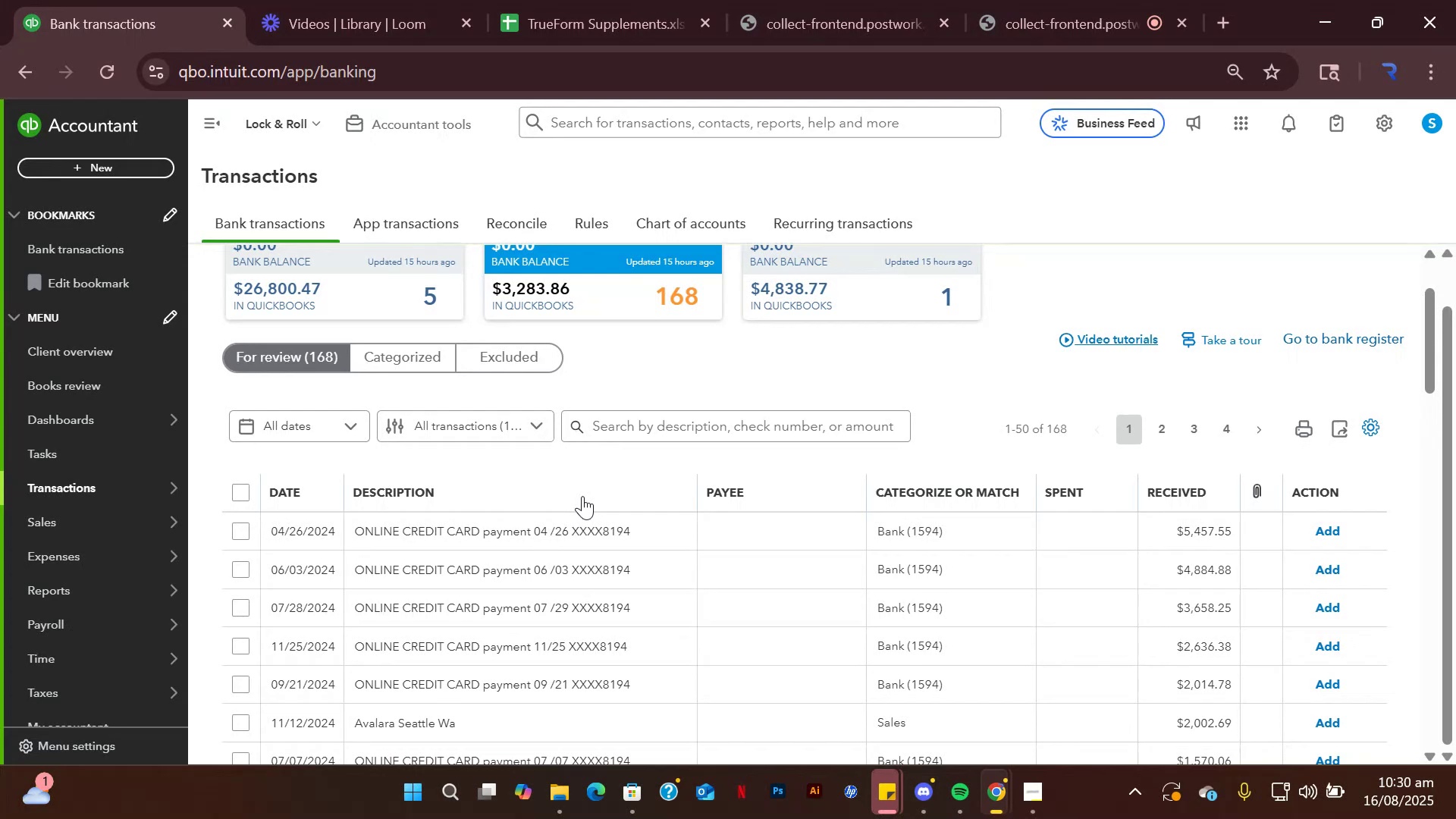 
scroll: coordinate [410, 285], scroll_direction: up, amount: 2.0
 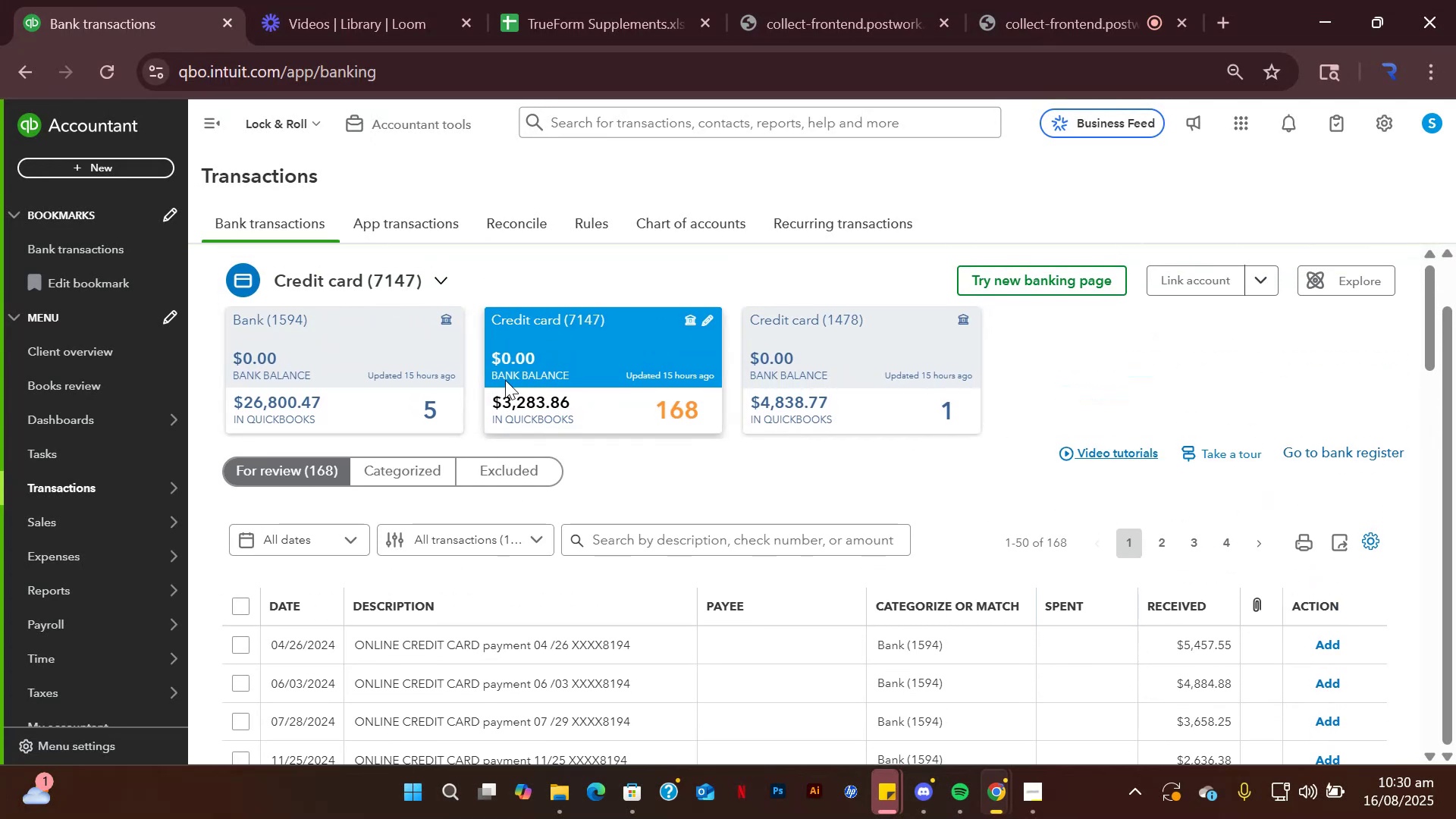 
left_click([340, 364])
 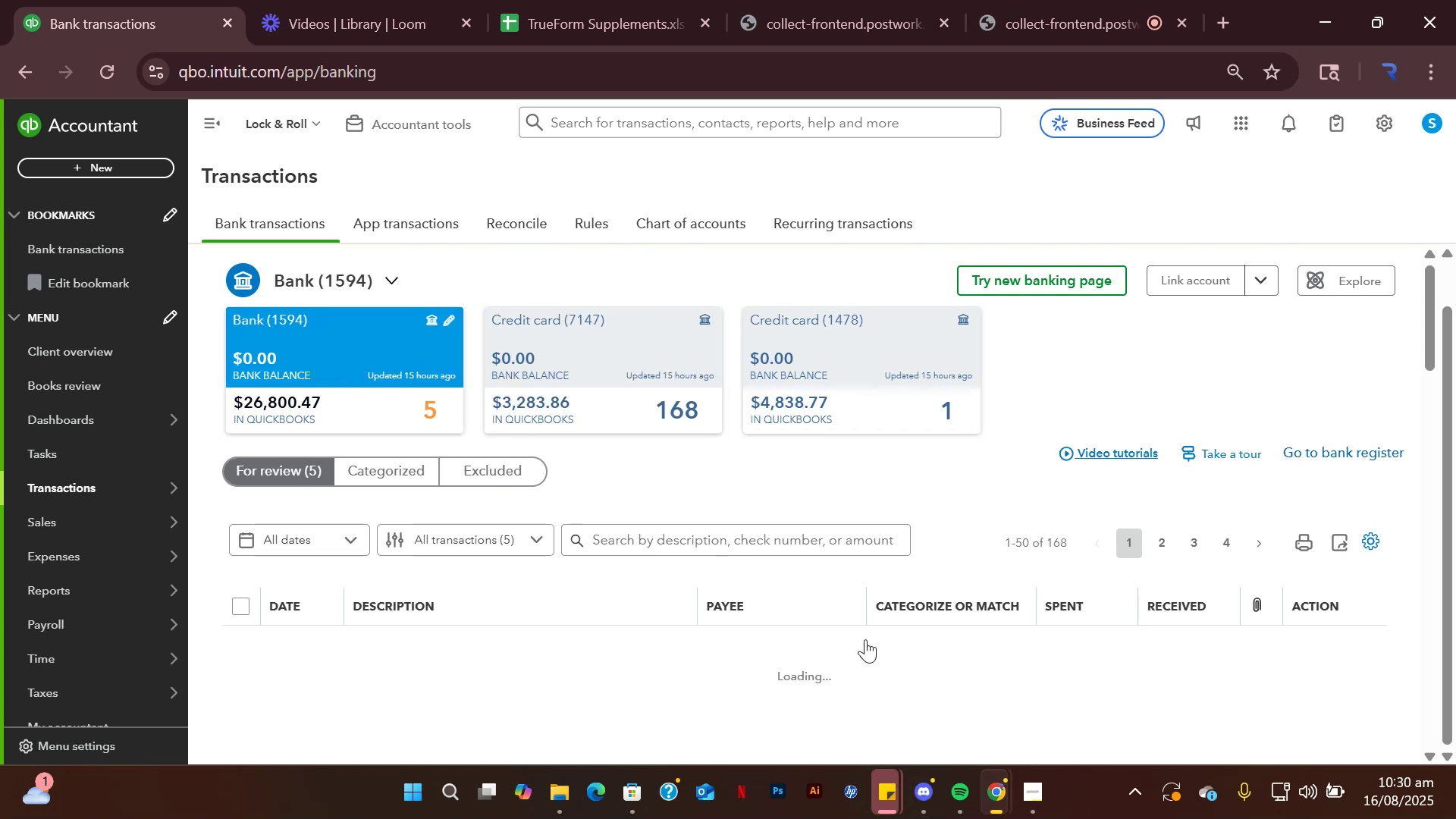 
scroll: coordinate [548, 580], scroll_direction: down, amount: 5.0
 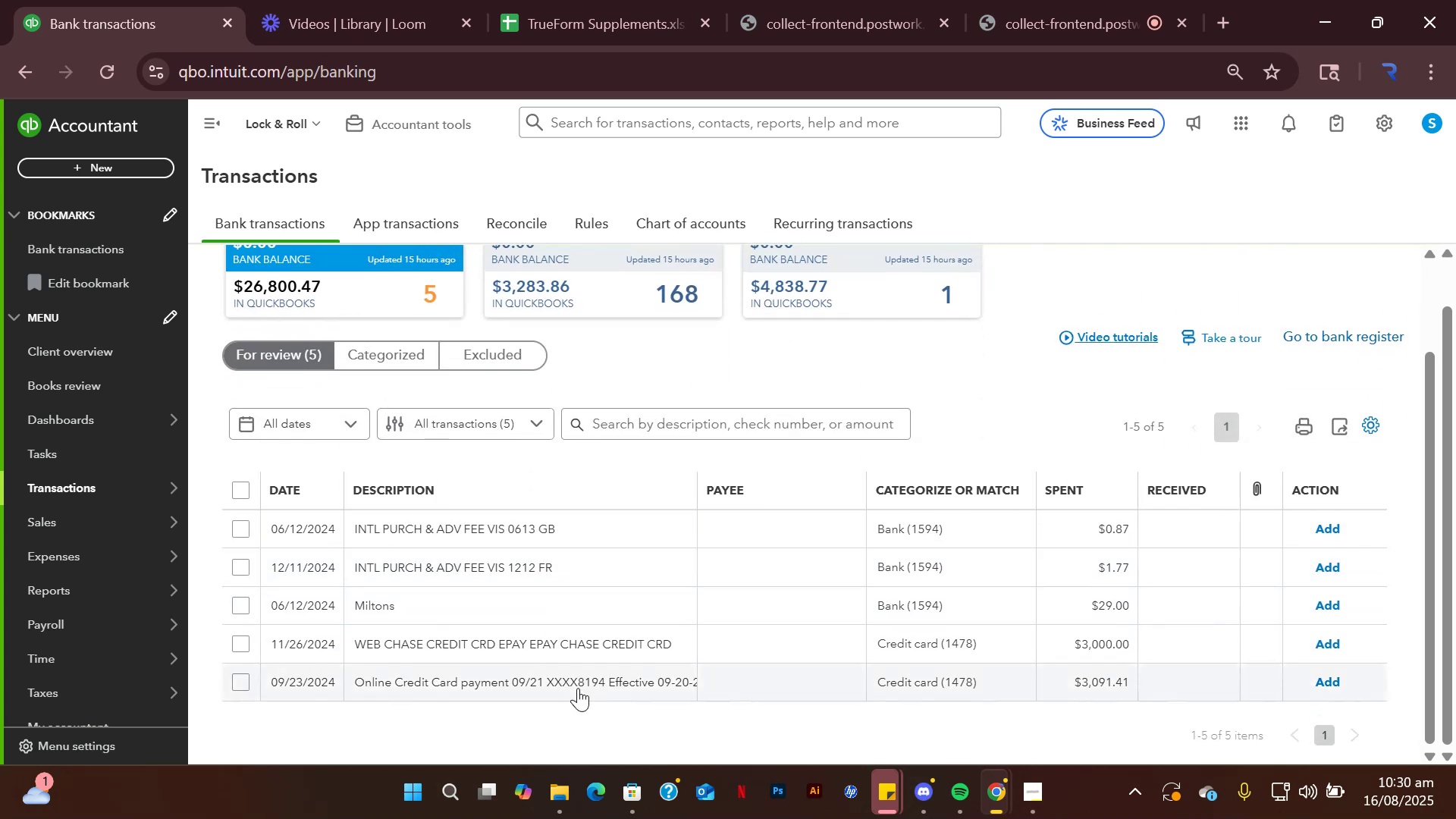 
left_click([578, 688])
 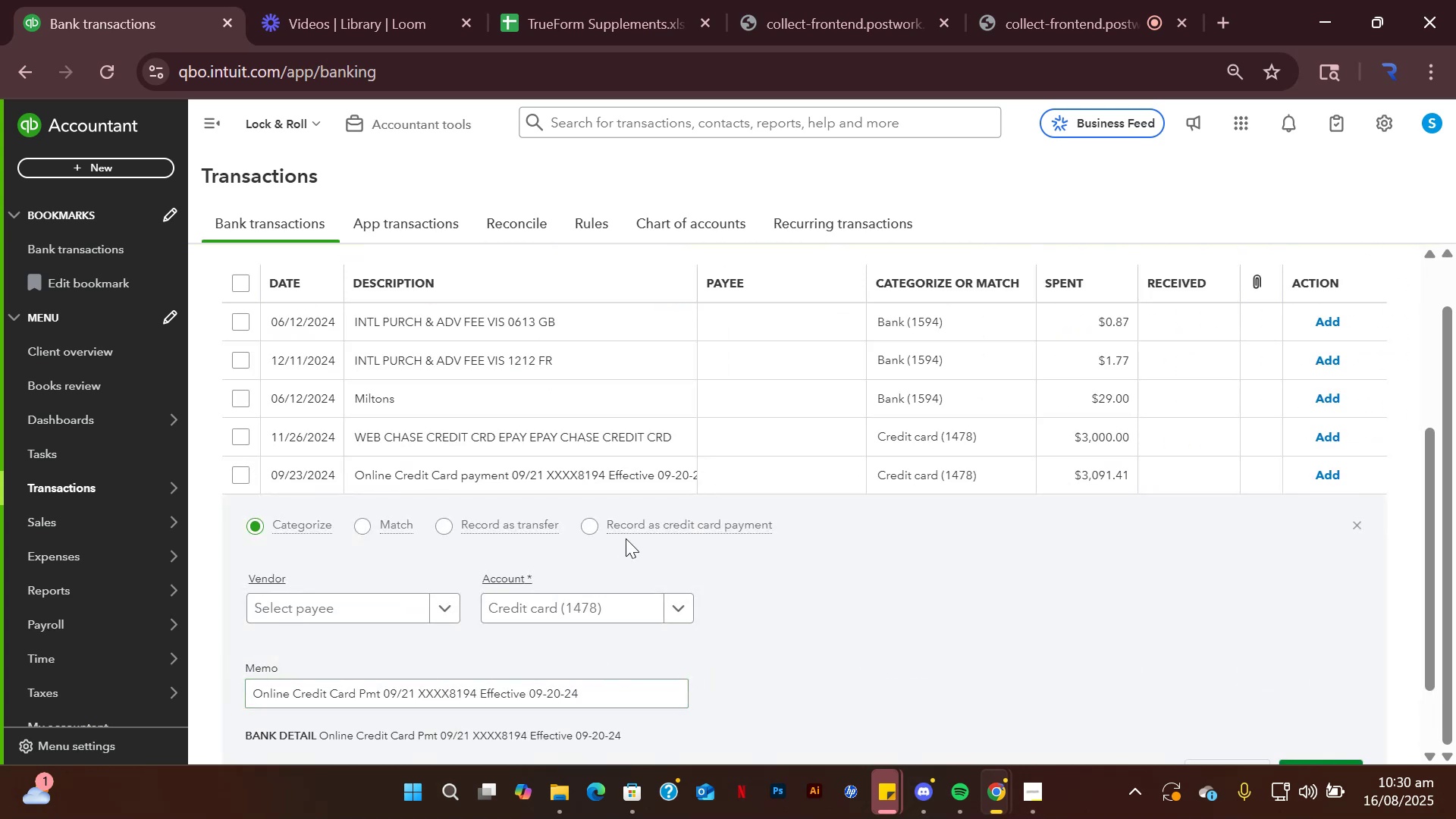 
mouse_move([612, 529])
 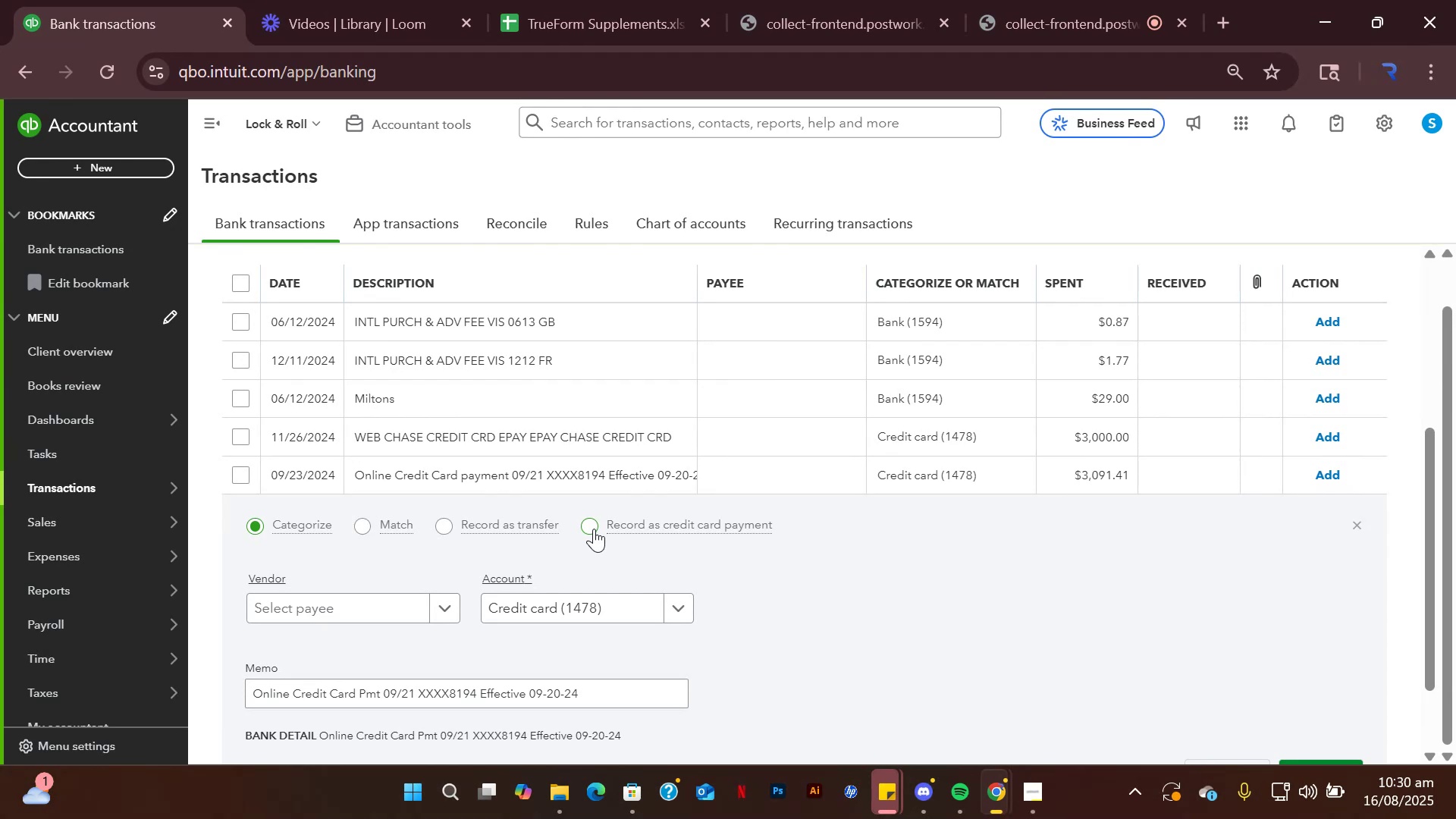 
wait(5.55)
 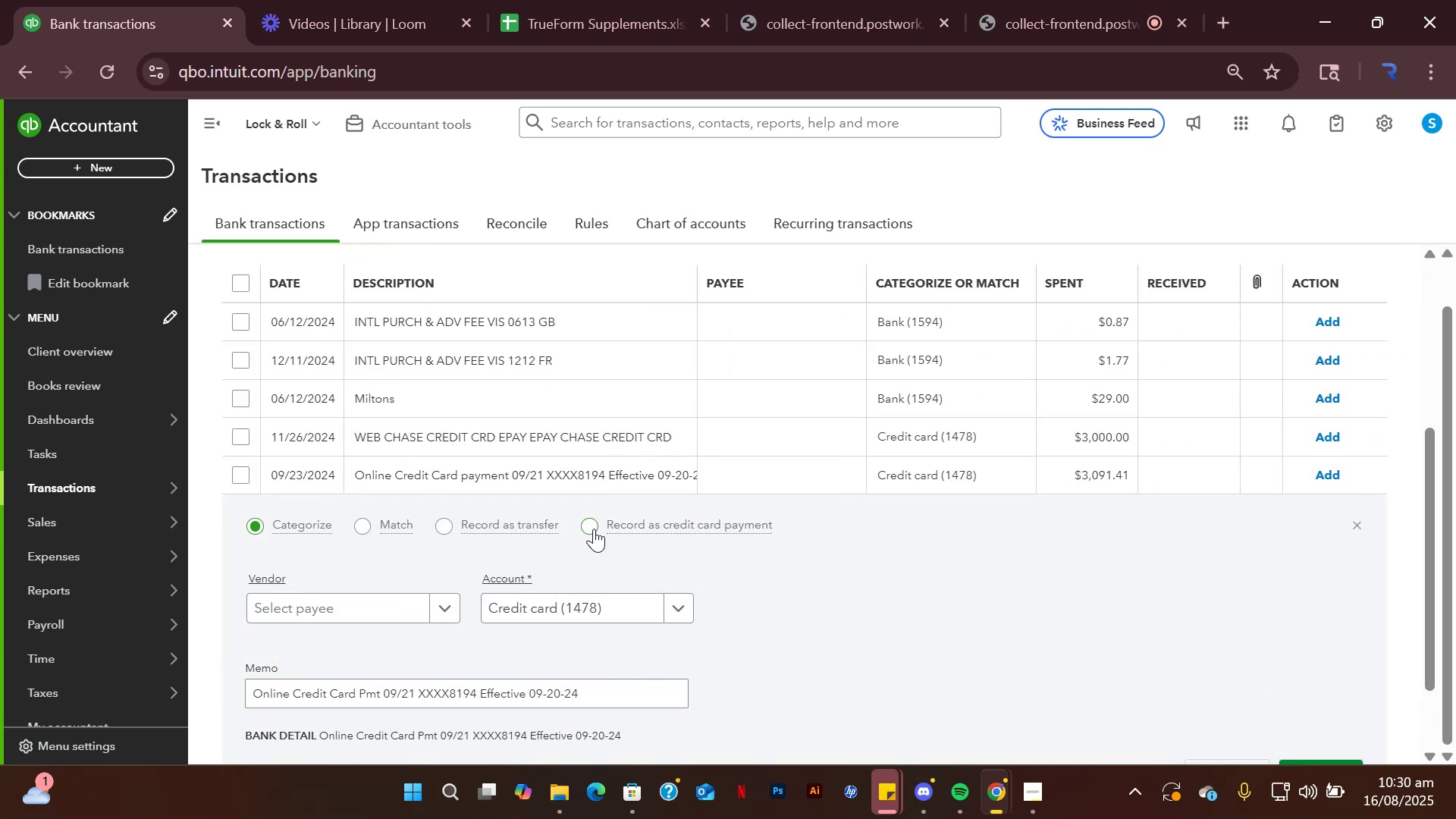 
left_click([682, 602])
 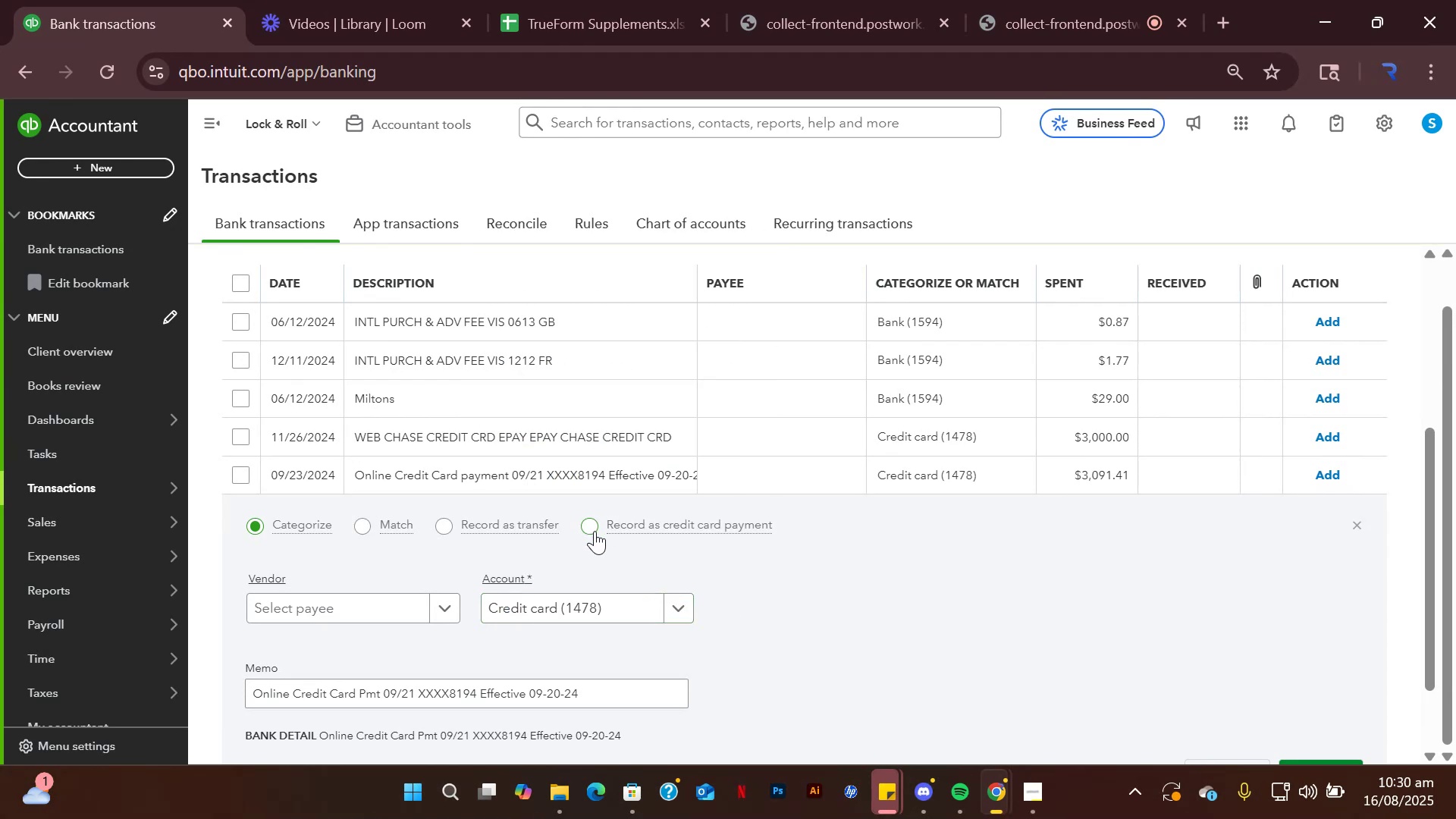 
left_click([590, 529])
 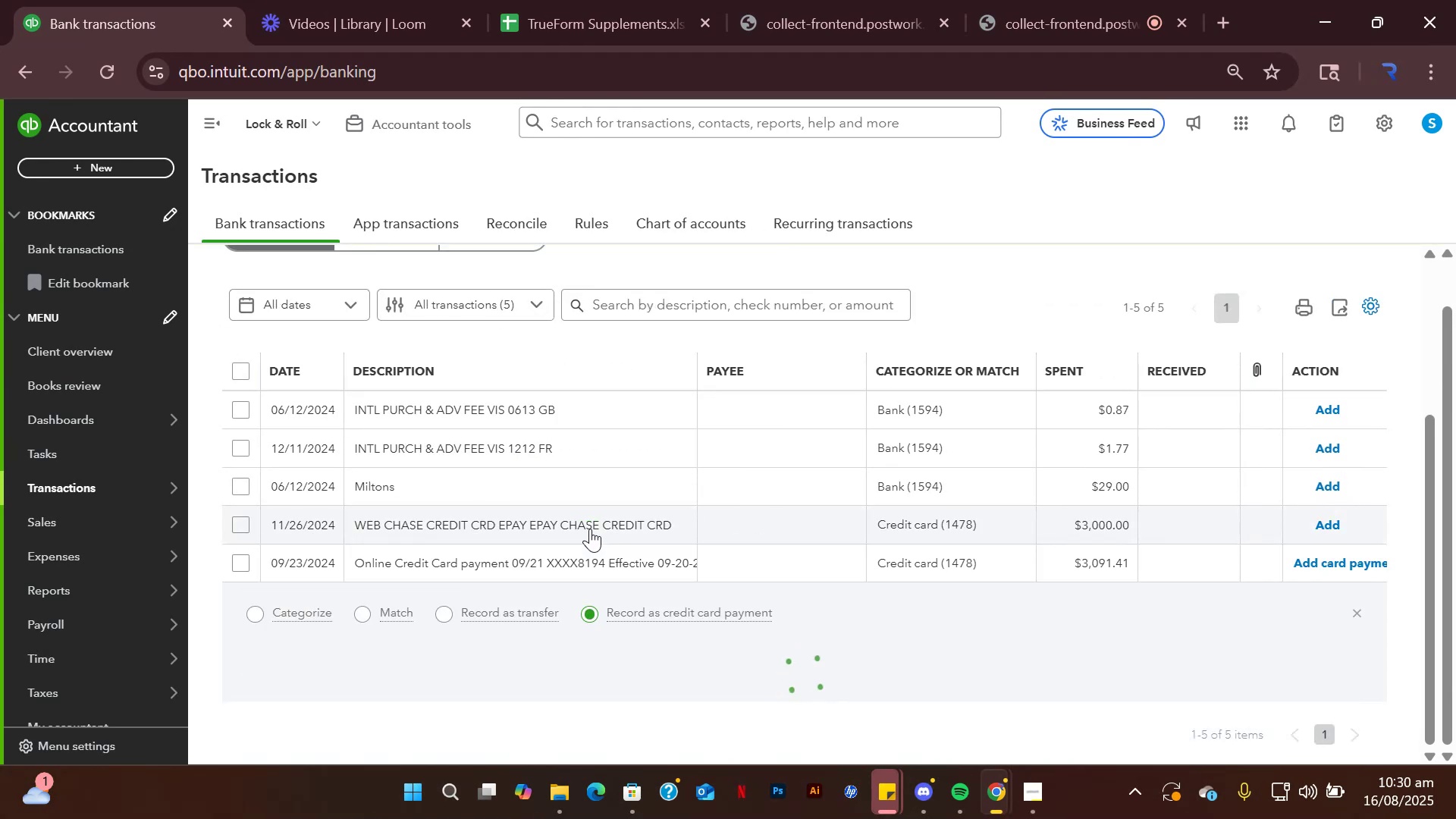 
mouse_move([780, 614])
 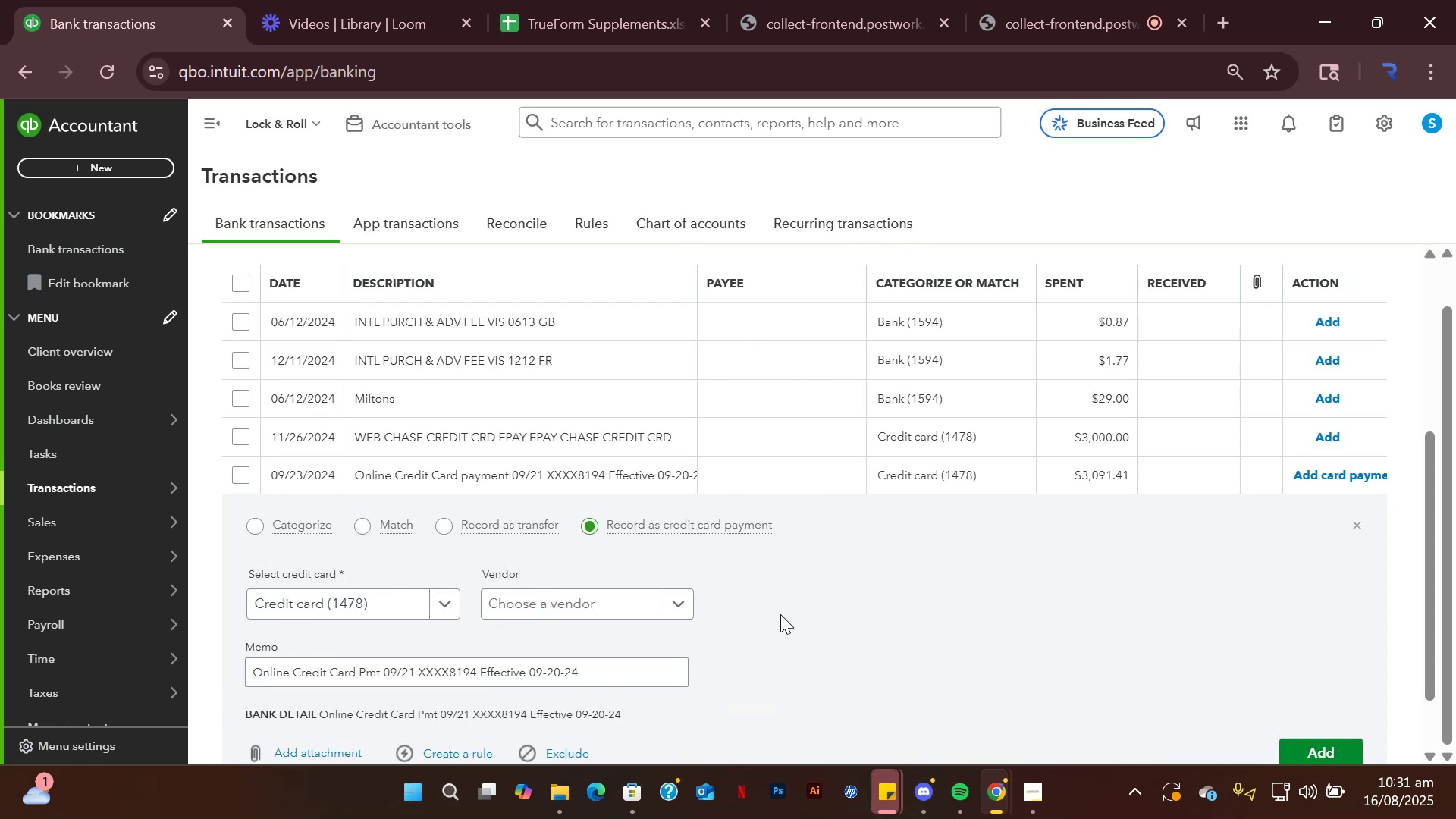 
wait(13.86)
 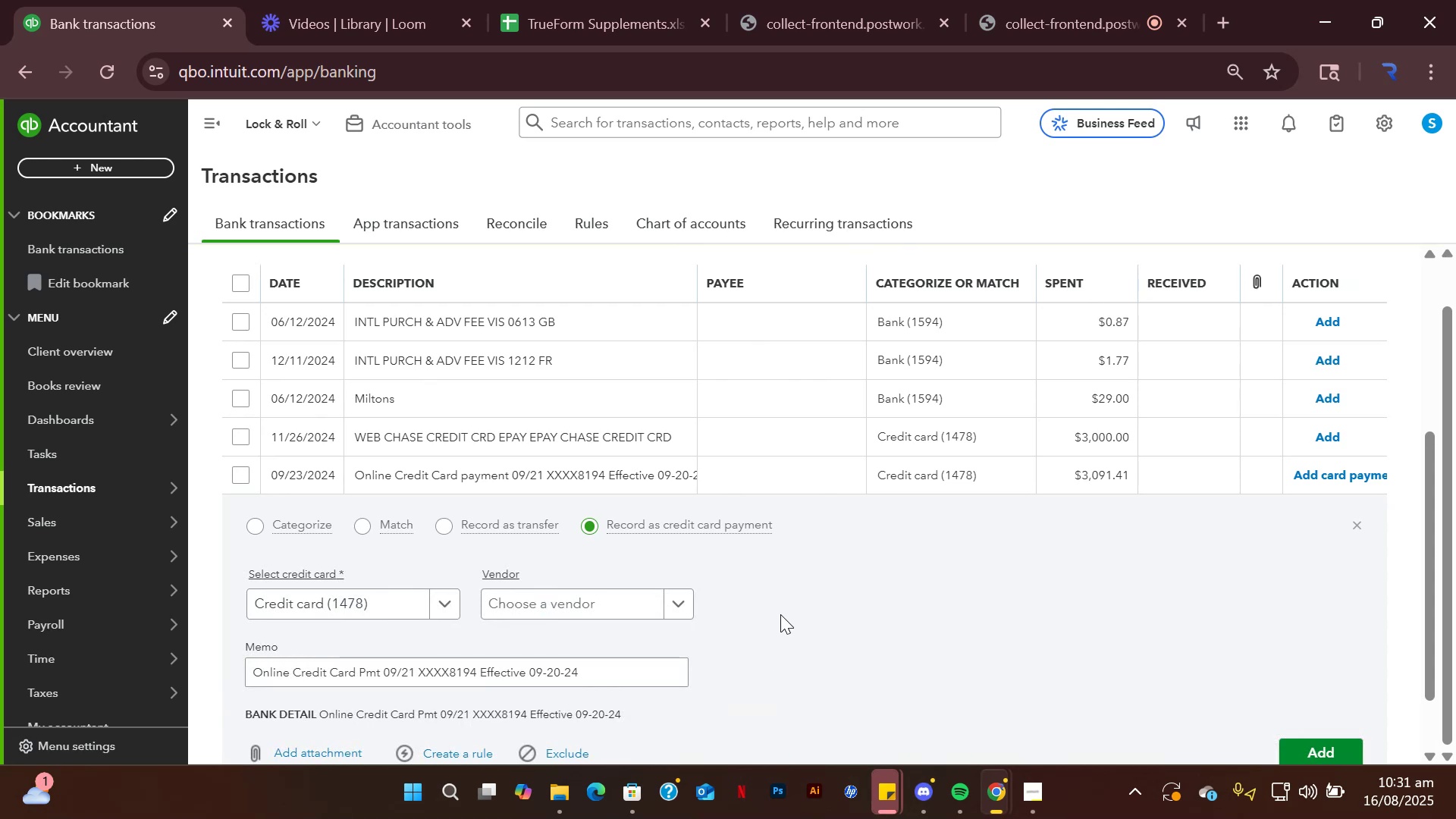 
scroll: coordinate [828, 399], scroll_direction: up, amount: 1.0
 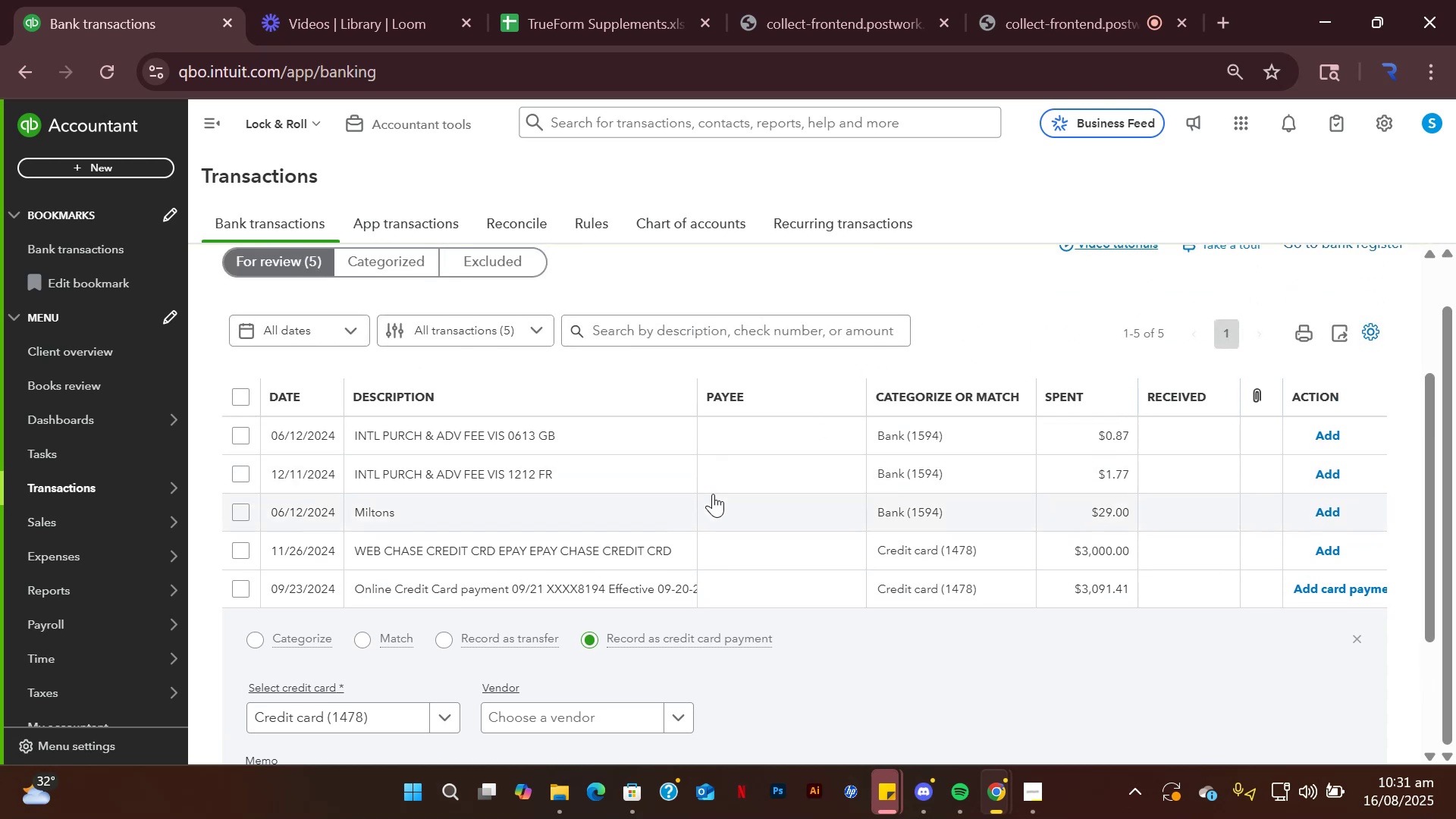 
scroll: coordinate [707, 505], scroll_direction: down, amount: 2.0
 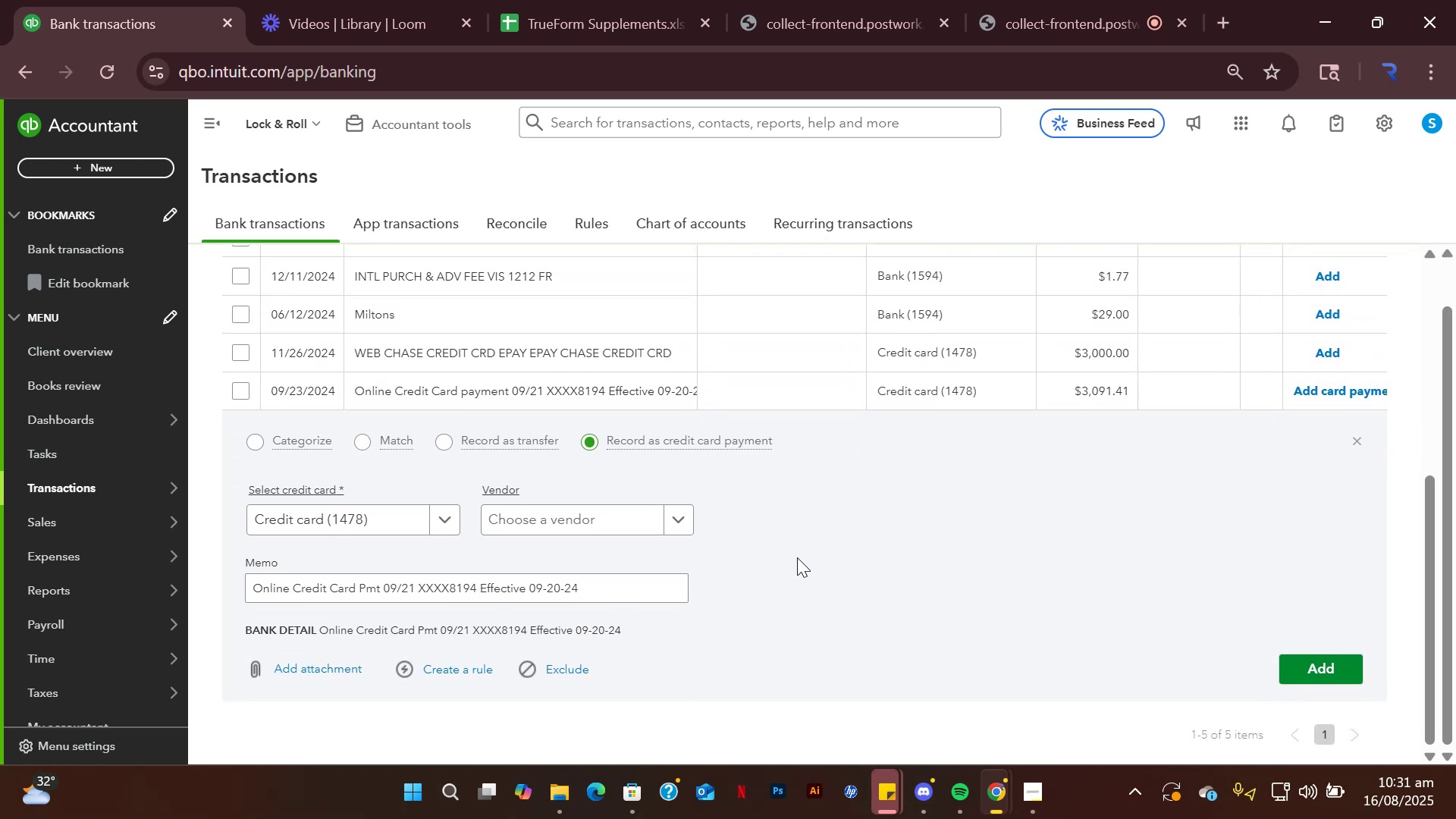 
scroll: coordinate [797, 557], scroll_direction: up, amount: 2.0
 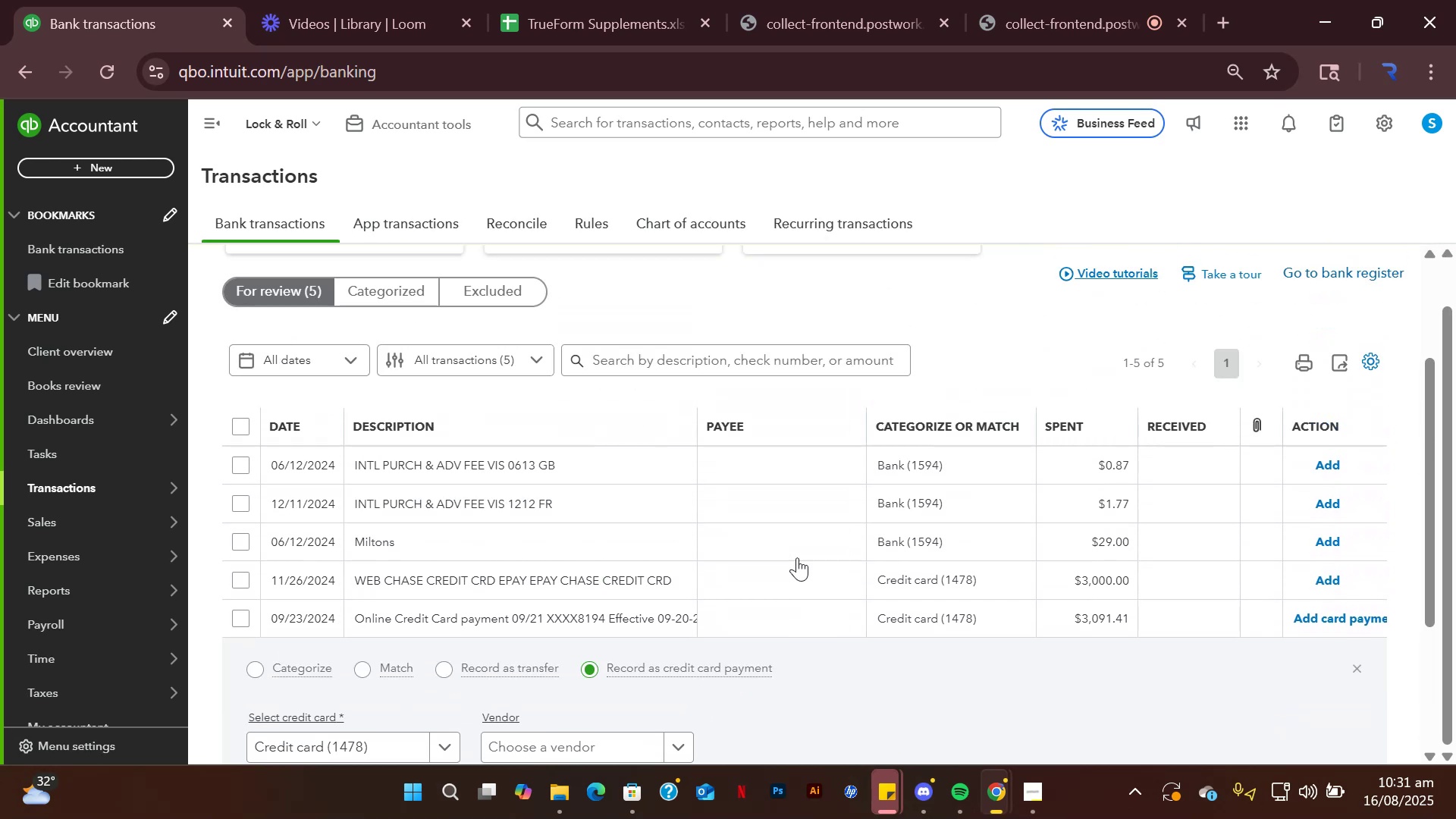 
scroll: coordinate [797, 557], scroll_direction: down, amount: 2.0
 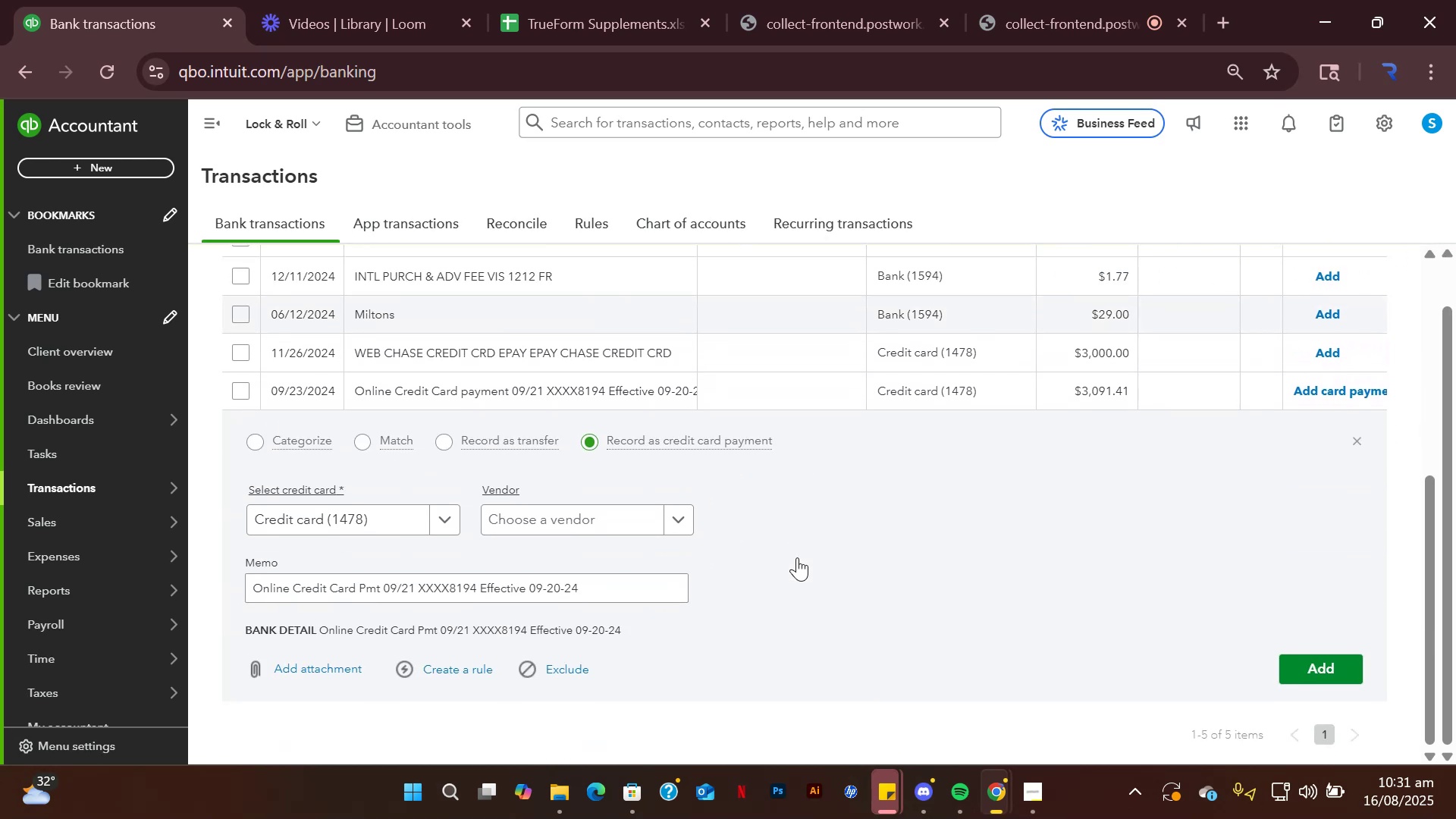 
scroll: coordinate [797, 557], scroll_direction: up, amount: 4.0
 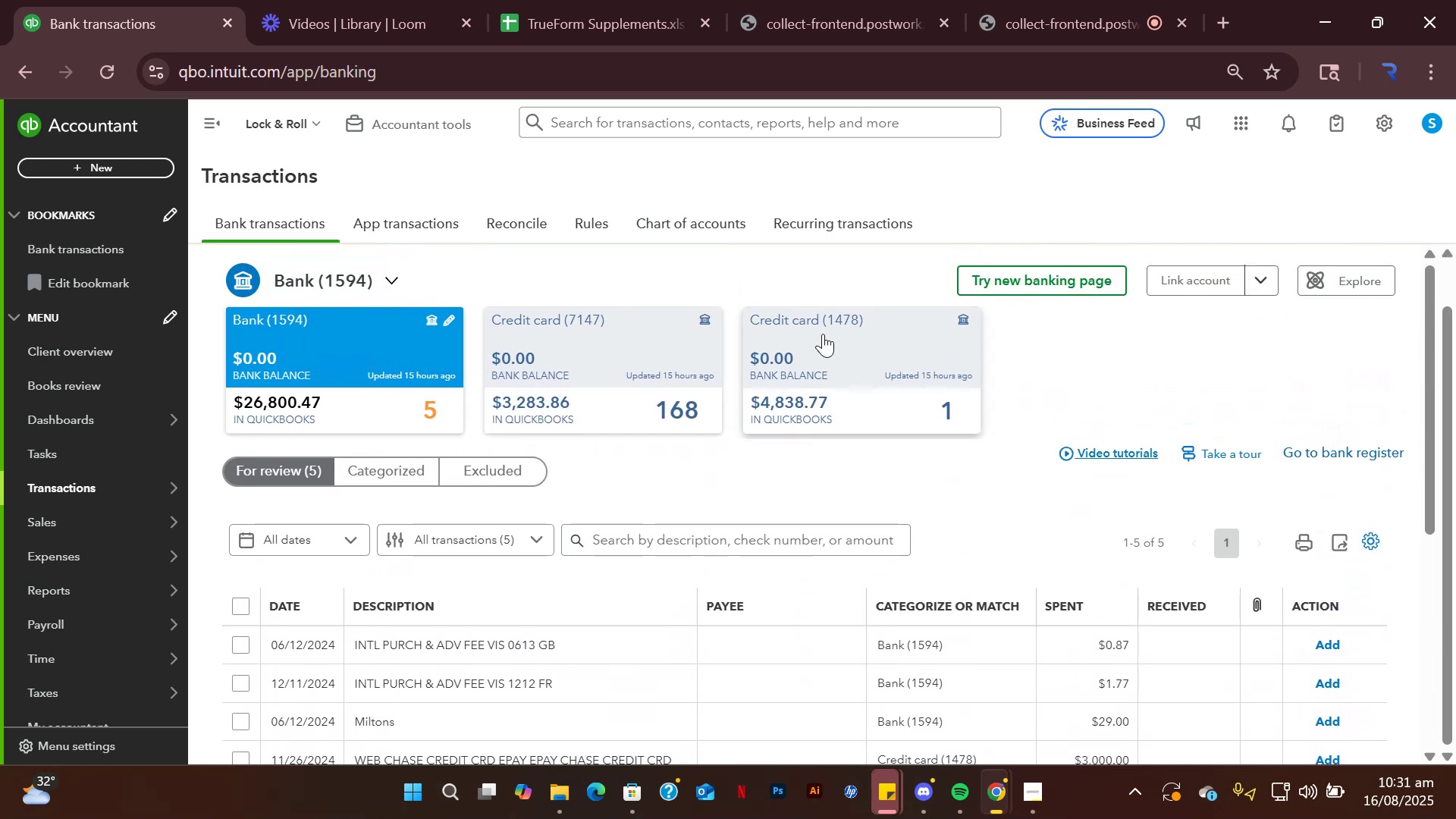 
left_click([823, 334])
 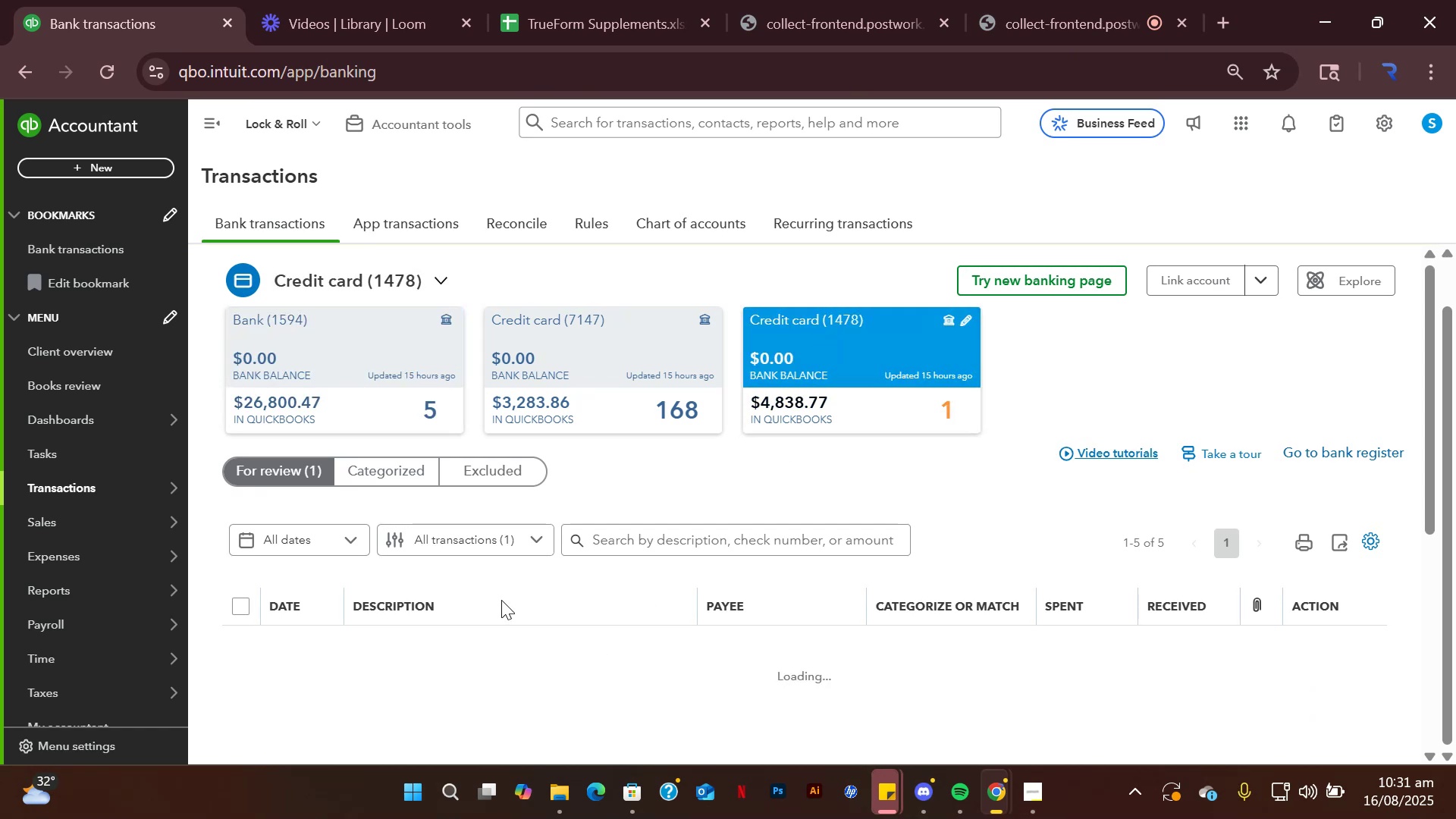 
scroll: coordinate [501, 600], scroll_direction: down, amount: 2.0
 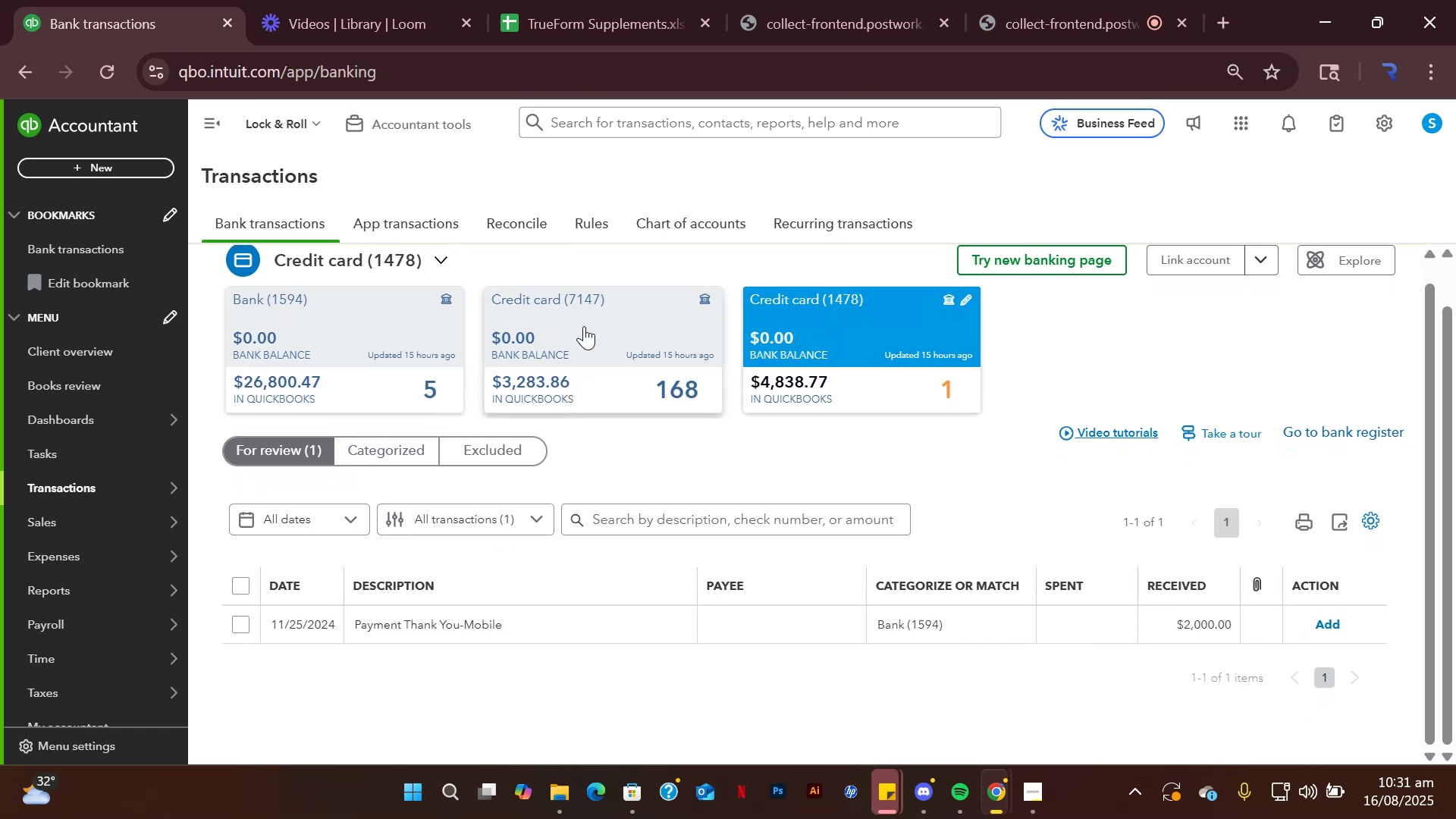 
left_click([584, 326])
 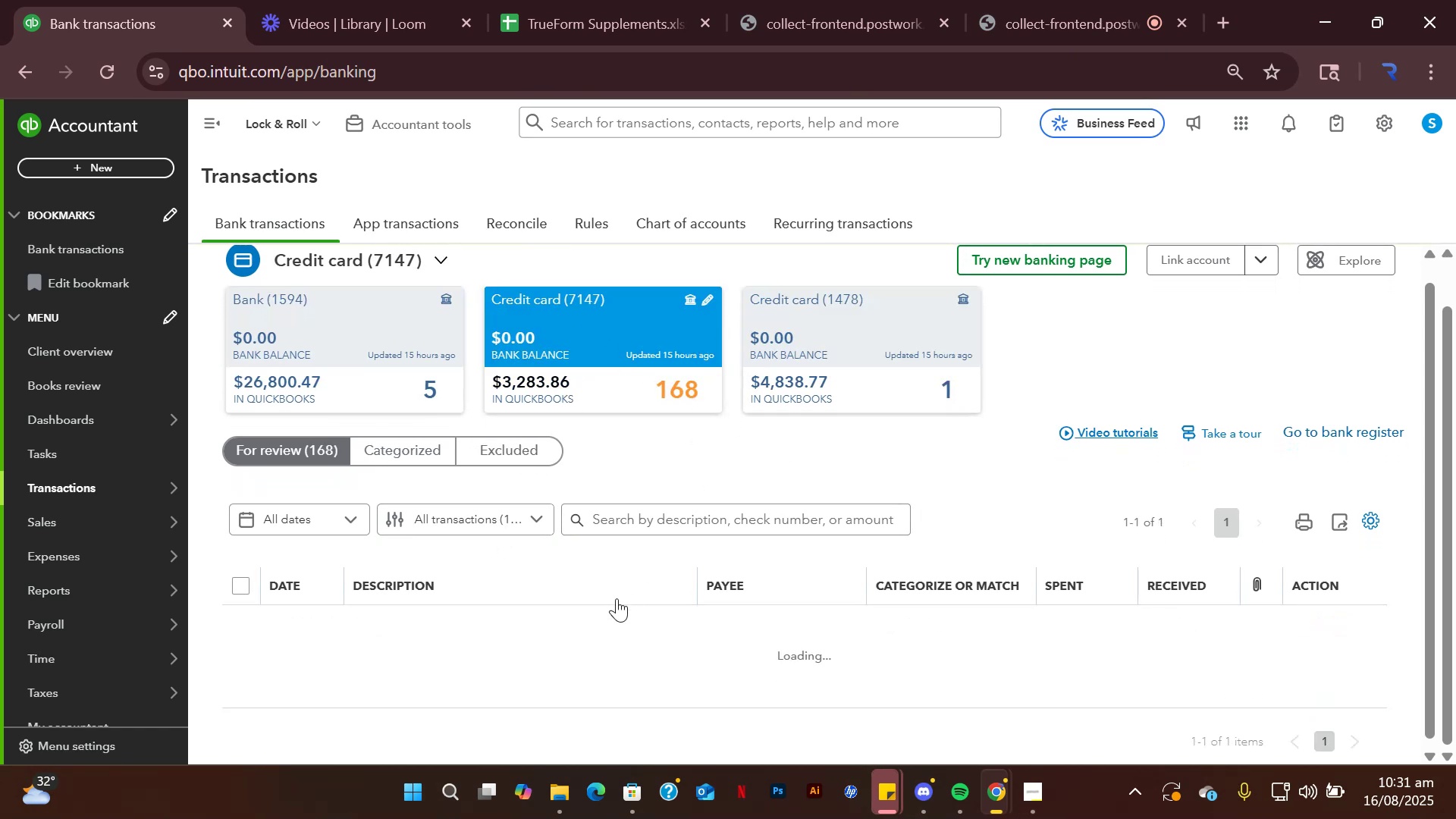 
scroll: coordinate [848, 446], scroll_direction: down, amount: 17.0
 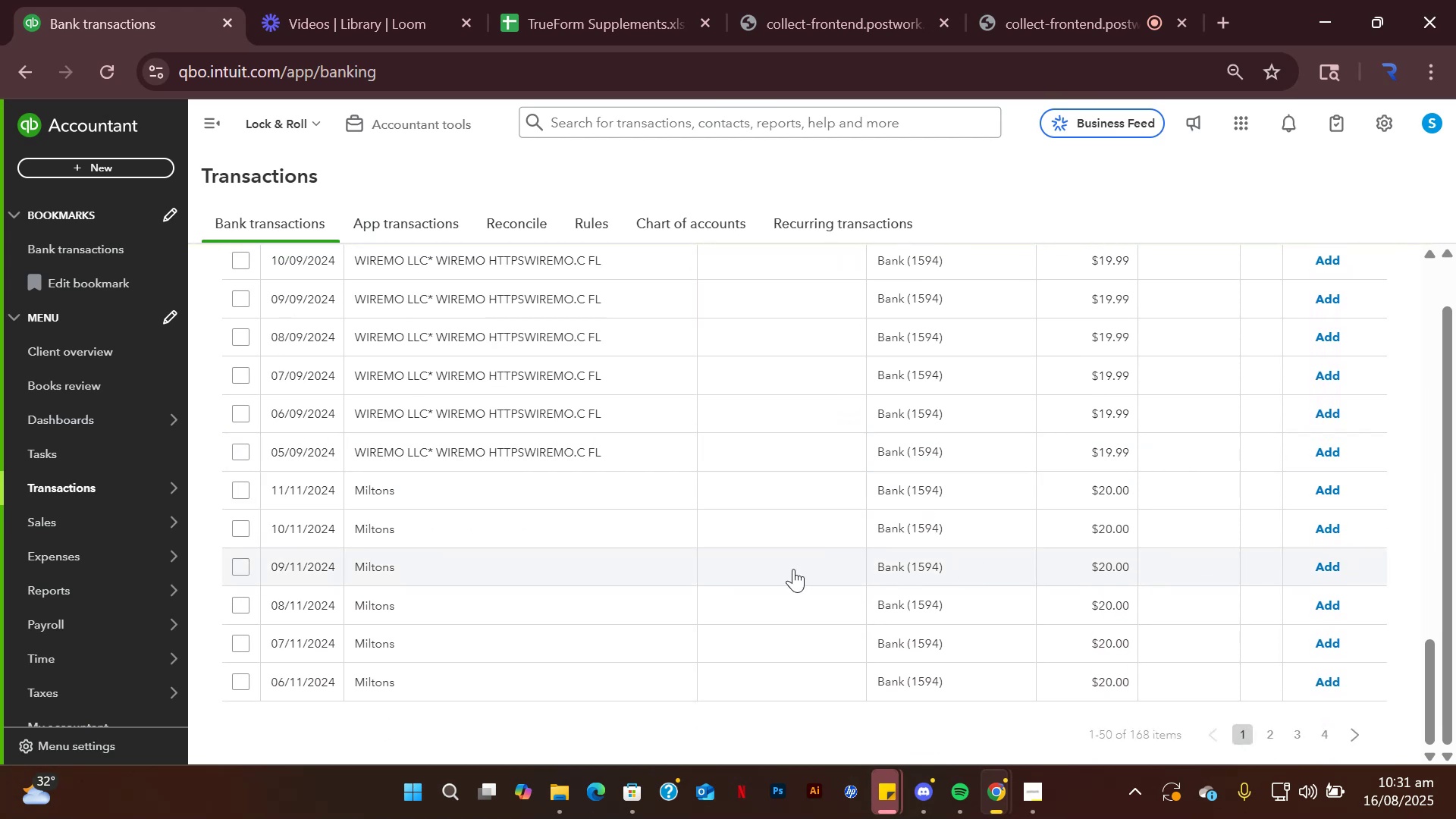 
scroll: coordinate [515, 458], scroll_direction: up, amount: 4.0
 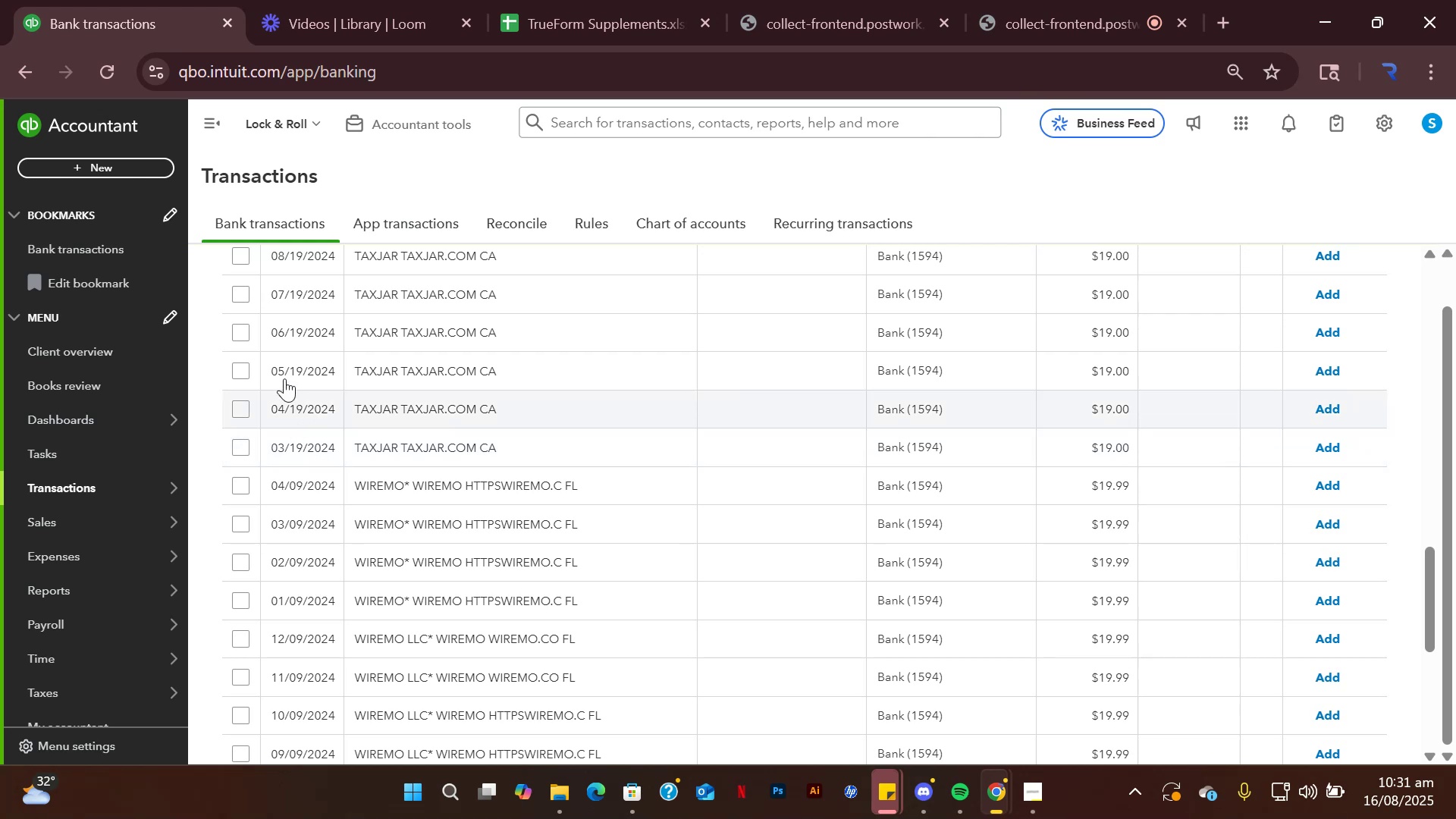 
scroll: coordinate [302, 443], scroll_direction: down, amount: 1.0
 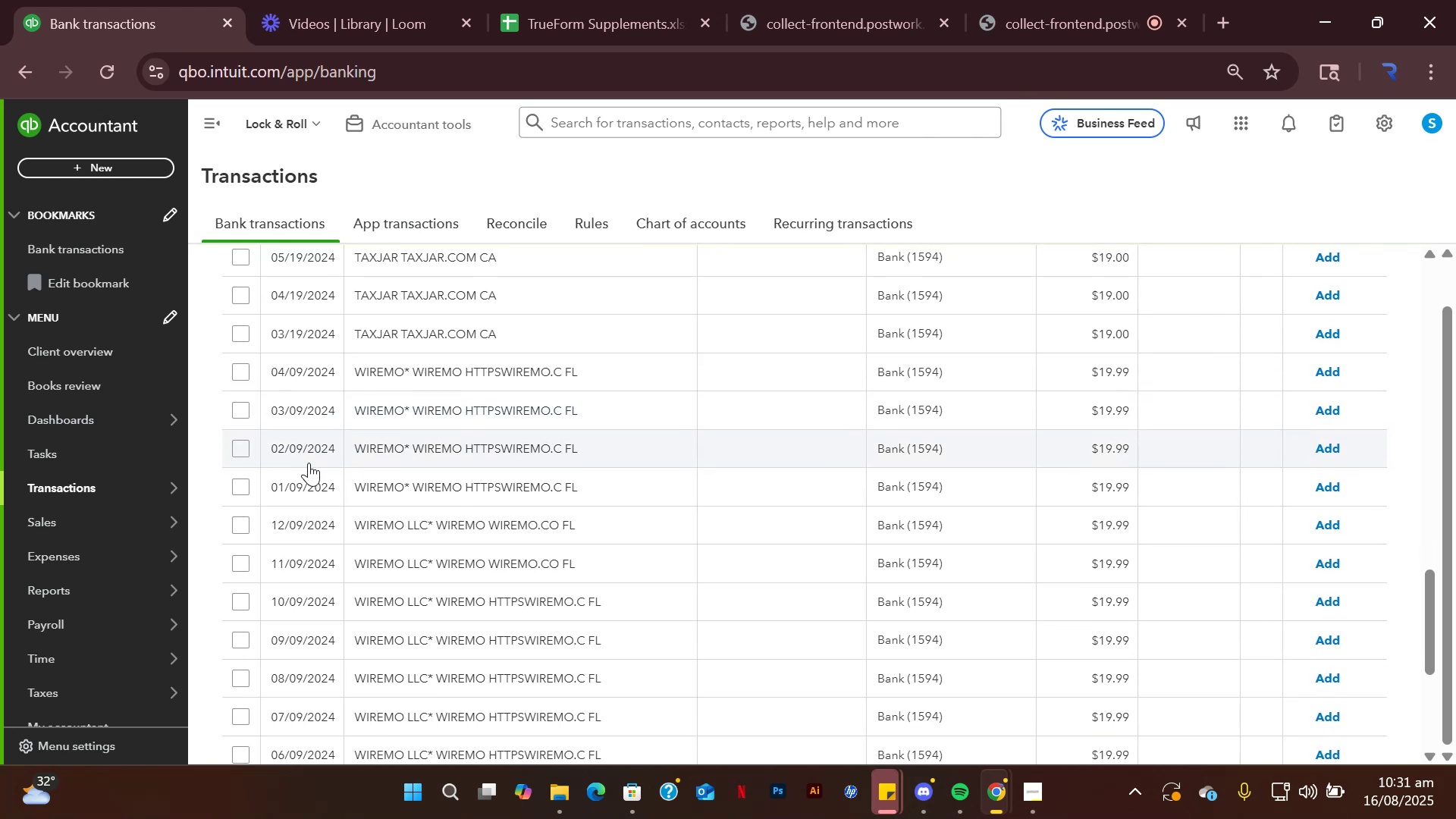 
scroll: coordinate [297, 450], scroll_direction: up, amount: 9.0
 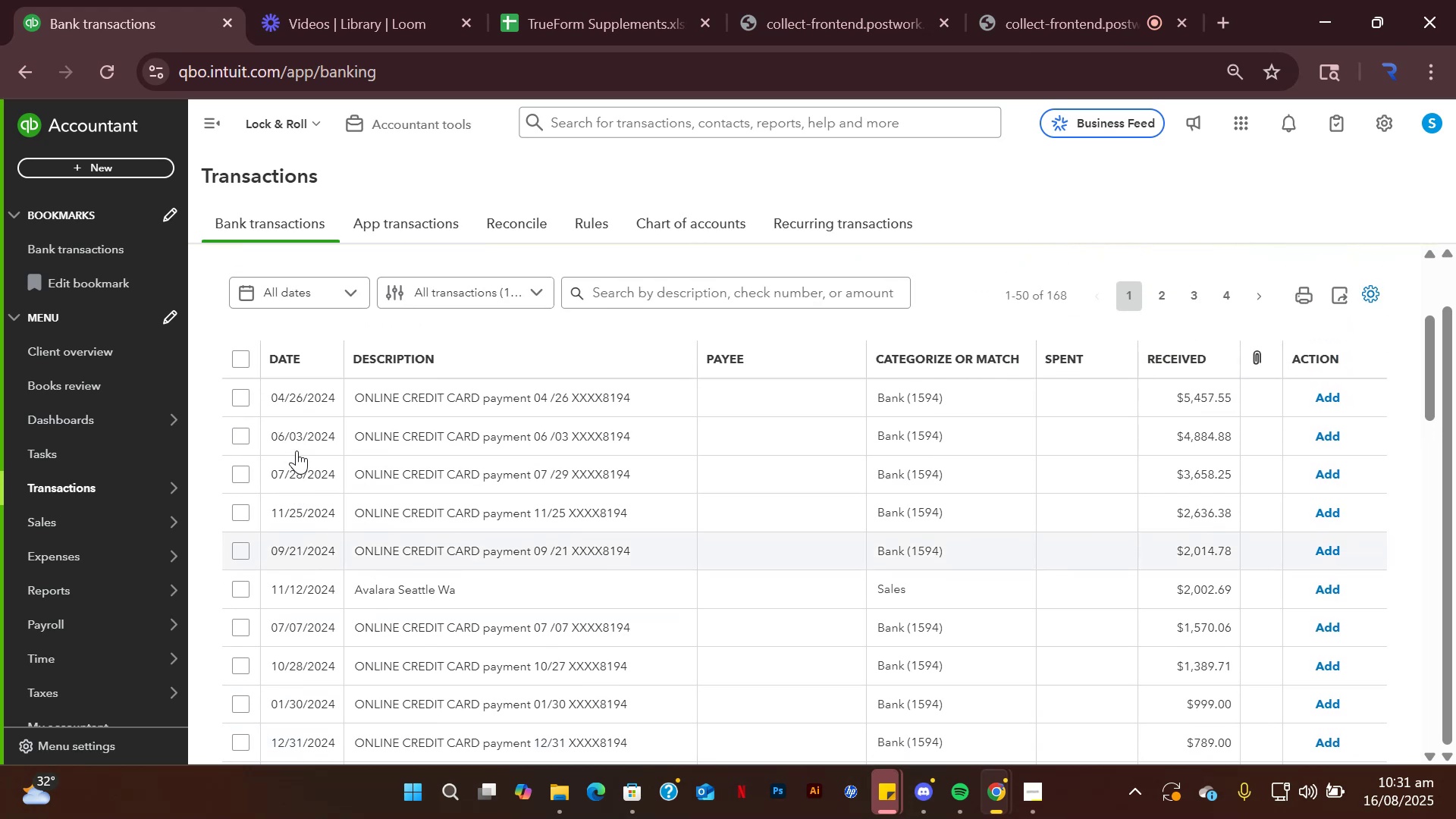 
scroll: coordinate [300, 565], scroll_direction: down, amount: 3.0
 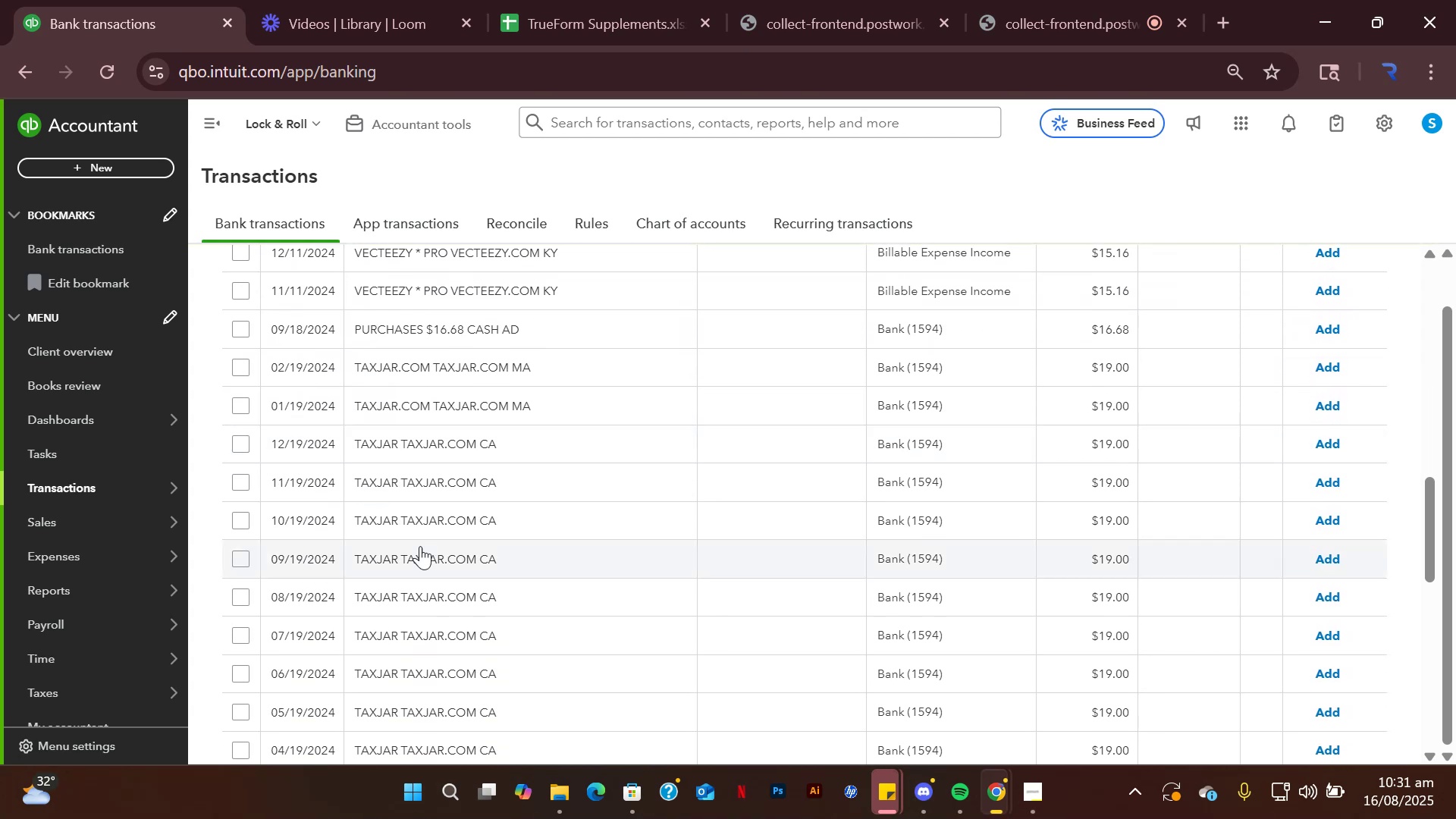 
scroll: coordinate [478, 525], scroll_direction: up, amount: 10.0
 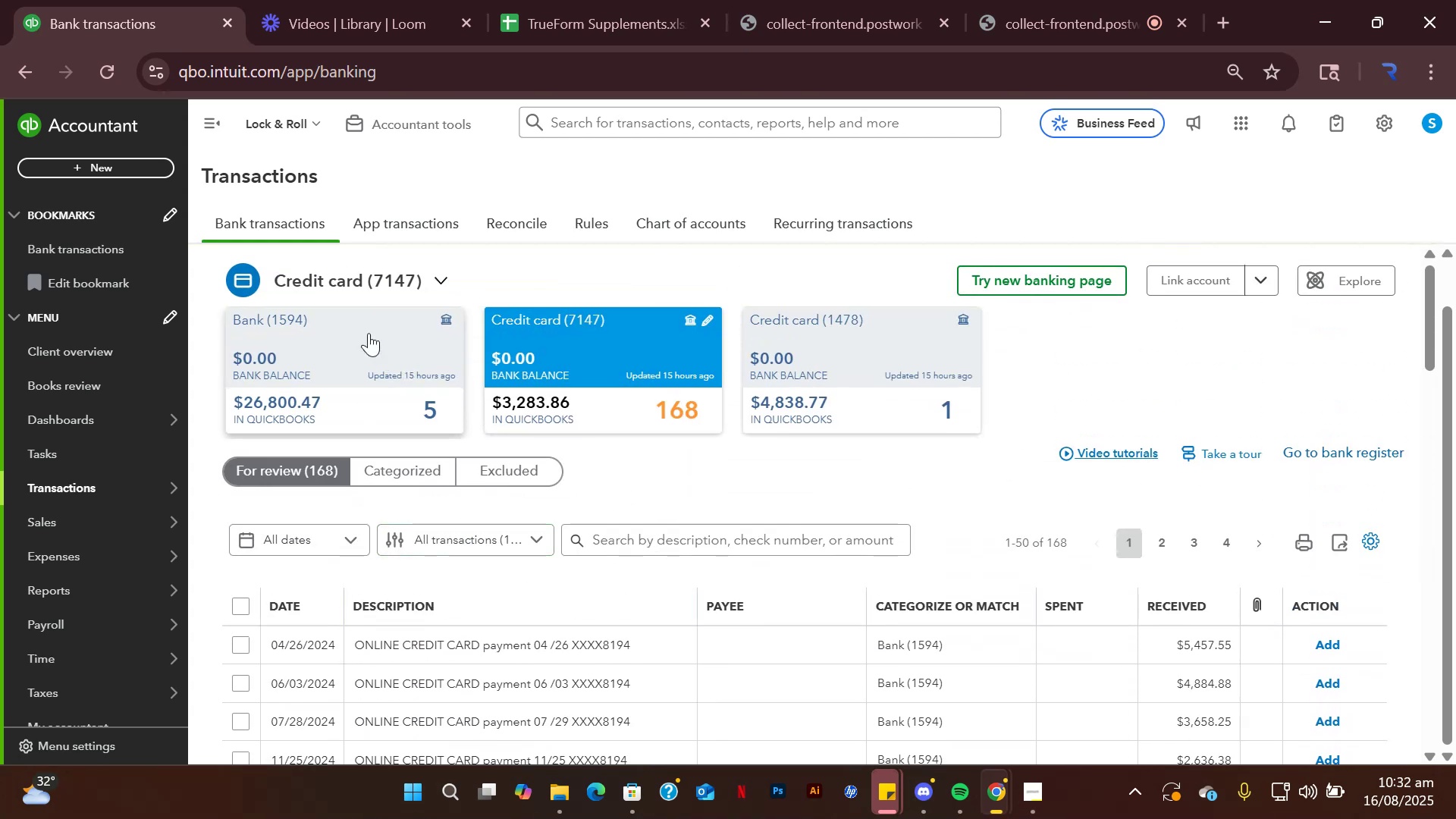 
left_click([369, 333])
 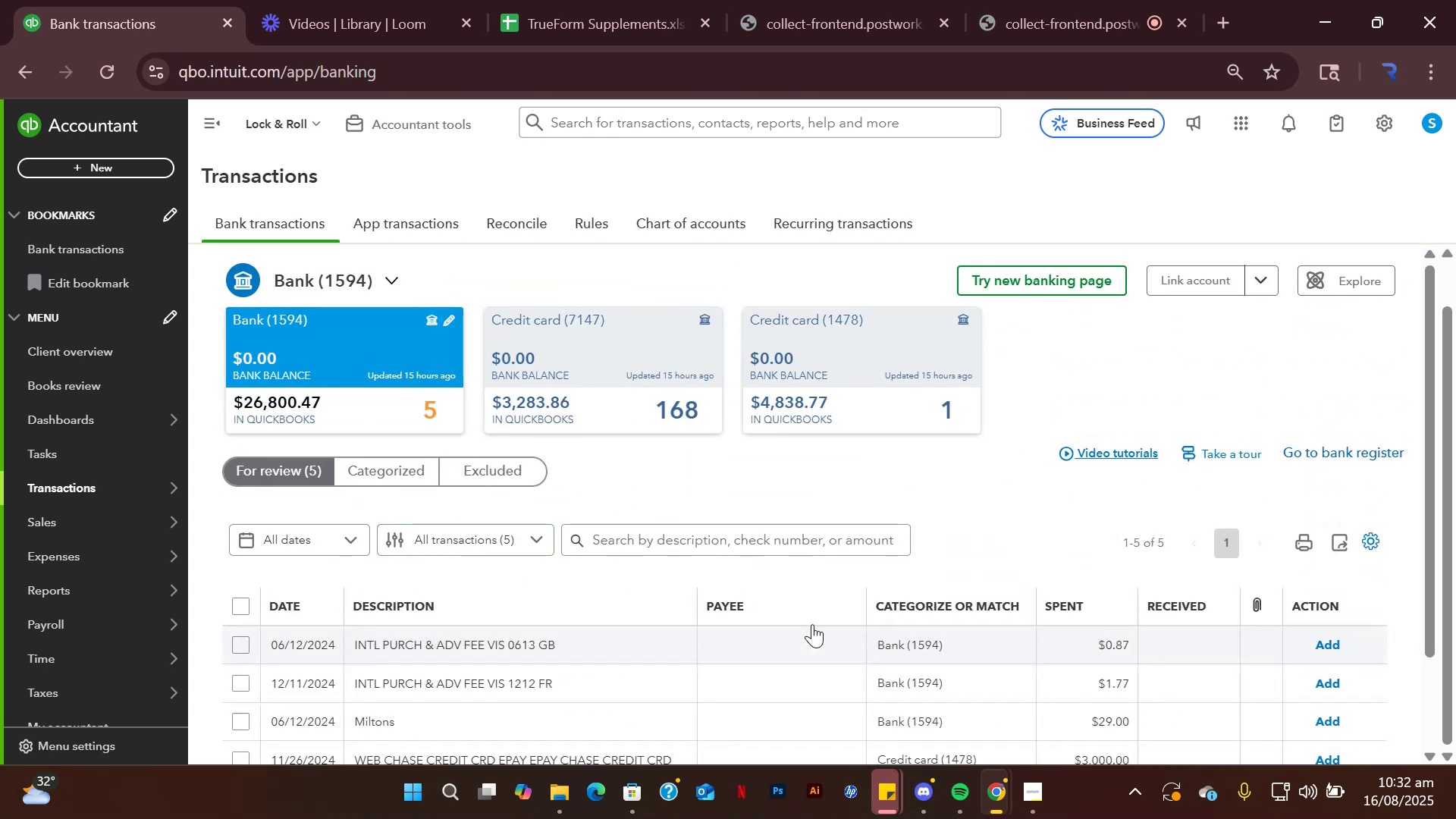 
scroll: coordinate [698, 577], scroll_direction: down, amount: 3.0
 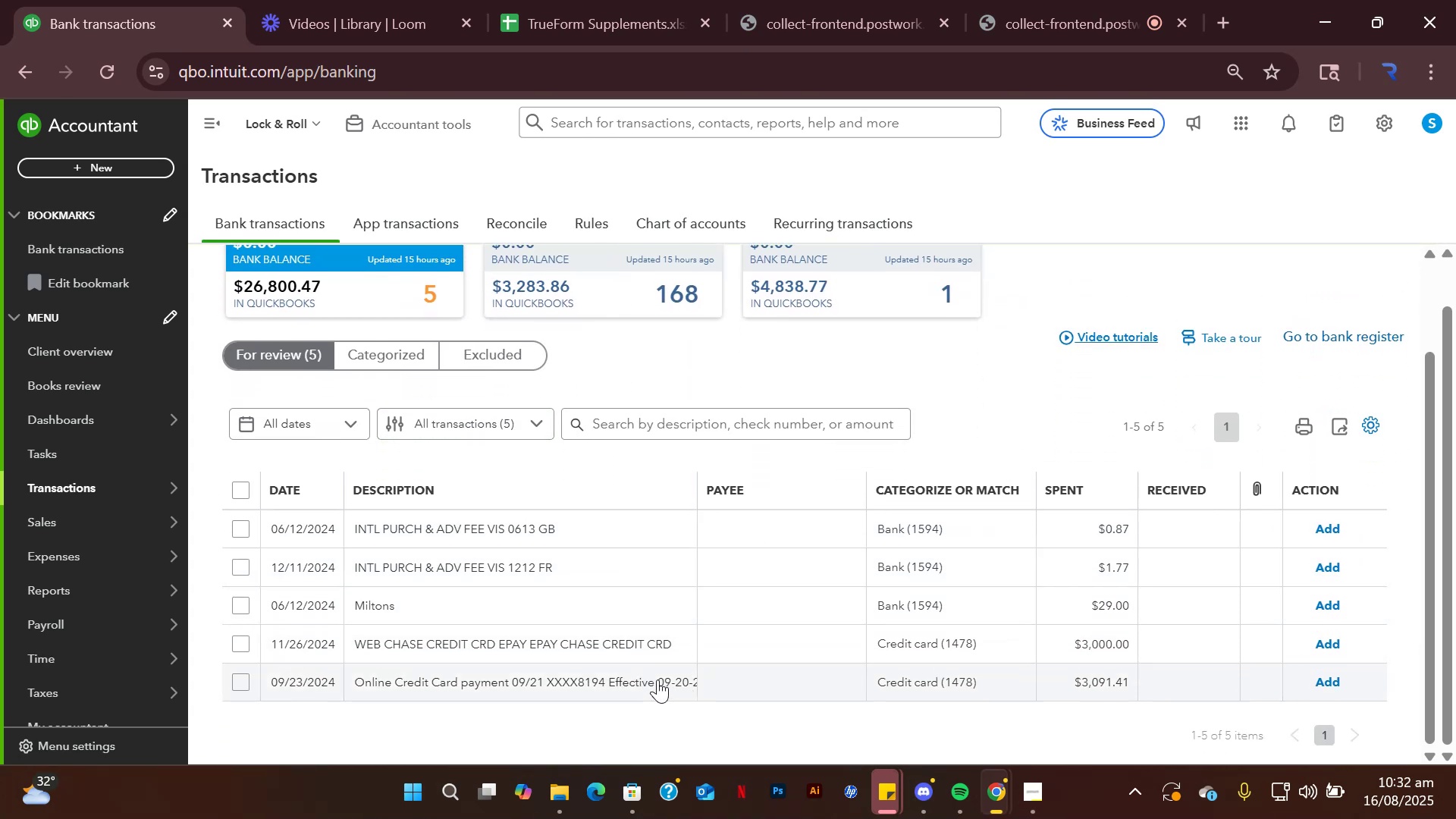 
left_click([657, 679])
 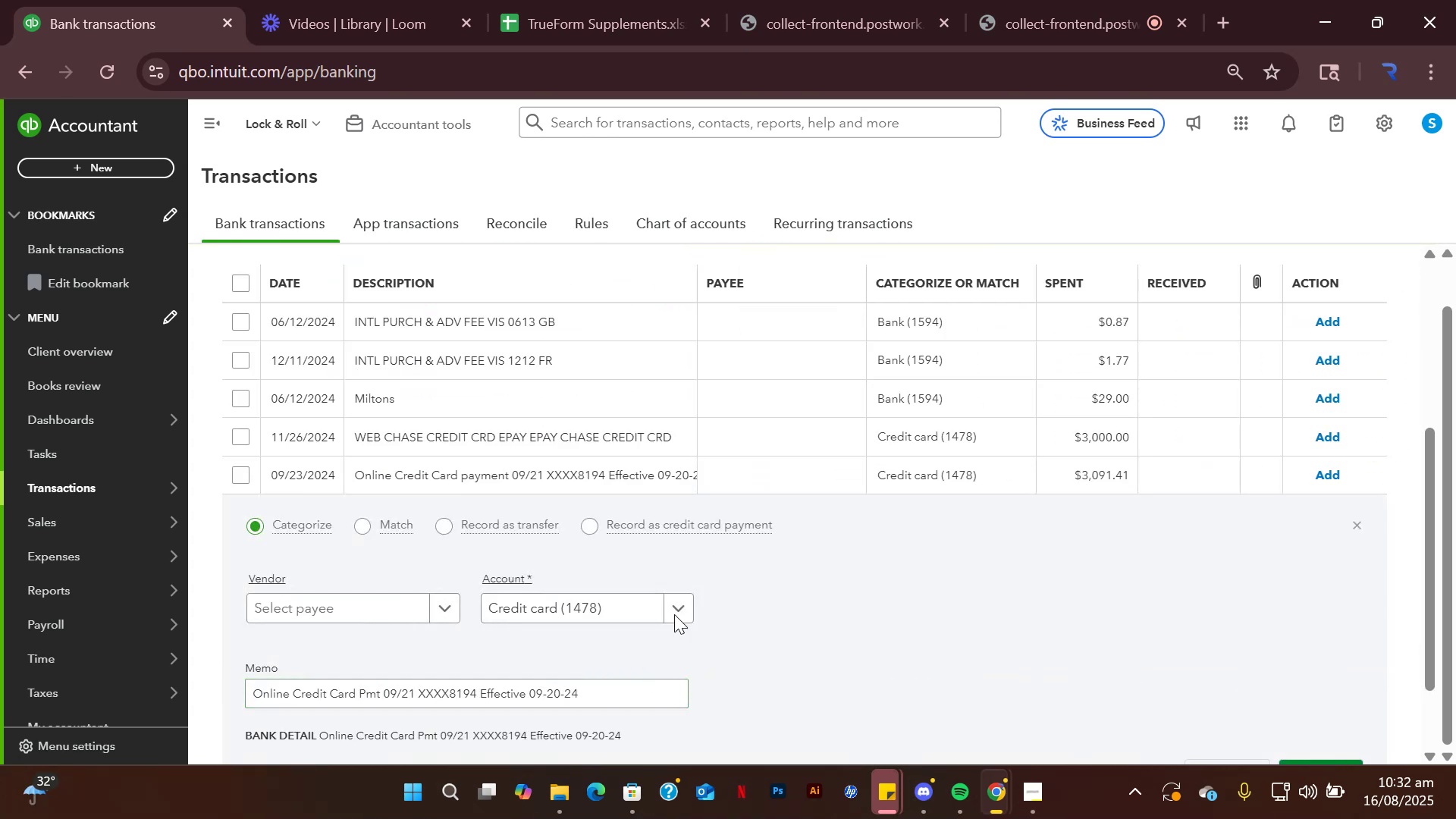 
left_click([691, 603])
 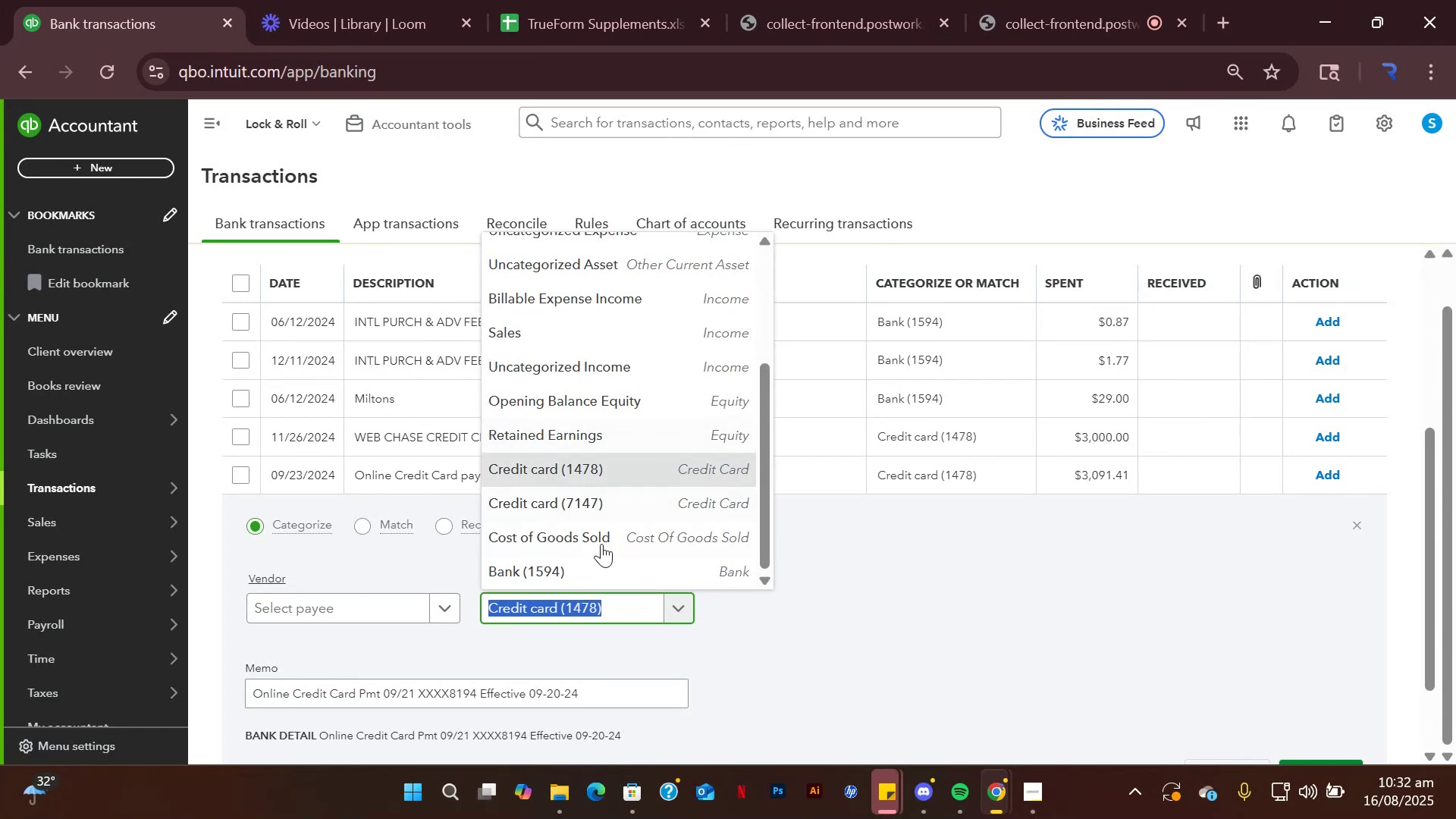 
scroll: coordinate [629, 491], scroll_direction: up, amount: 7.0
 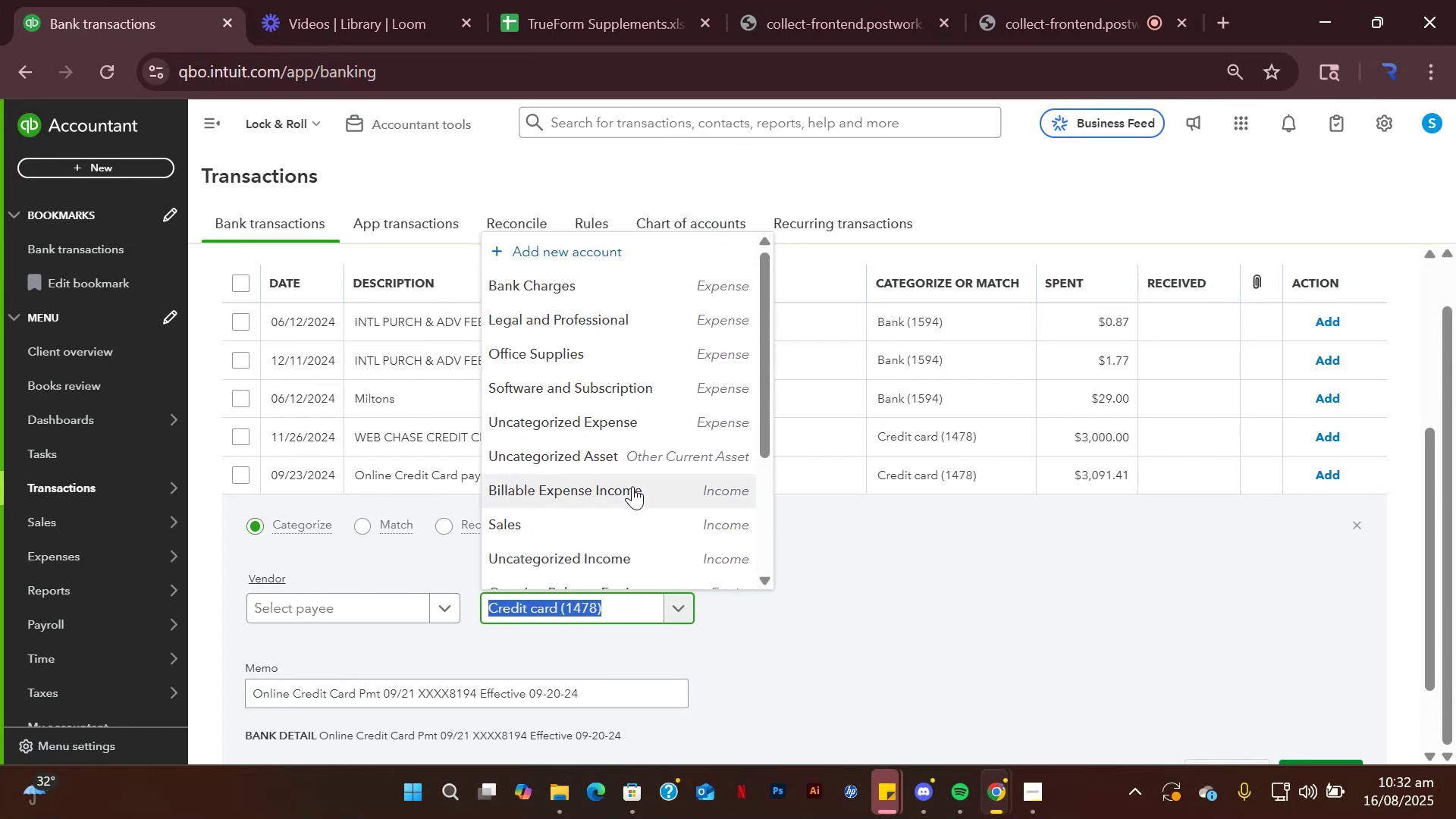 
scroll: coordinate [641, 426], scroll_direction: down, amount: 5.0
 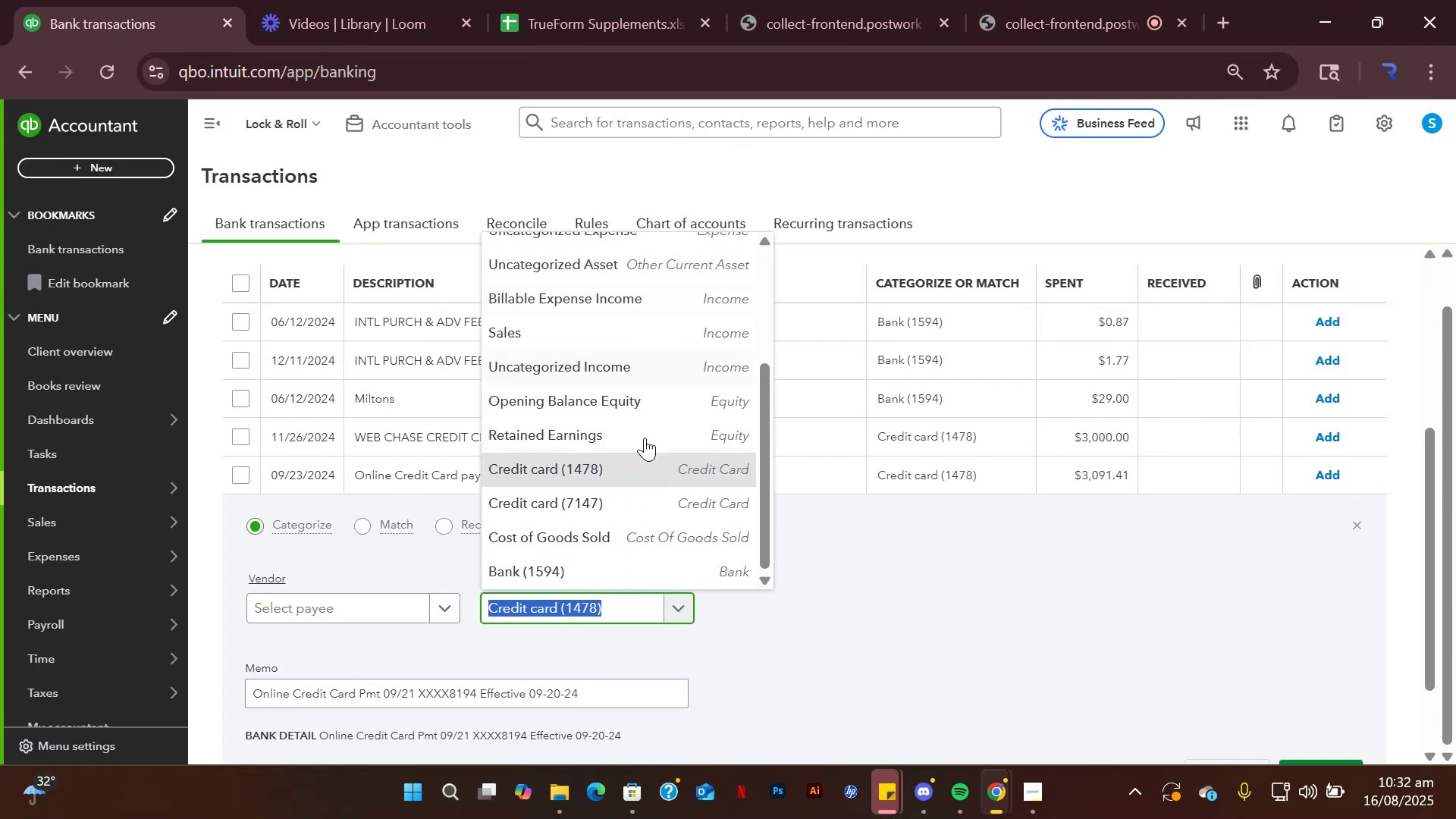 
scroll: coordinate [643, 445], scroll_direction: up, amount: 7.0
 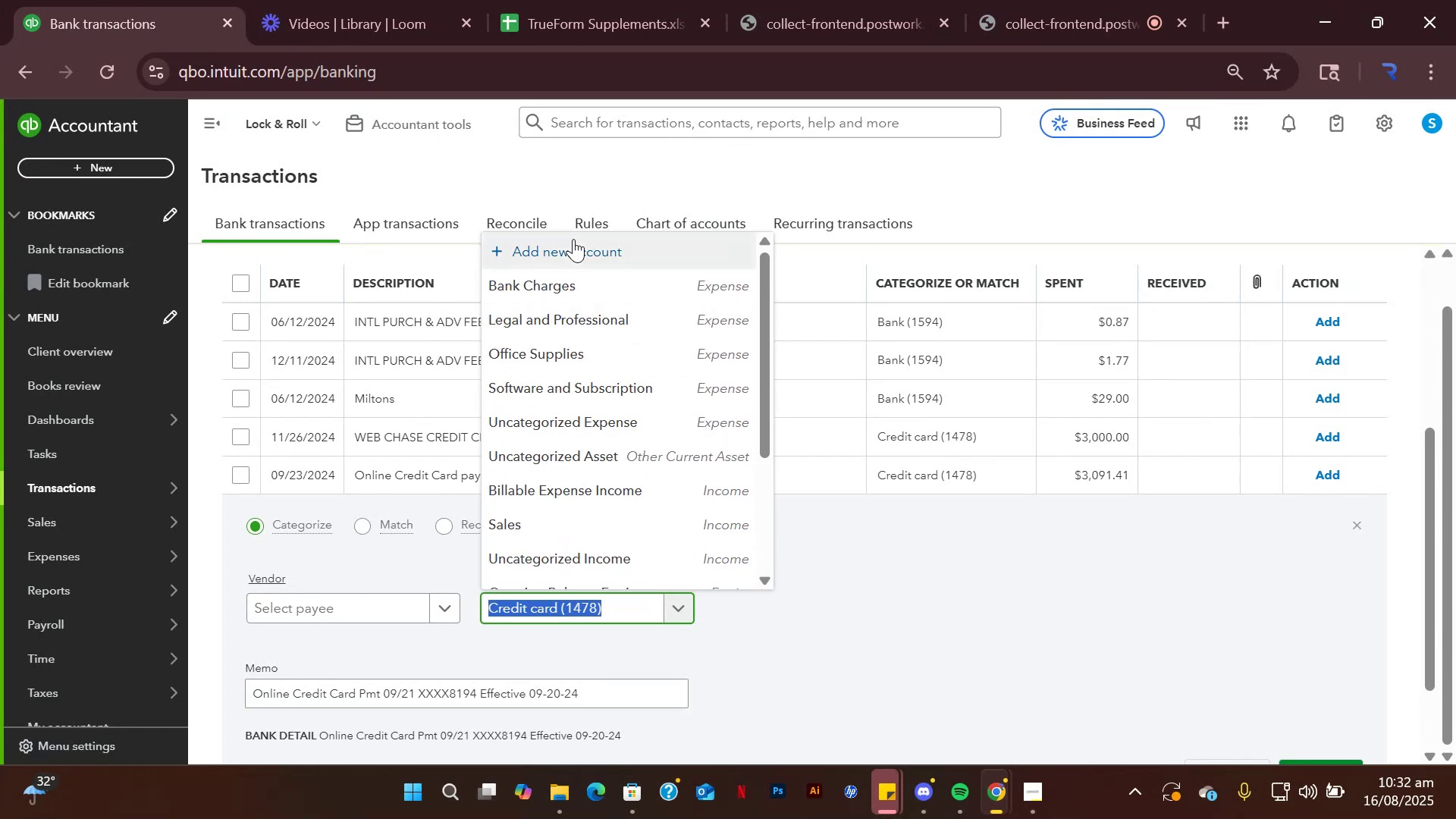 
left_click([573, 239])
 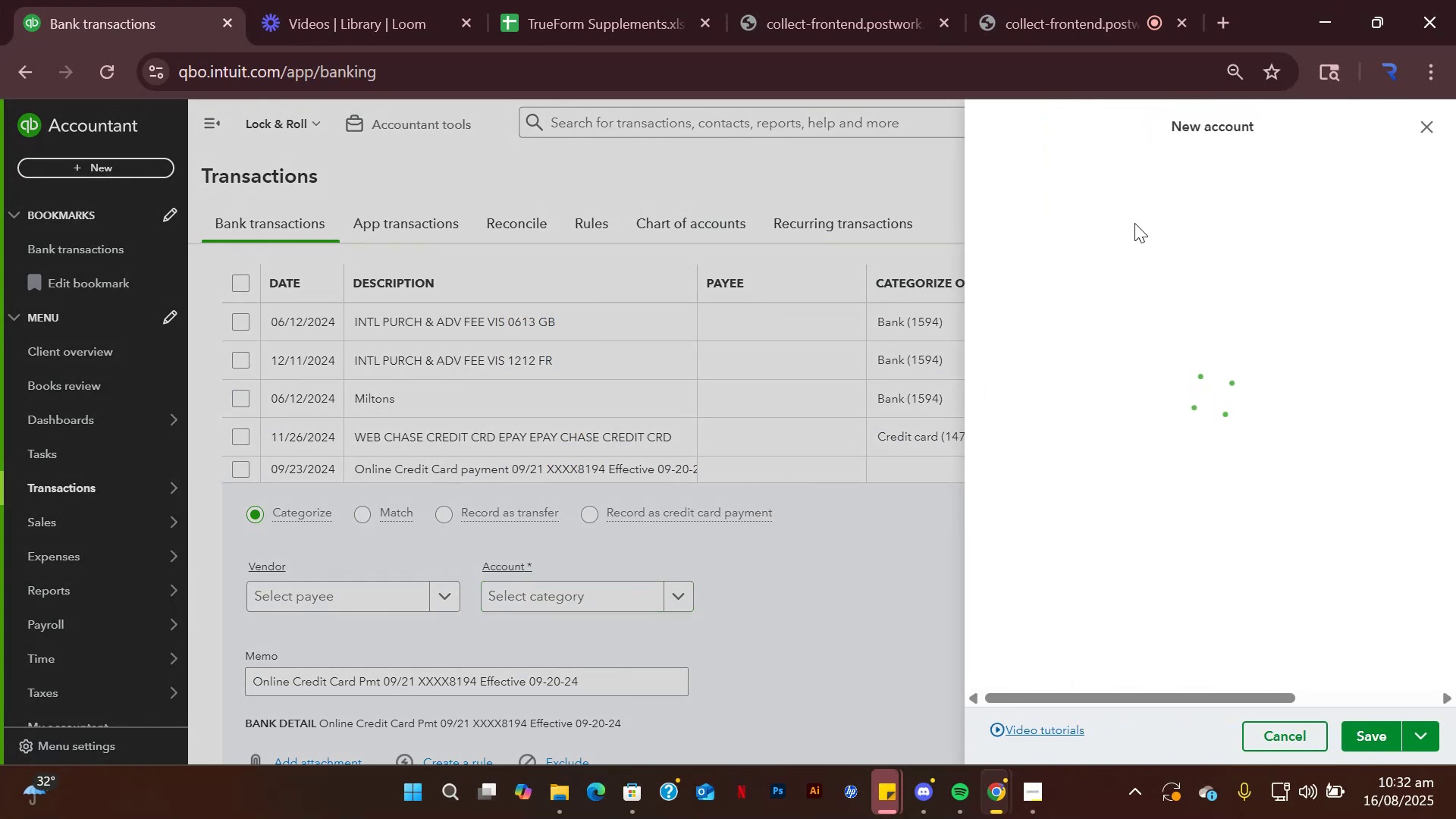 
left_click([1112, 197])
 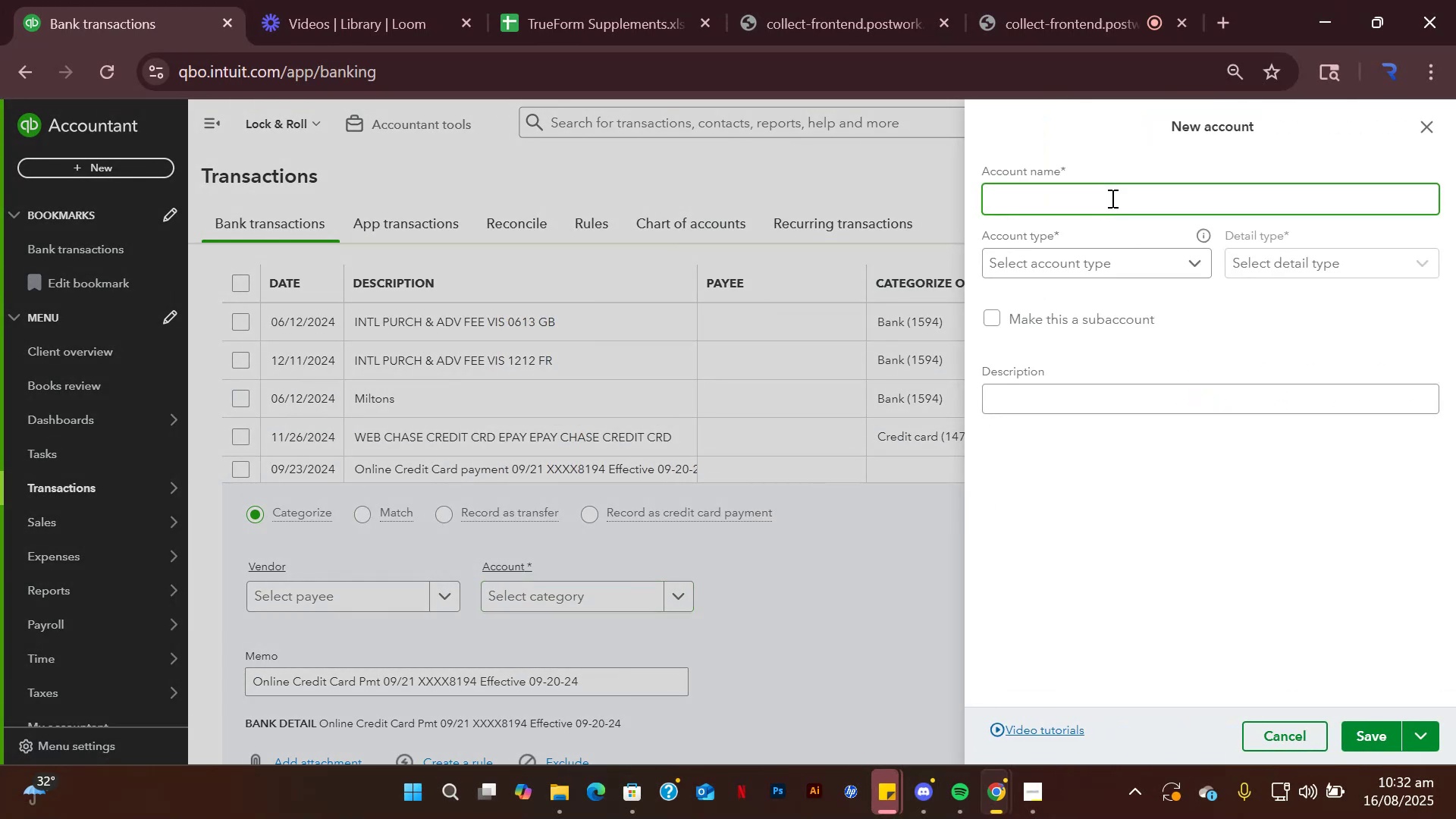 
type(Owner's Dra)
 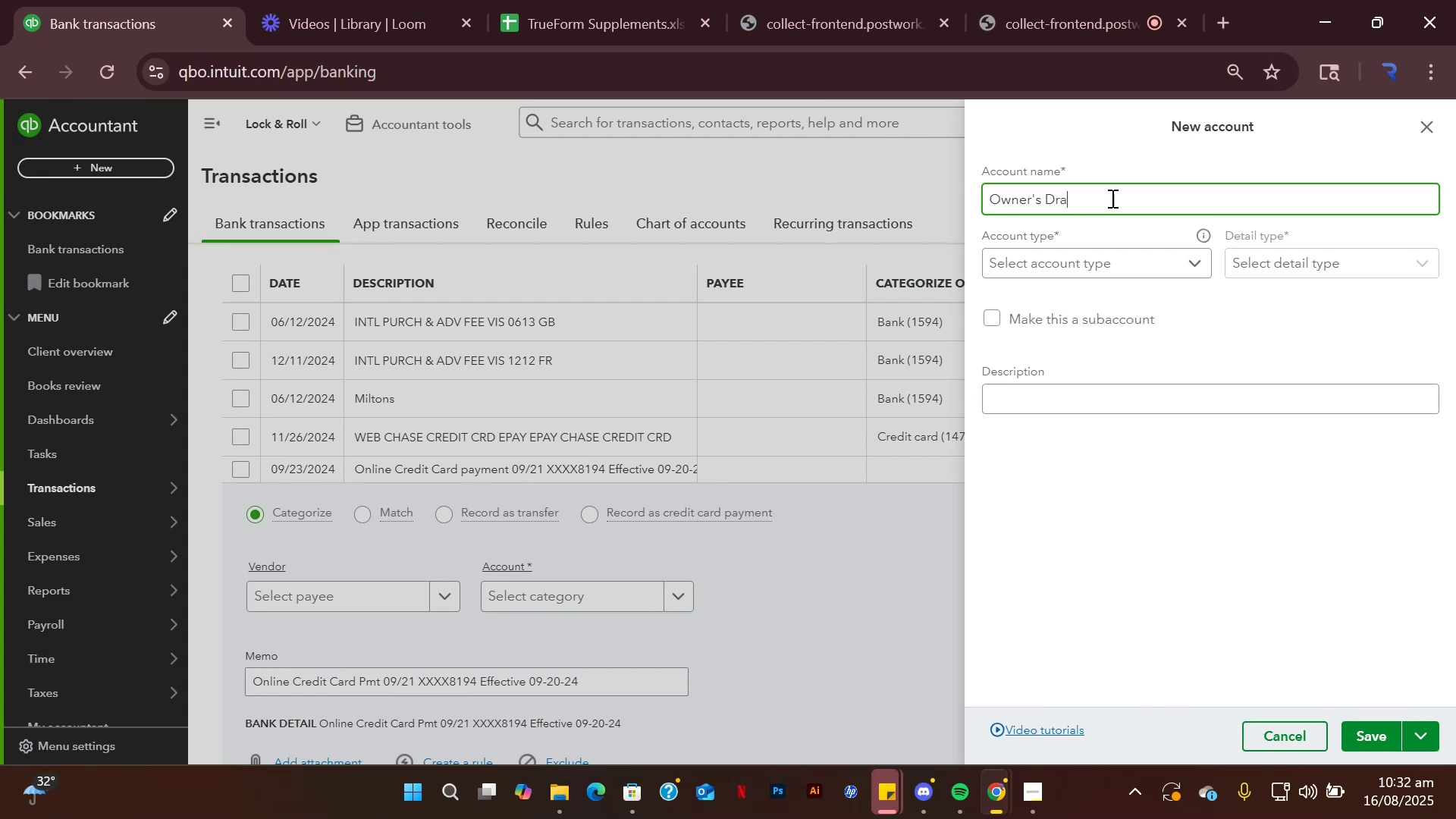 
key(Shift+ArrowUp)
 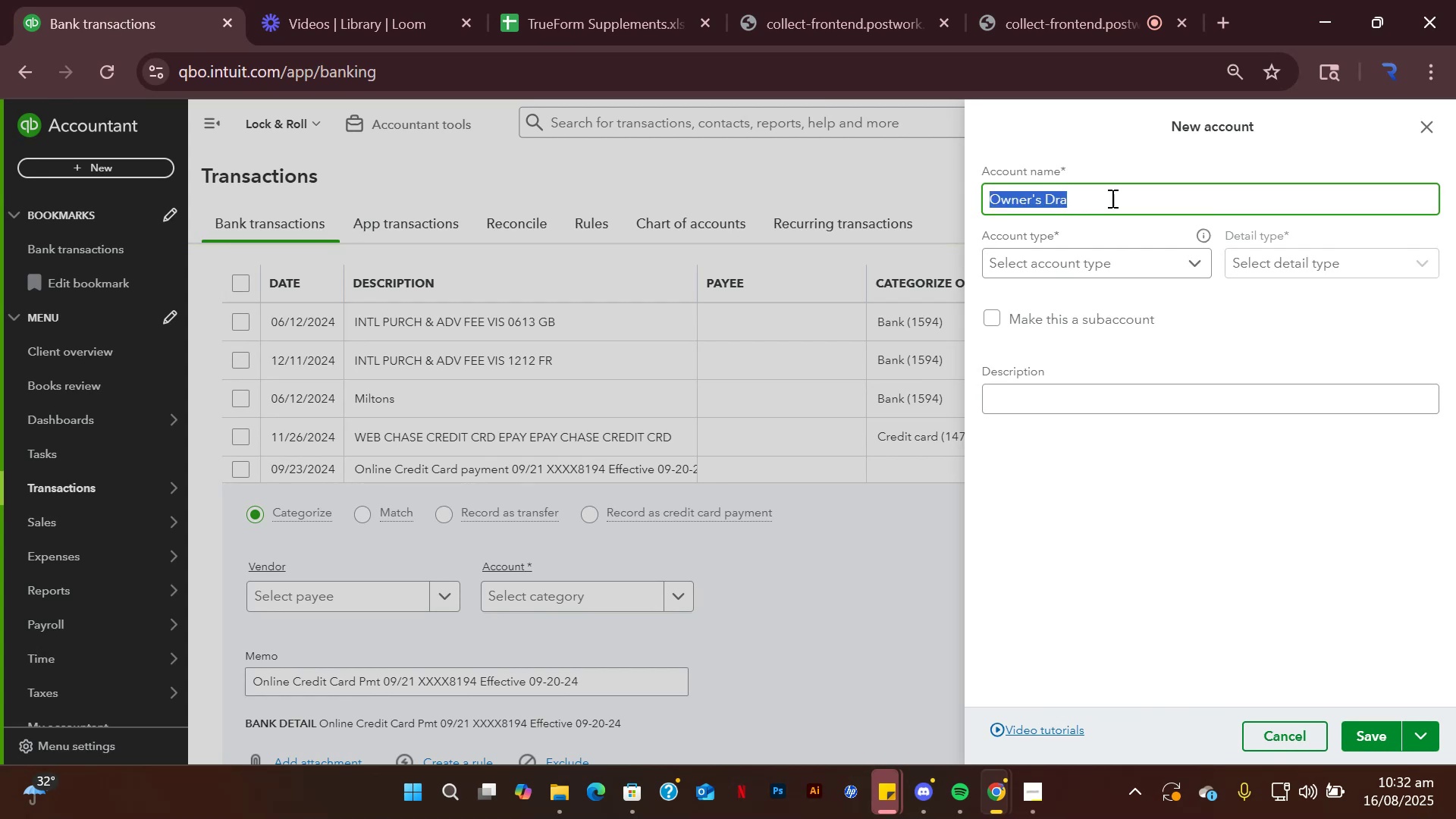 
type(Drawings)
 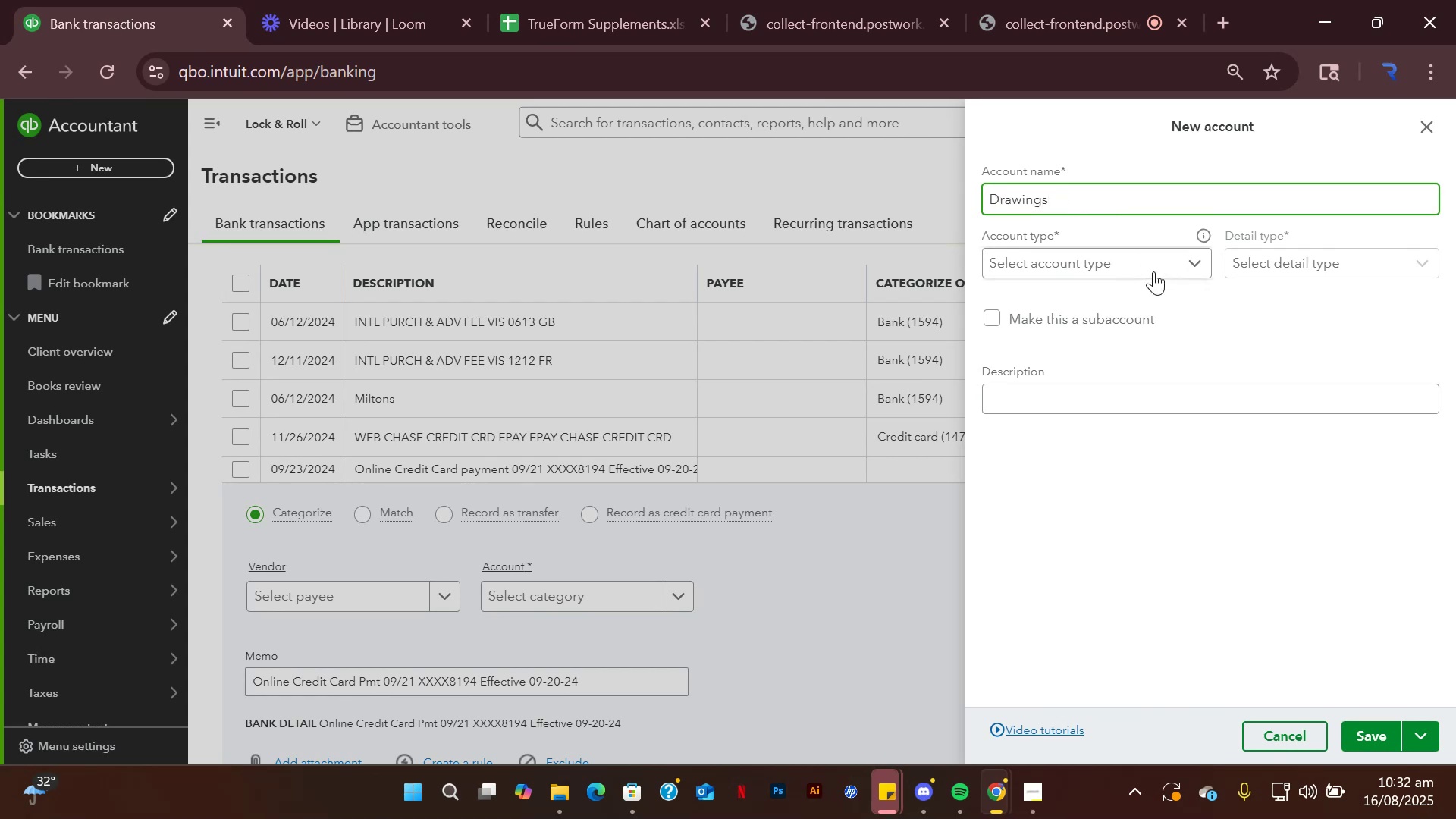 
left_click([1153, 271])
 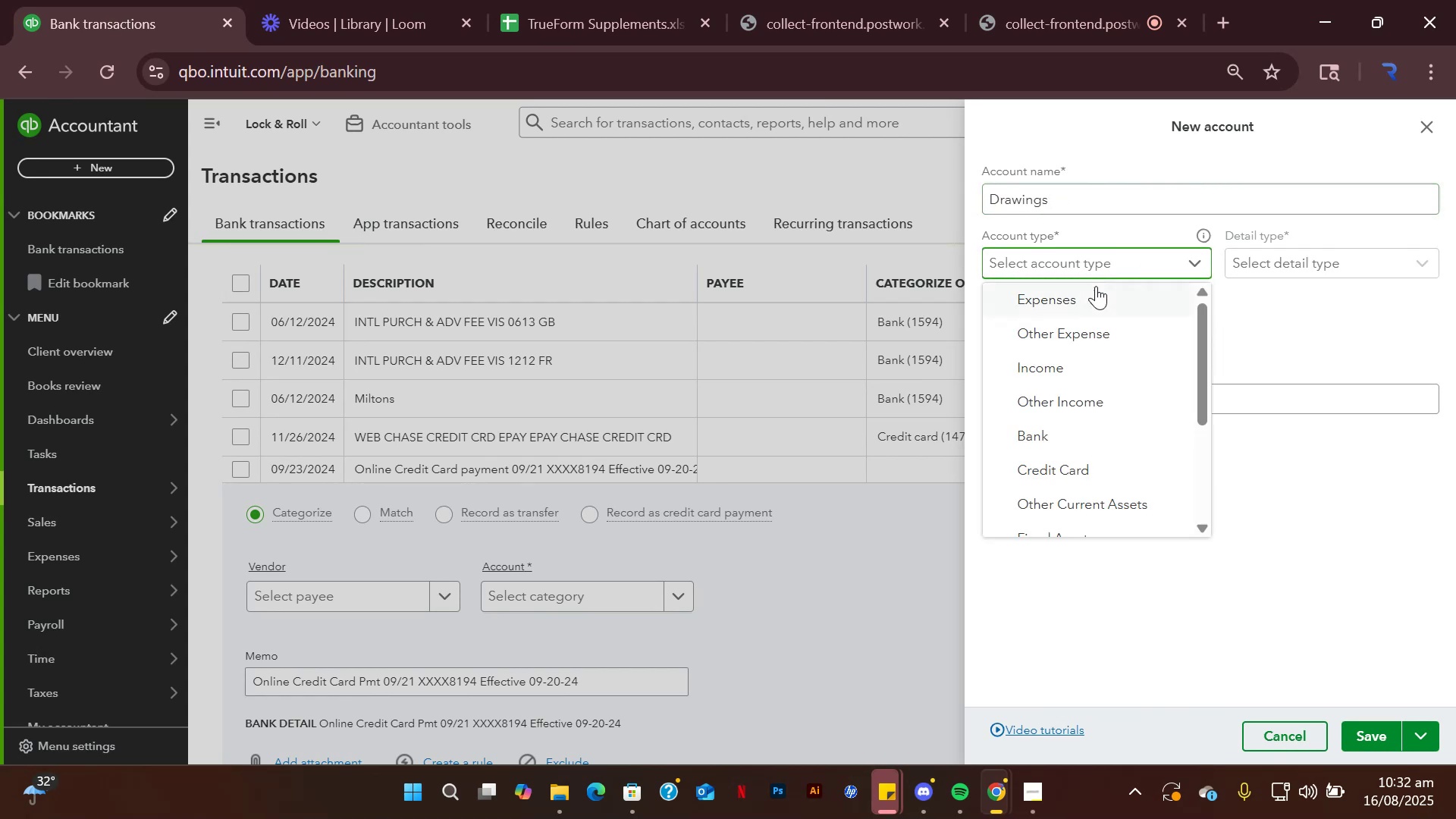 
left_click([1096, 286])
 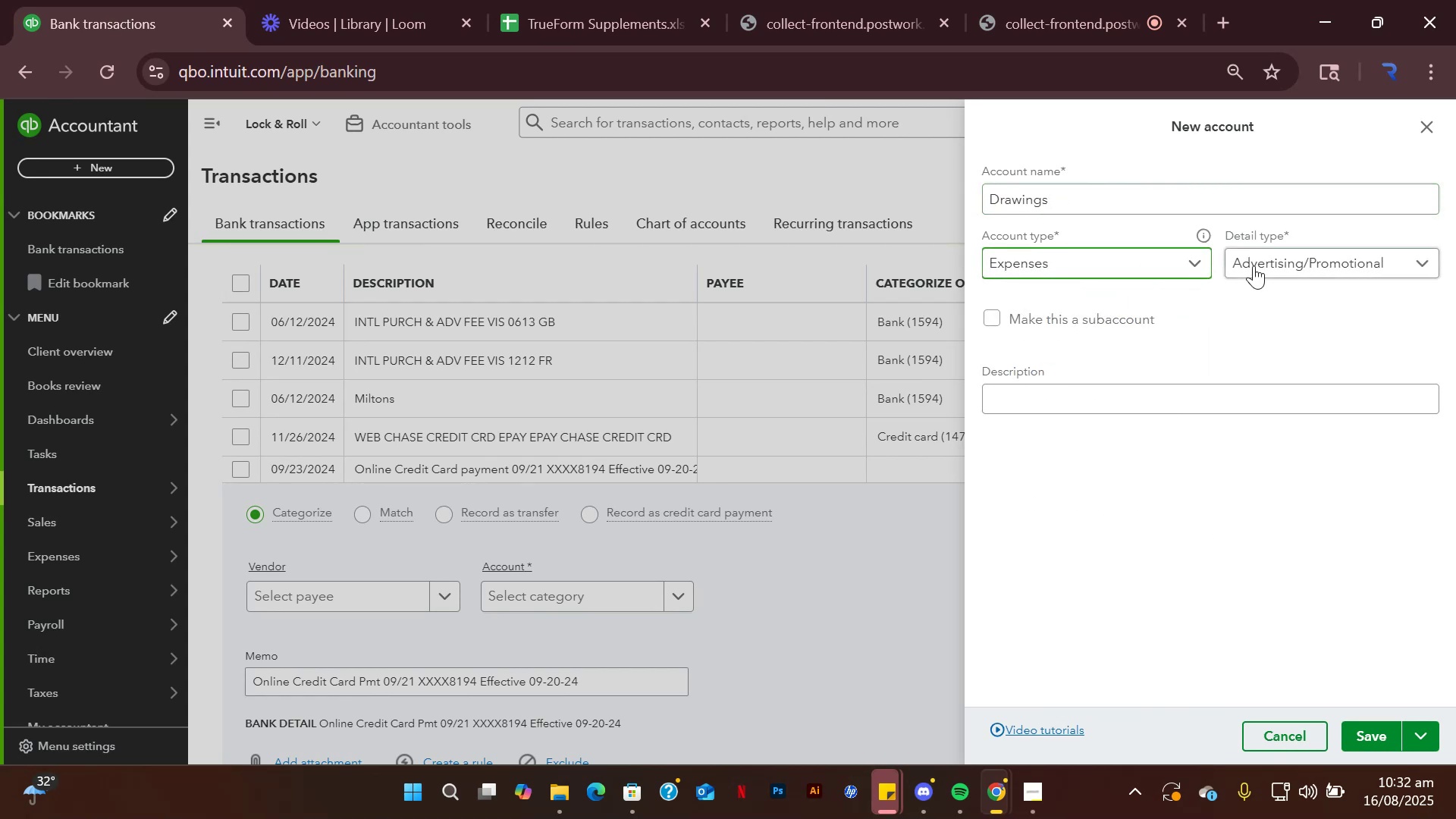 
left_click([1255, 265])
 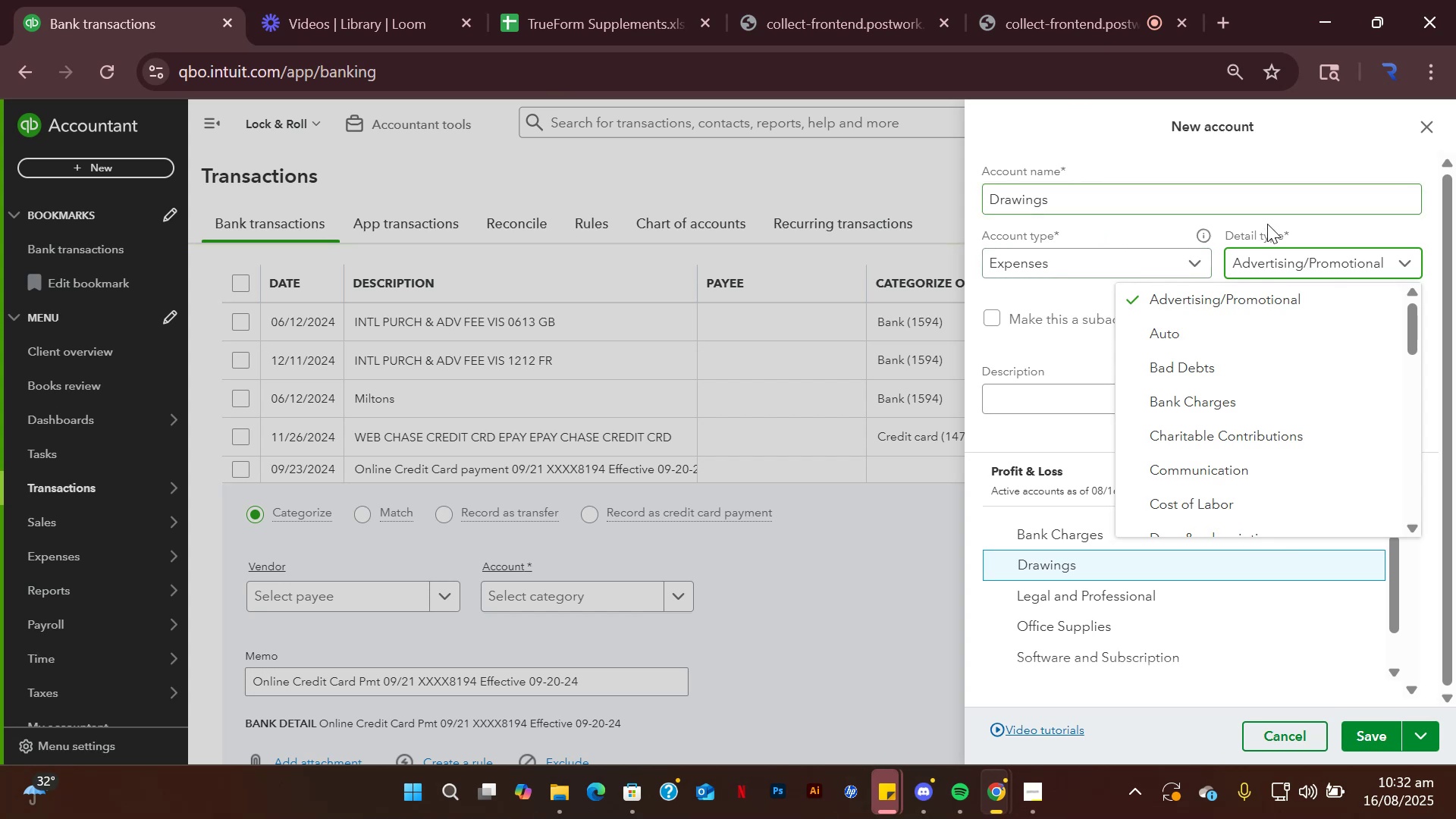 
left_click([1423, 131])
 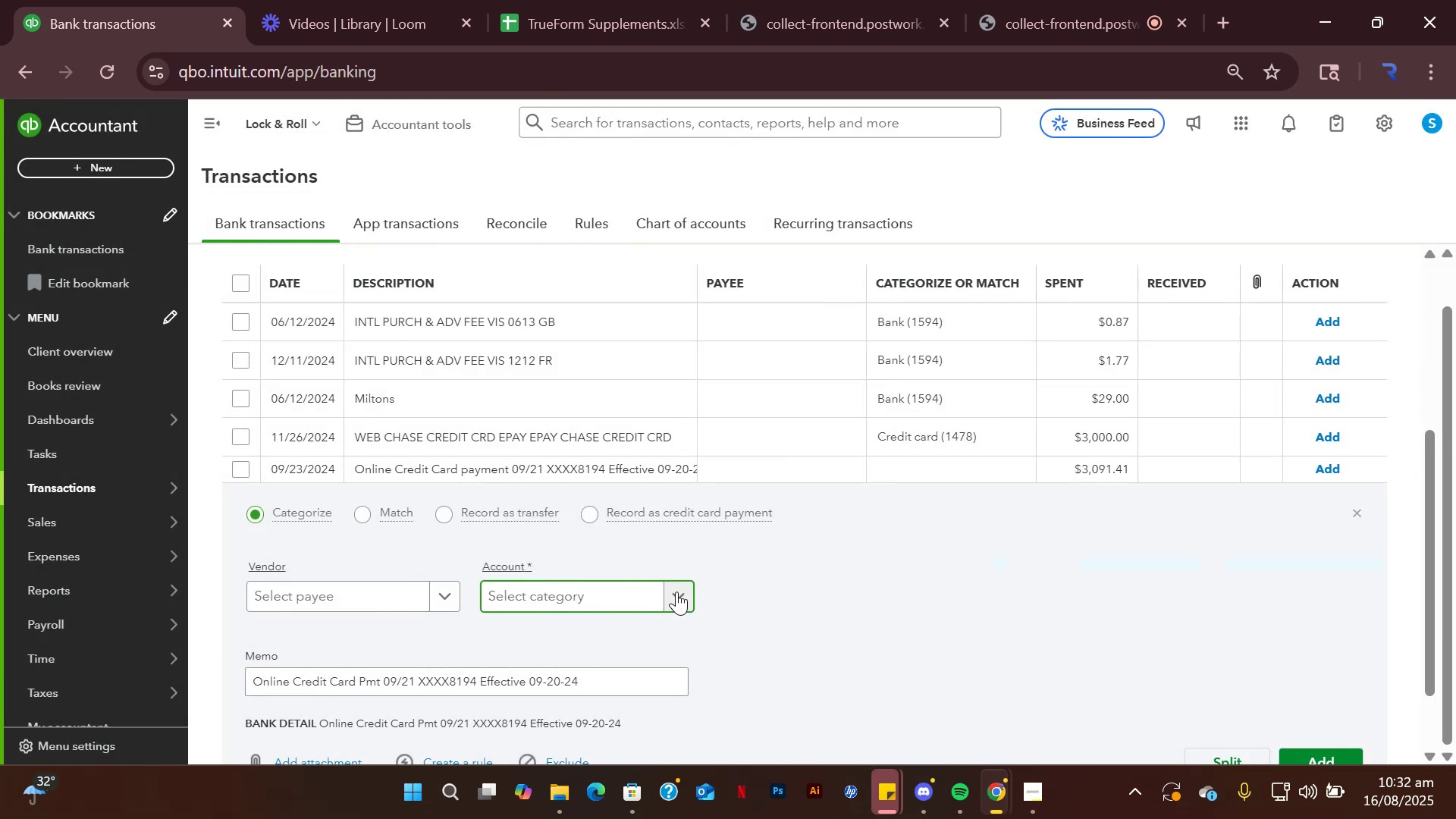 
wait(5.71)
 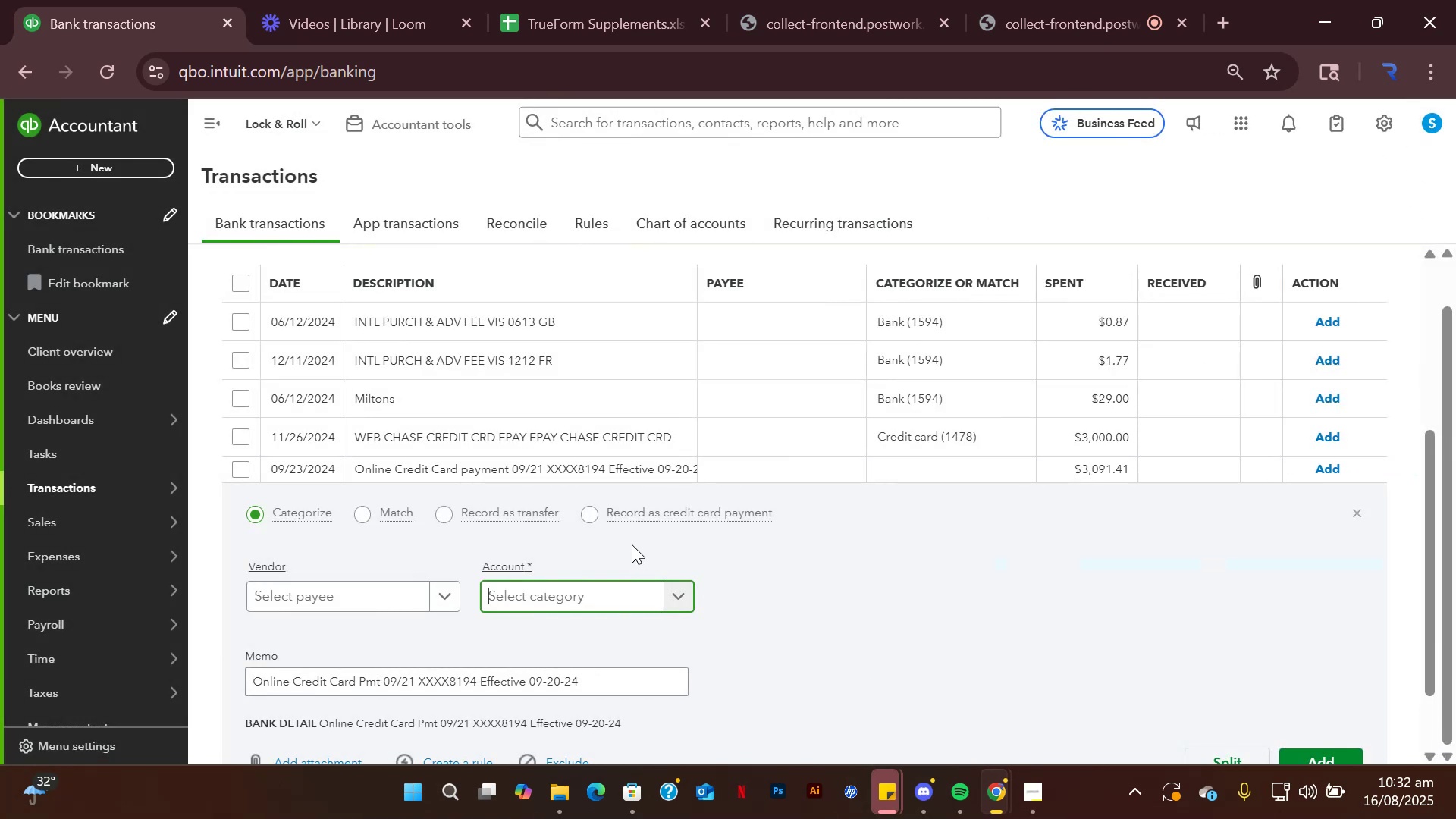 
left_click([676, 592])
 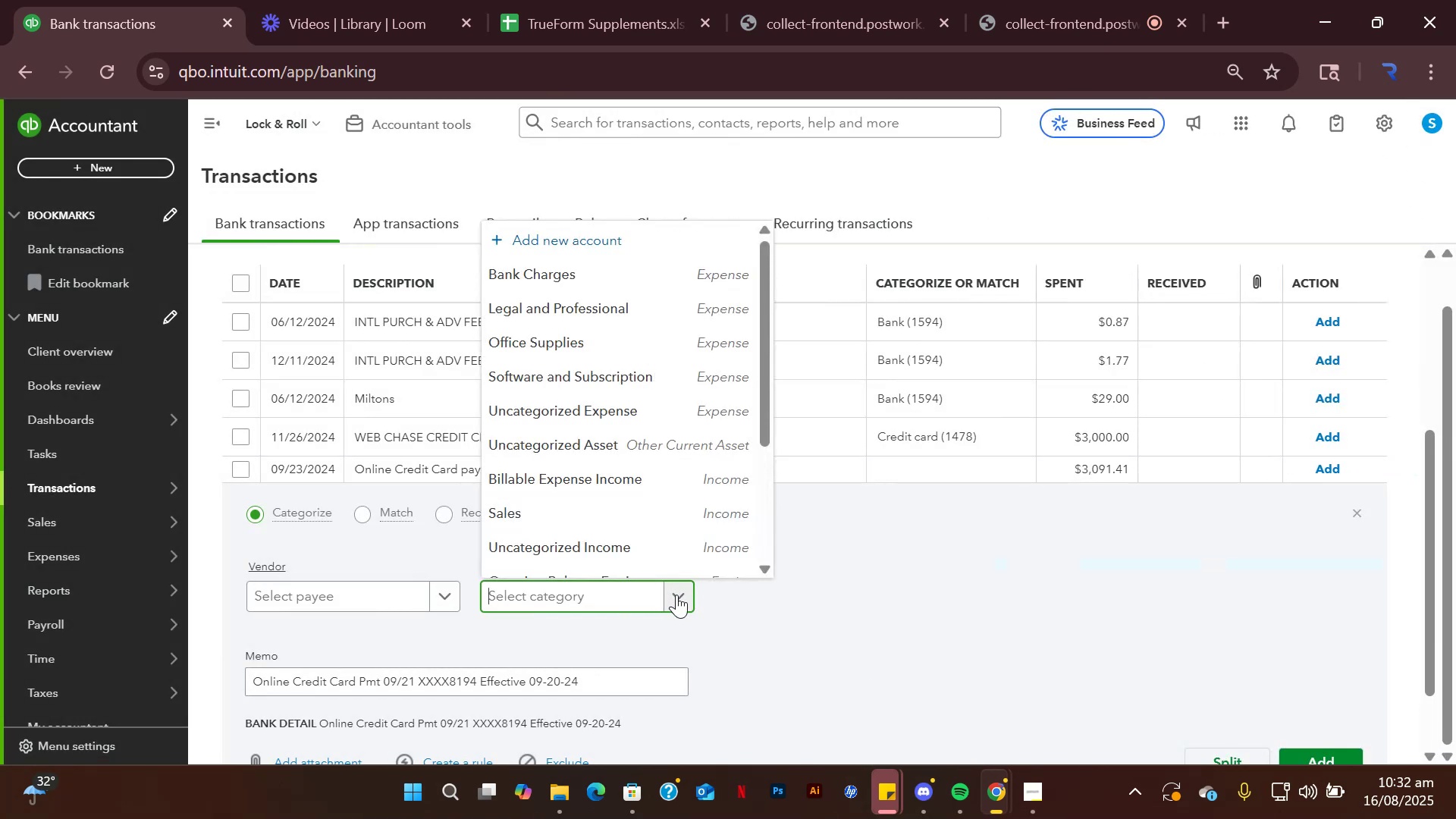 
type(distru)
key(Backspace)
key(Backspace)
key(Backspace)
key(Backspace)
key(Backspace)
key(Backspace)
key(Backspace)
 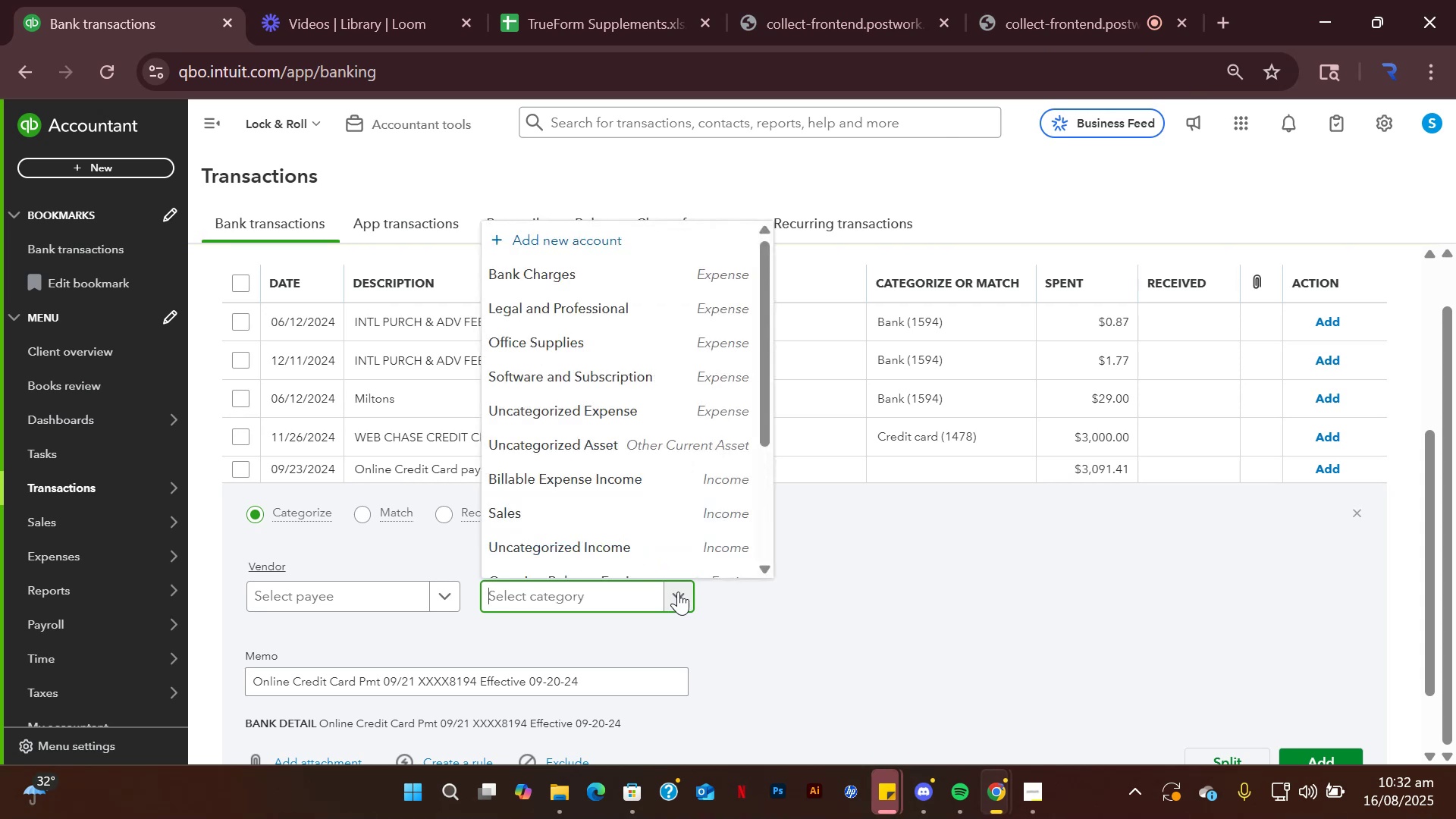 
type(shae)
 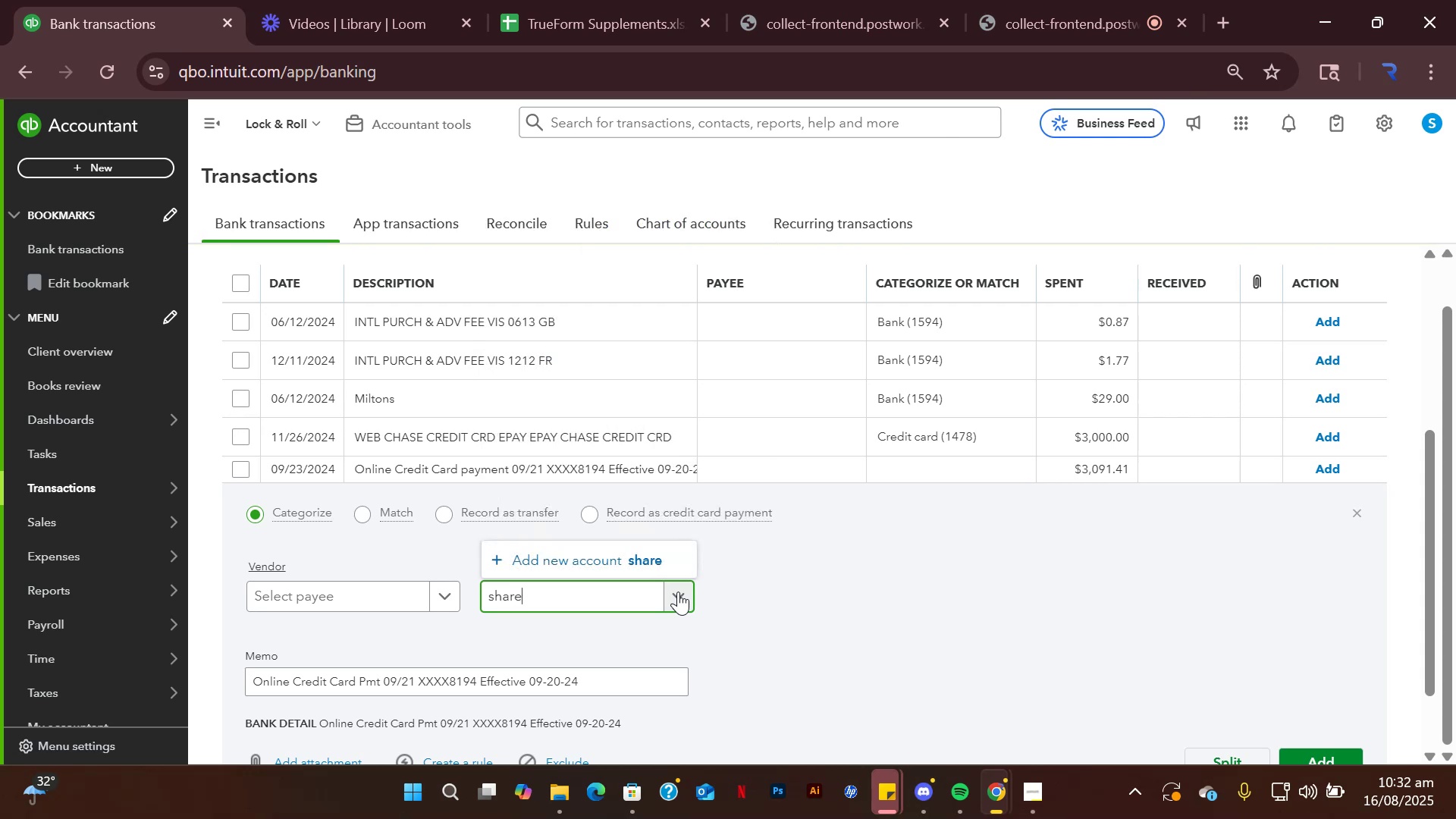 
wait(19.34)
 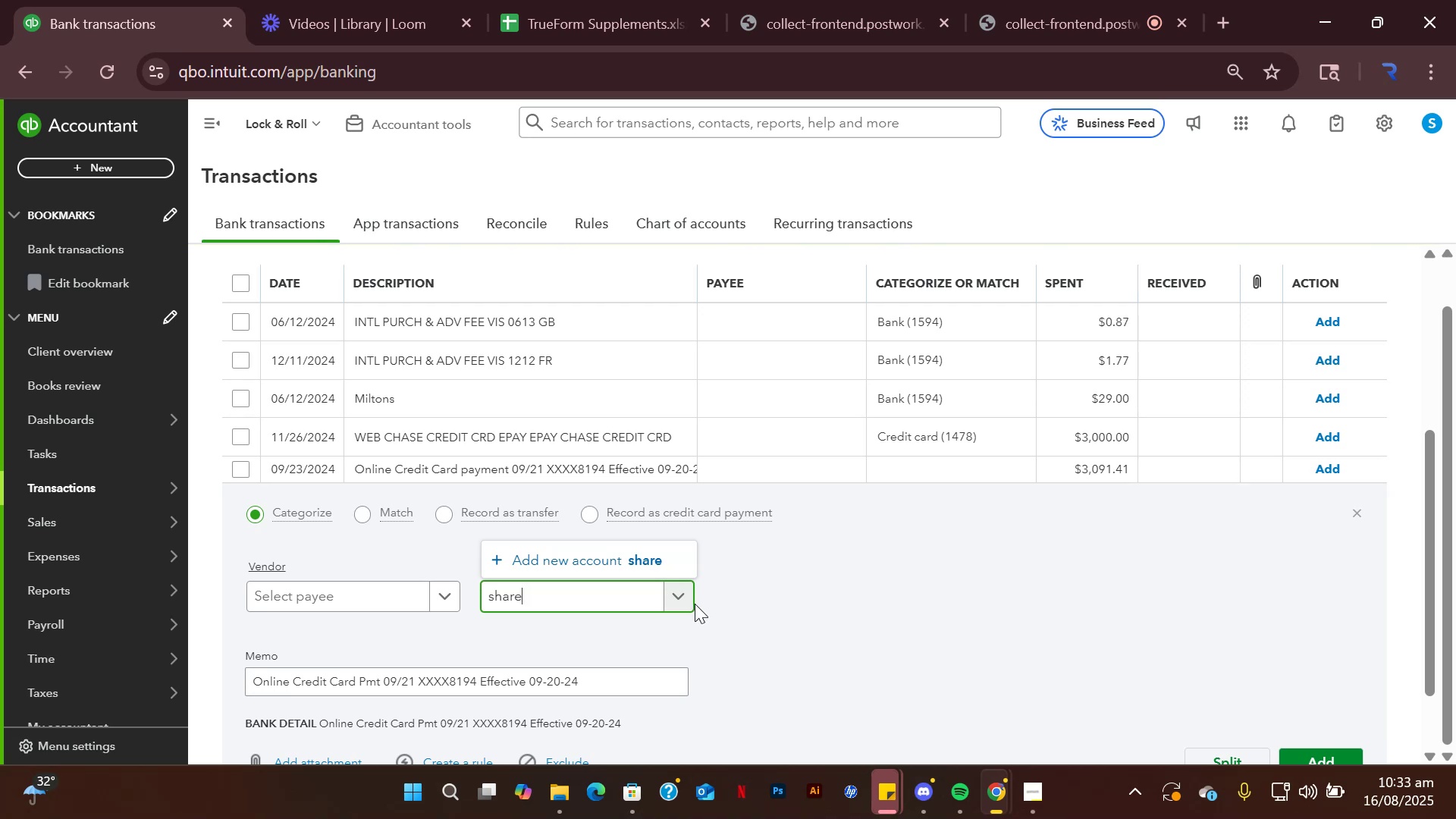 
key(Backspace)
 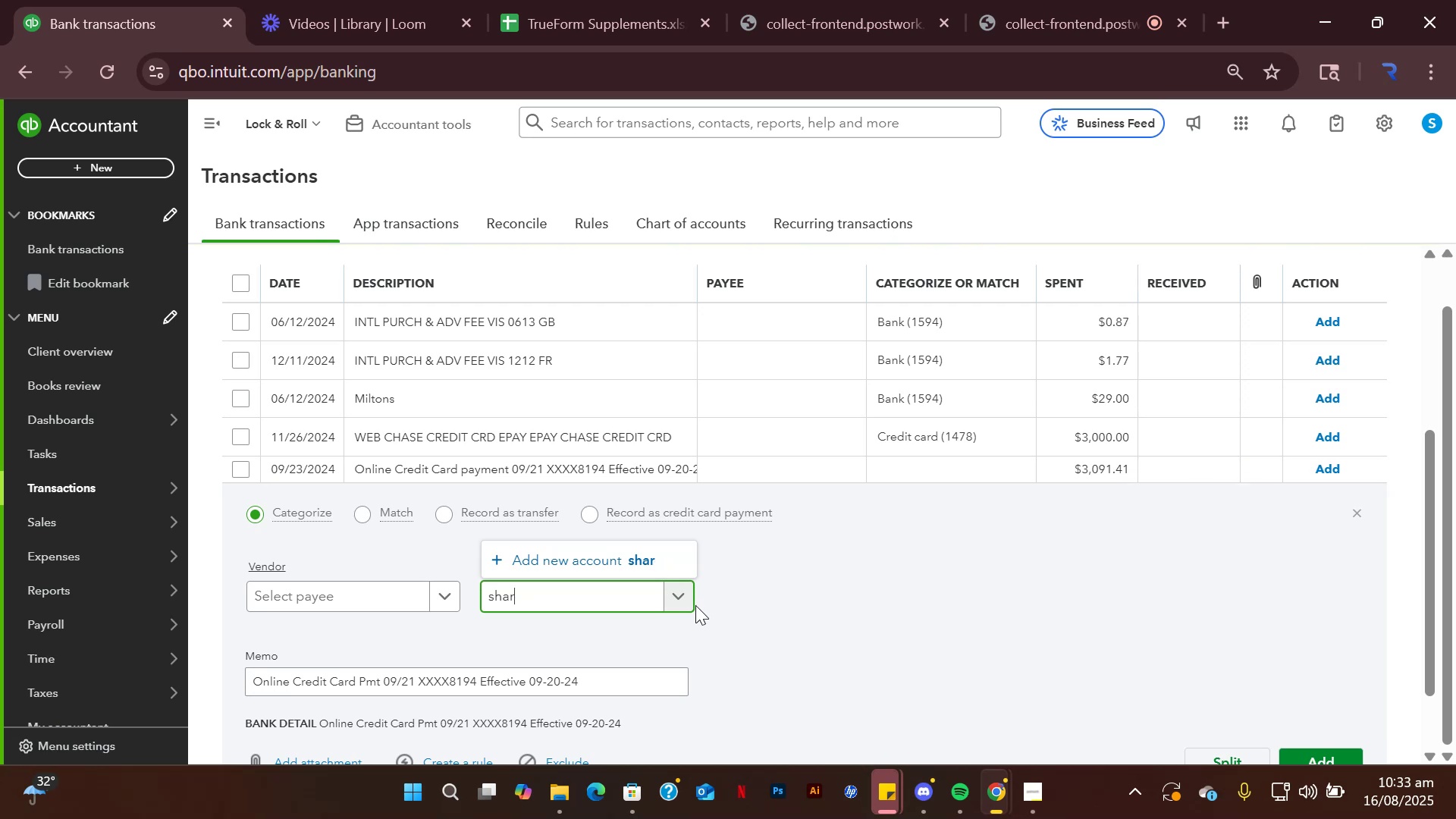 
key(Backspace)
 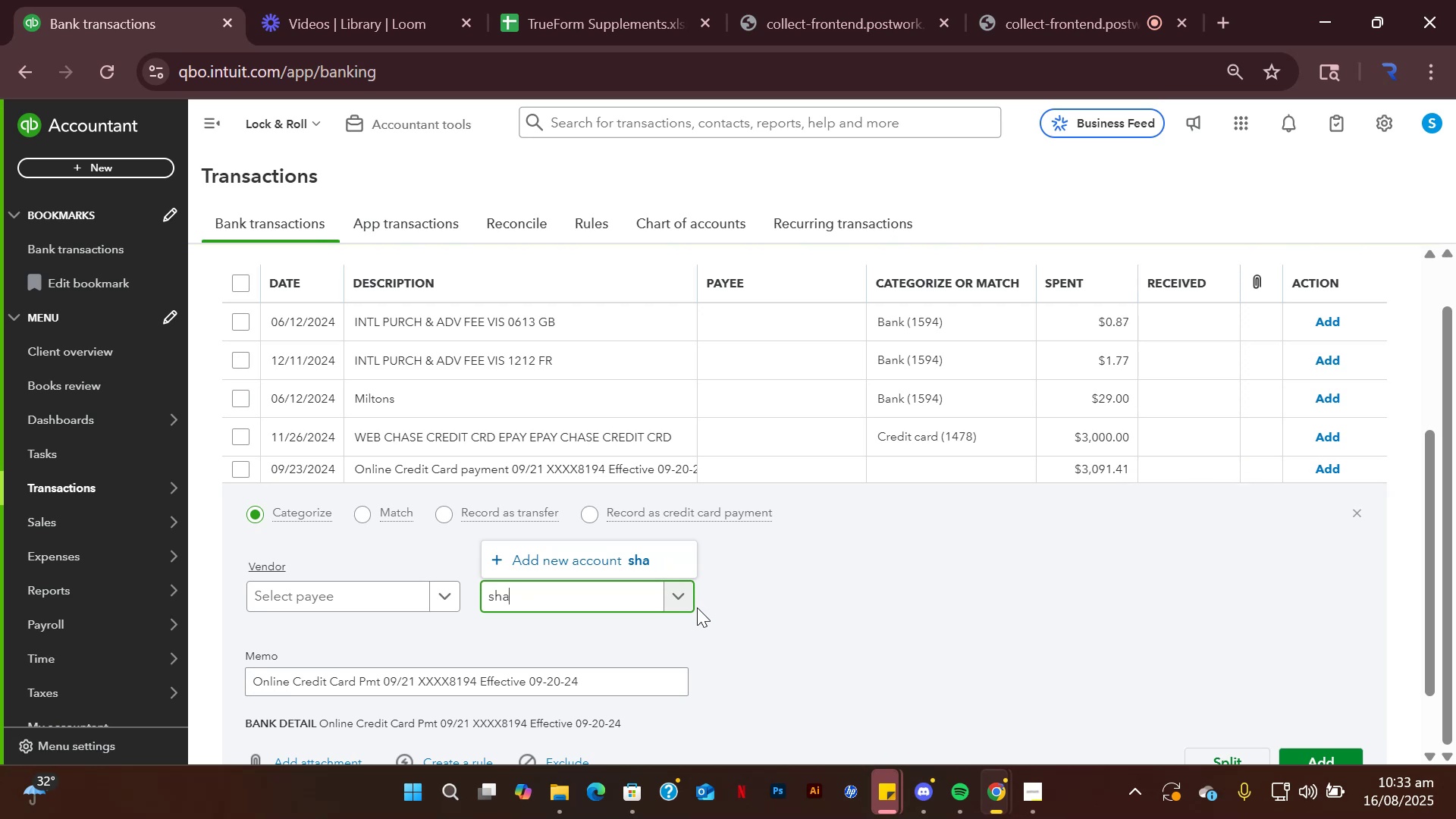 
key(Backspace)
 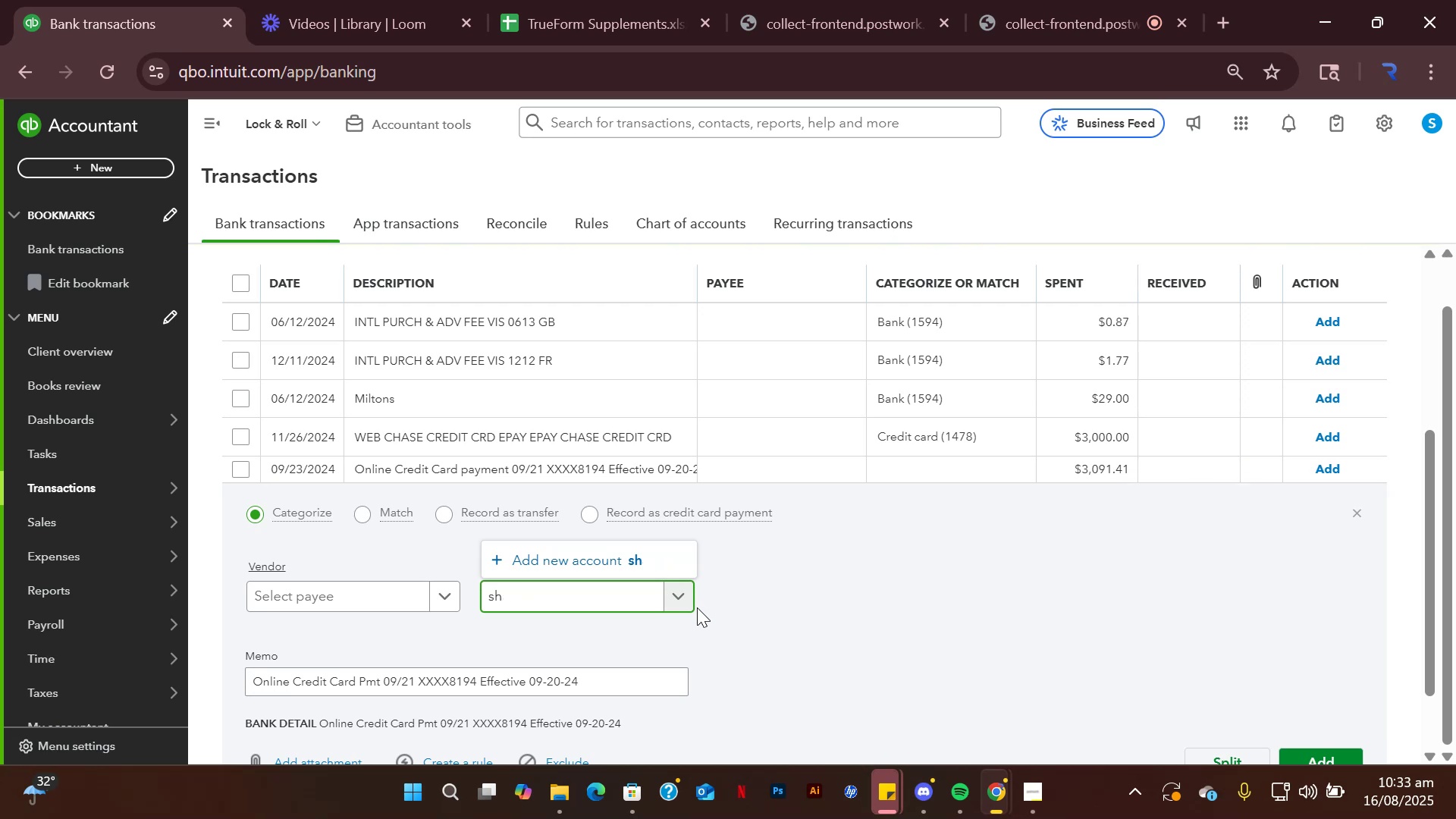 
key(Backspace)
 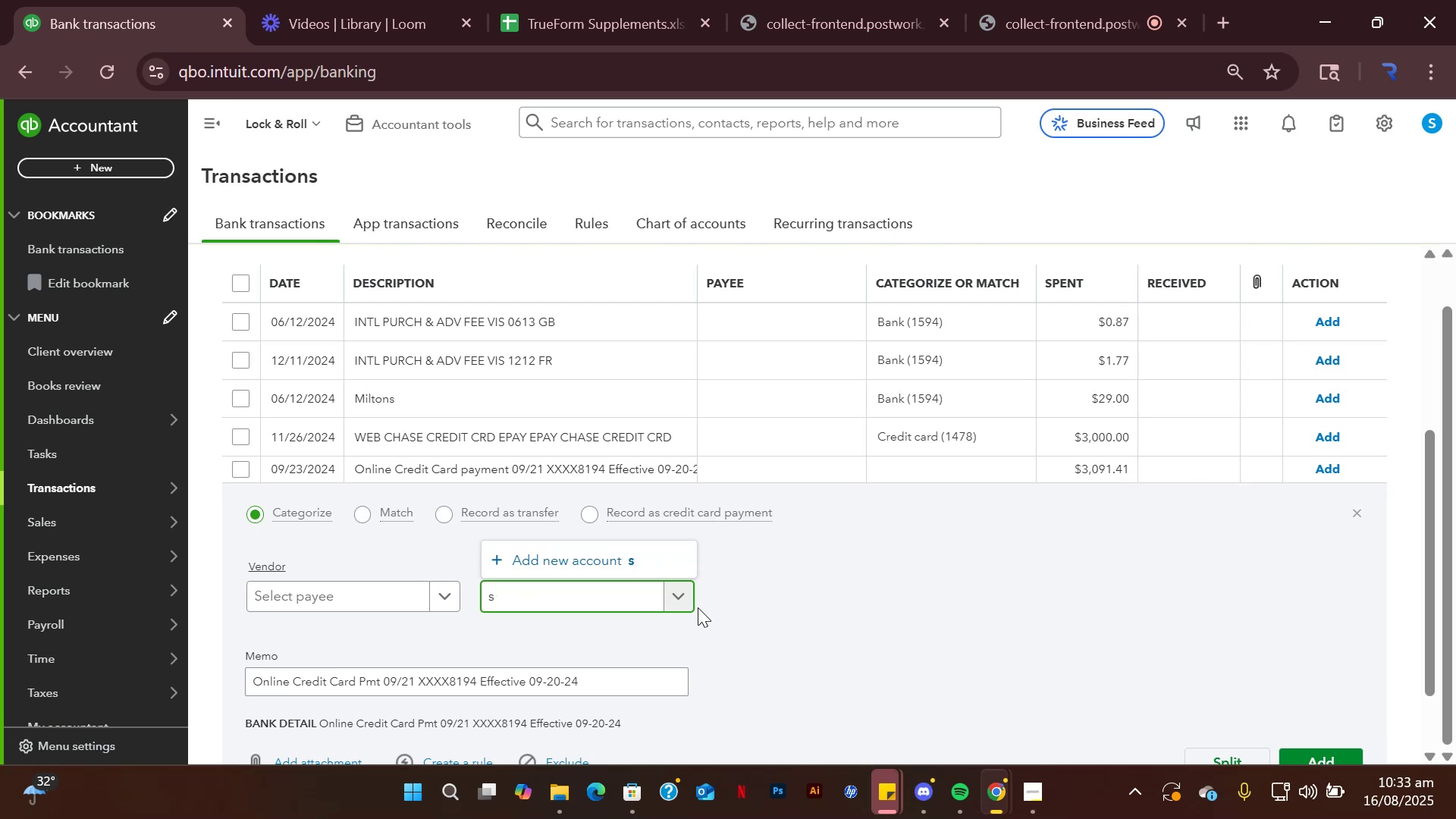 
key(Backspace)
 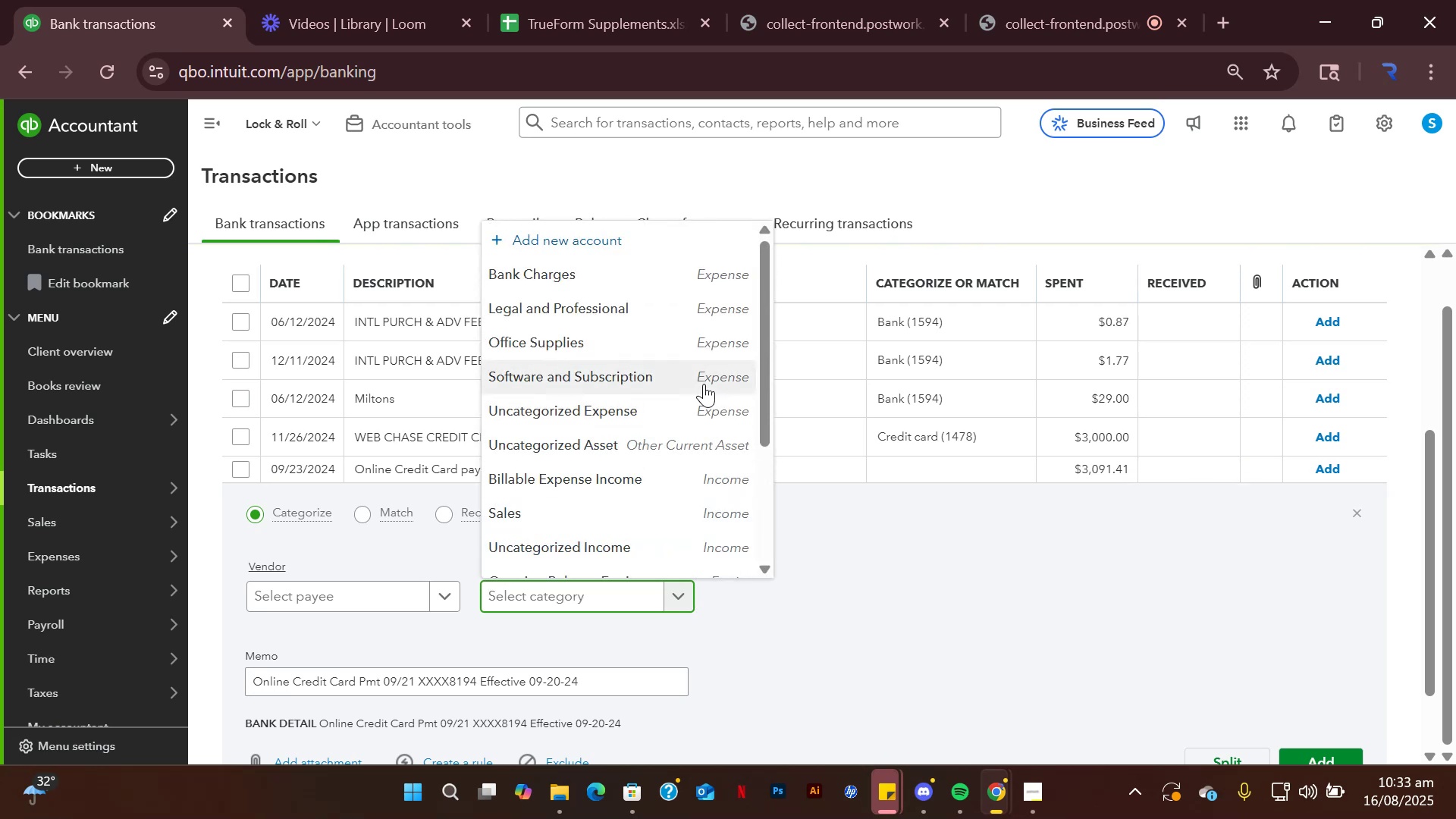 
scroll: coordinate [658, 411], scroll_direction: down, amount: 4.0
 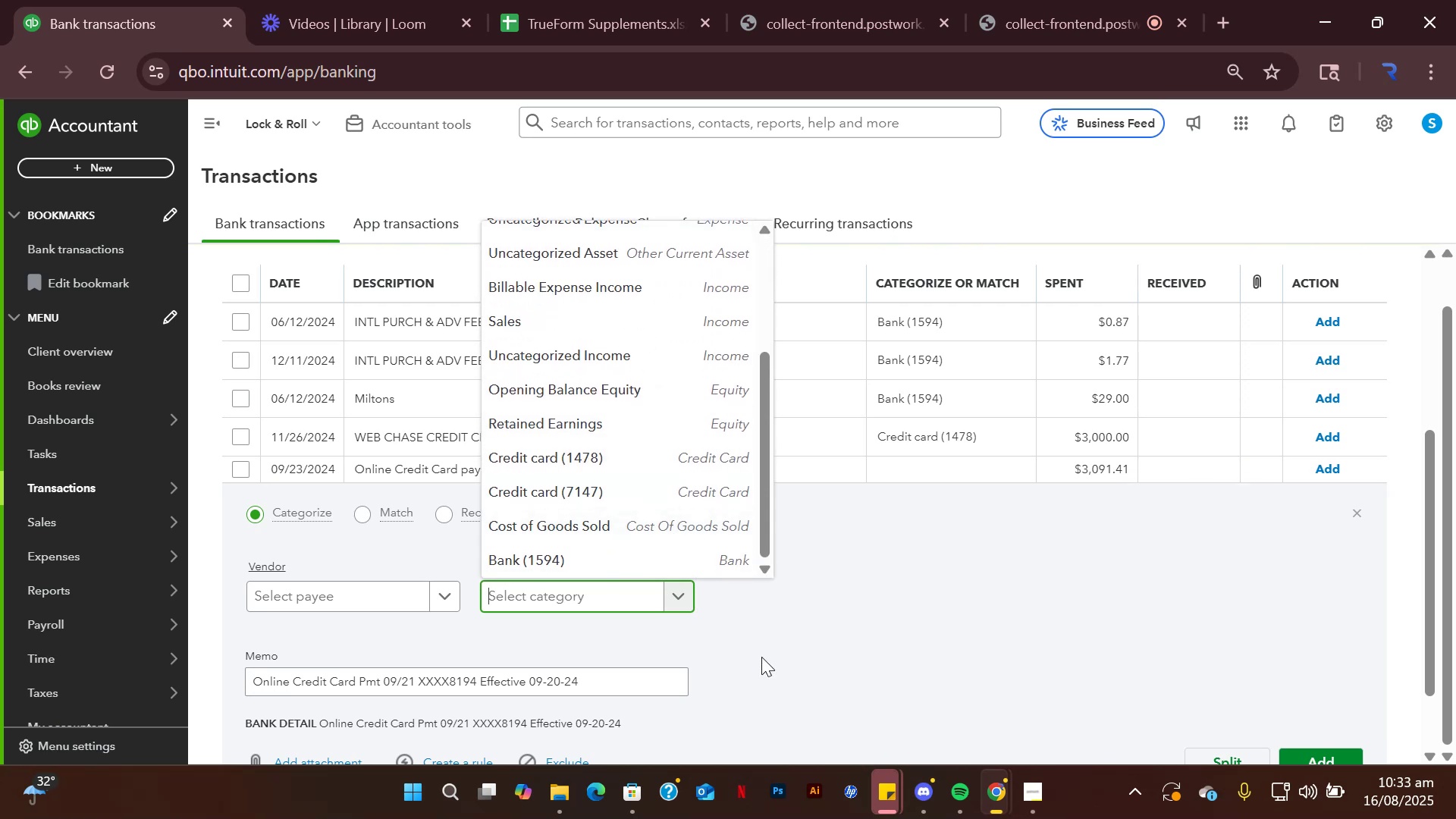 
left_click([761, 657])
 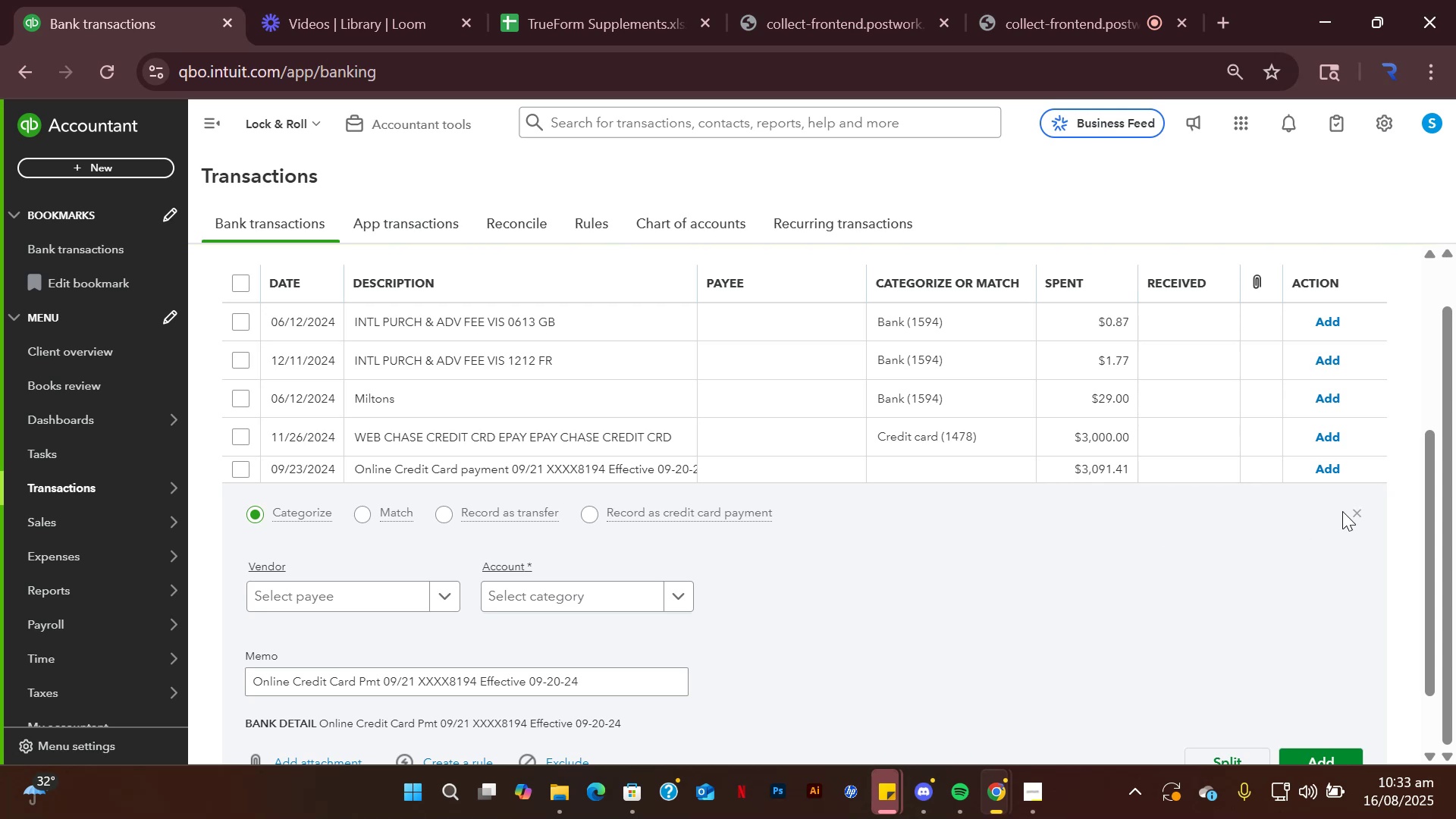 
wait(5.1)
 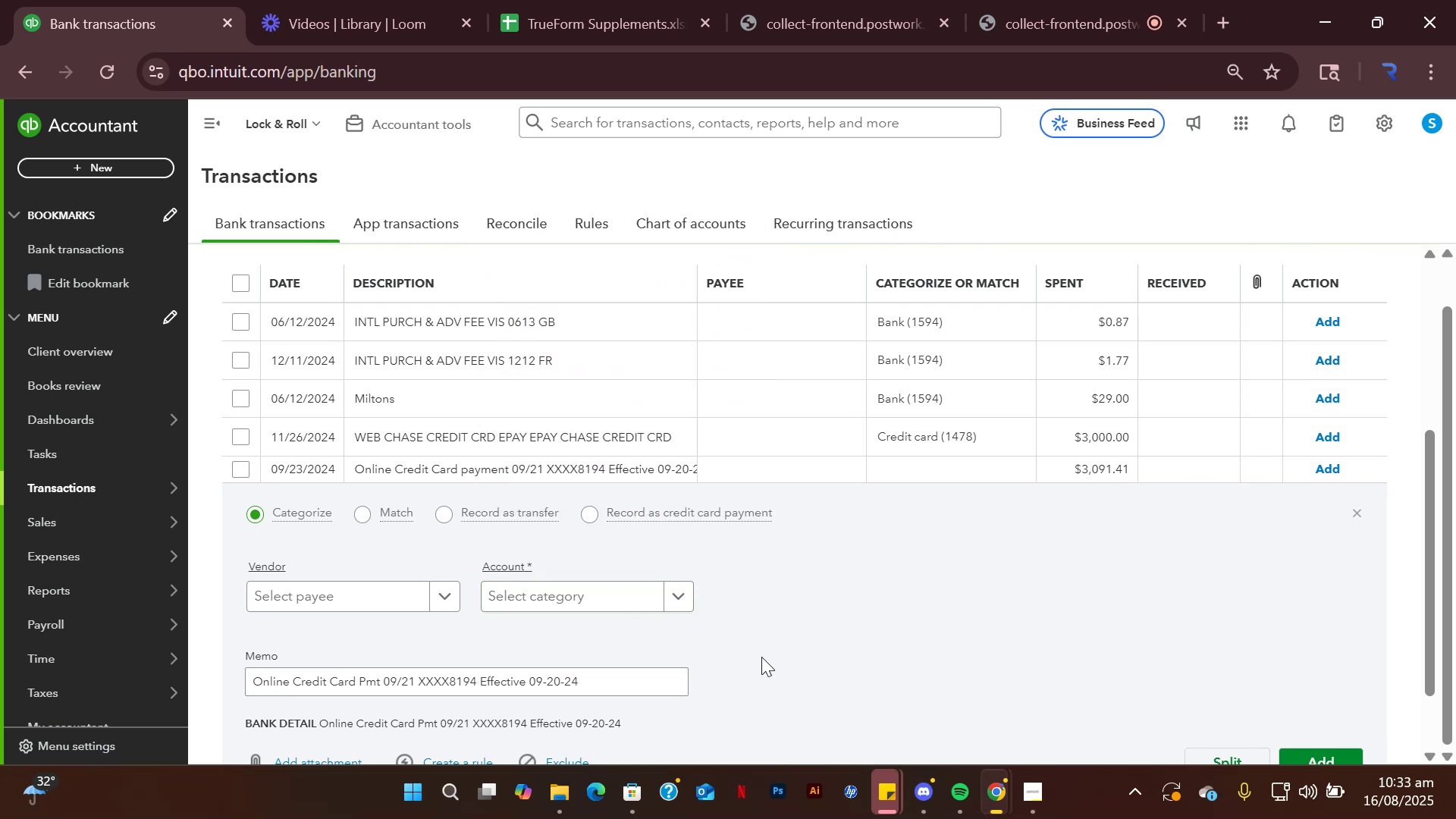 
left_click([1358, 510])
 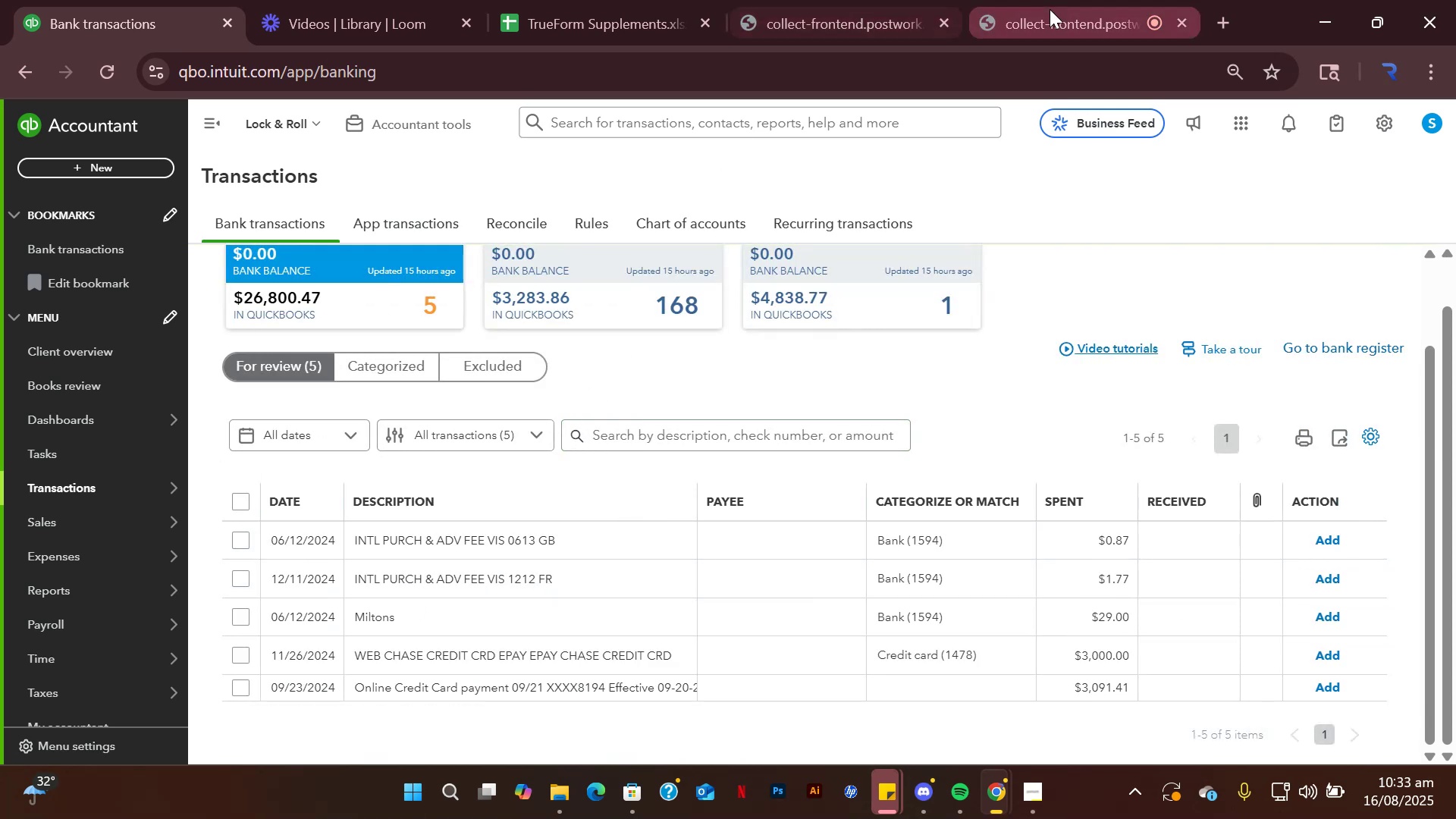 
wait(9.74)
 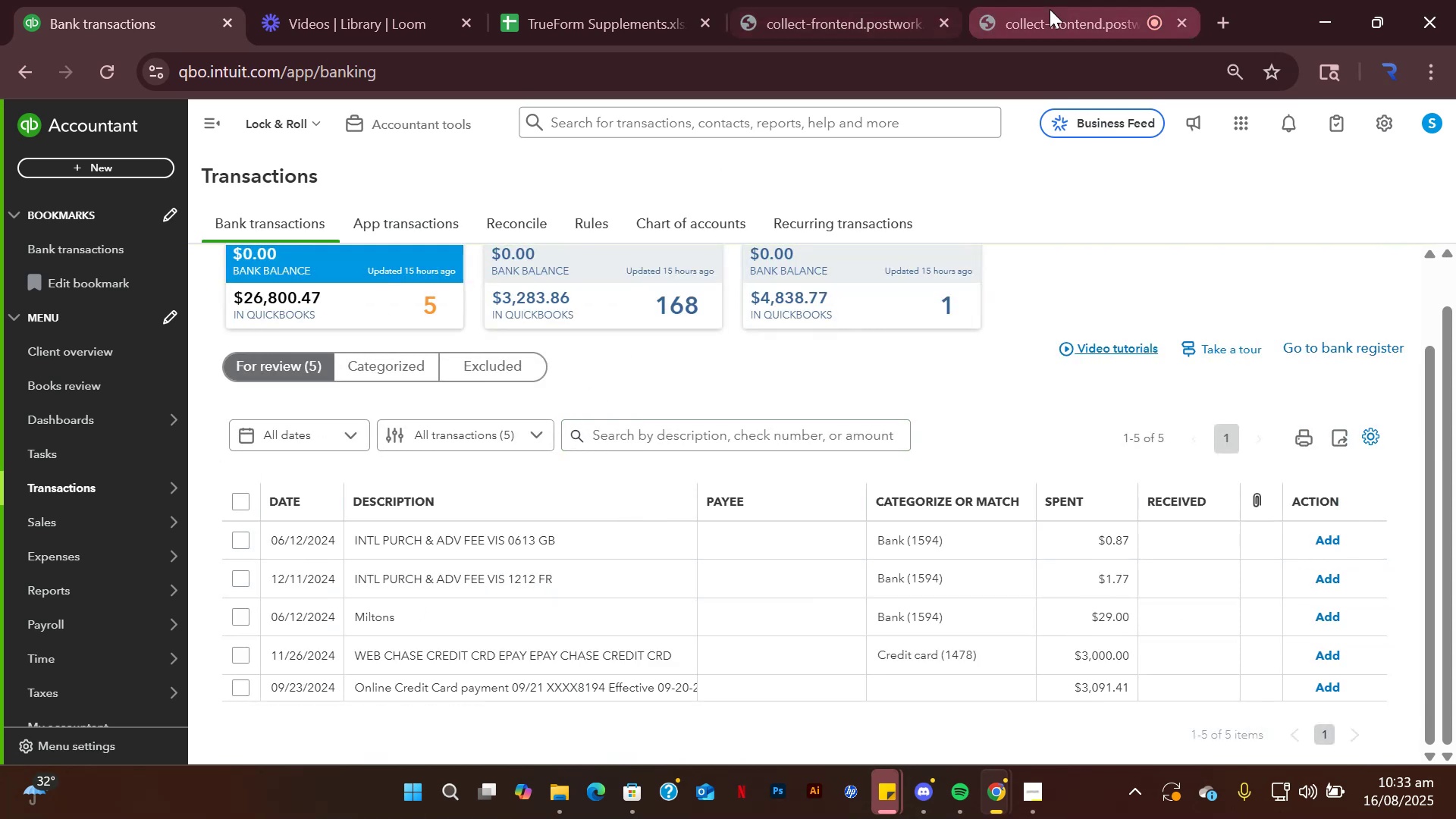 
left_click([464, 627])
 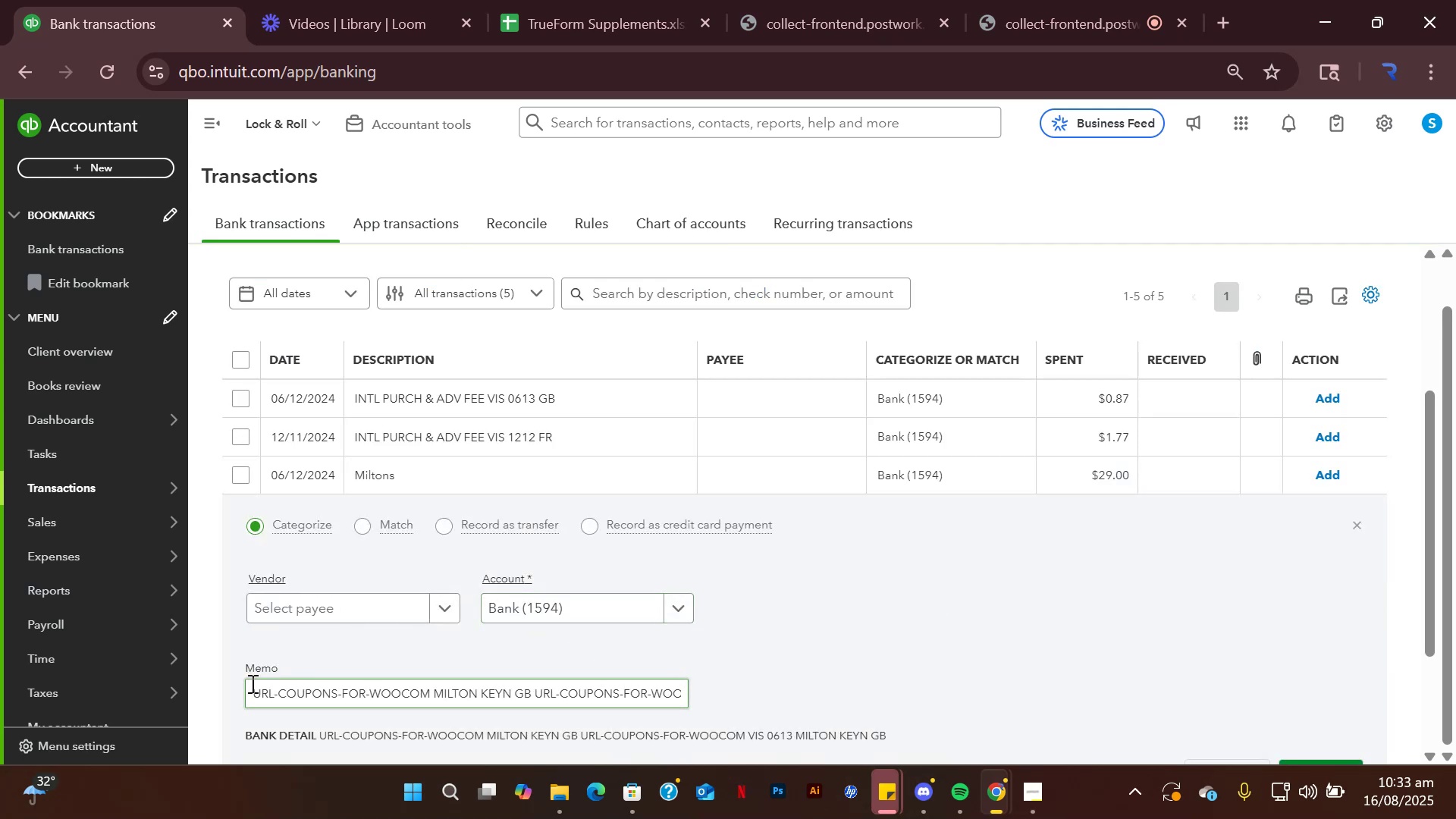 
left_click_drag(start_coordinate=[254, 694], to_coordinate=[707, 676])
 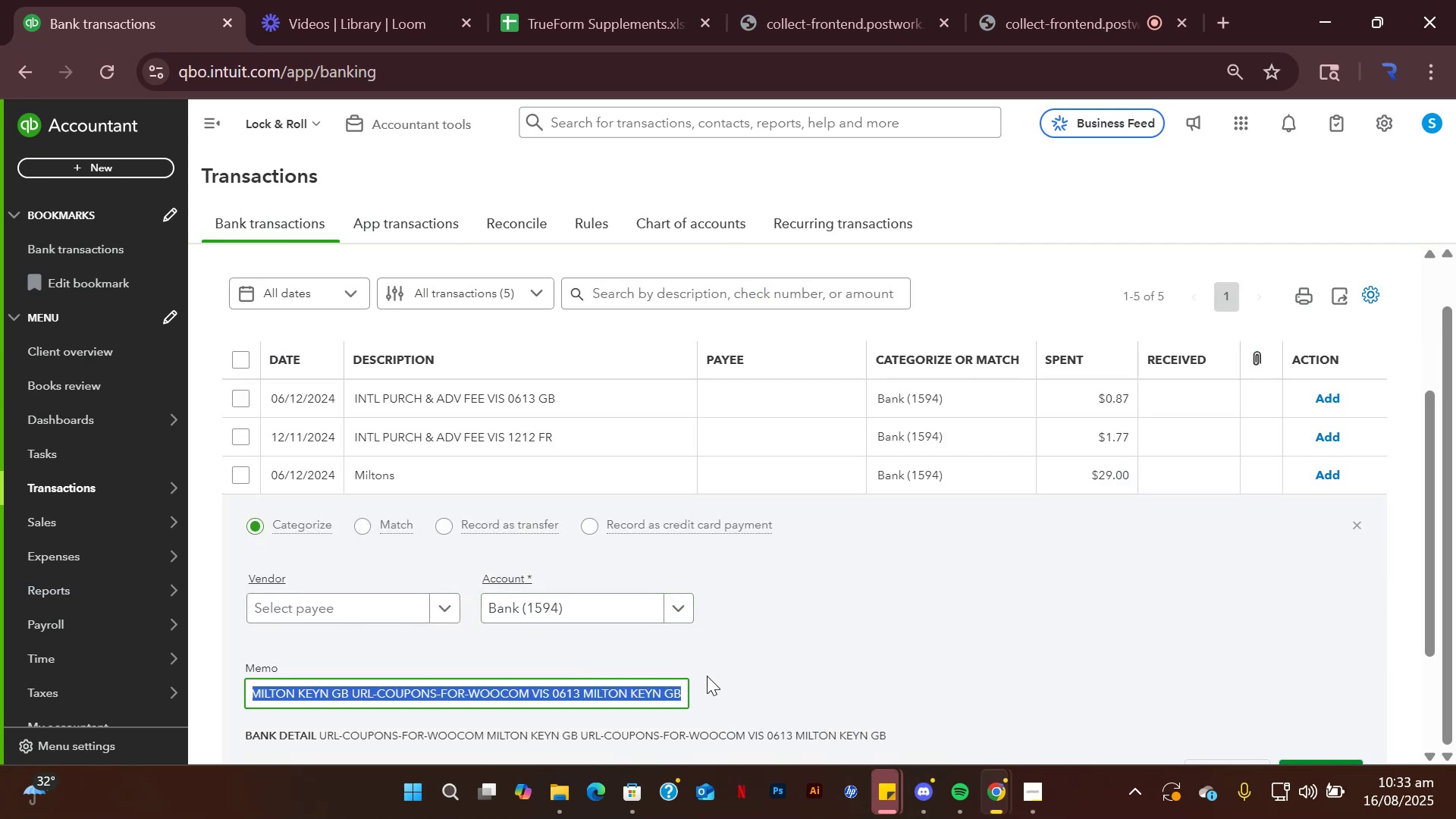 
key(Control+ControlLeft)
 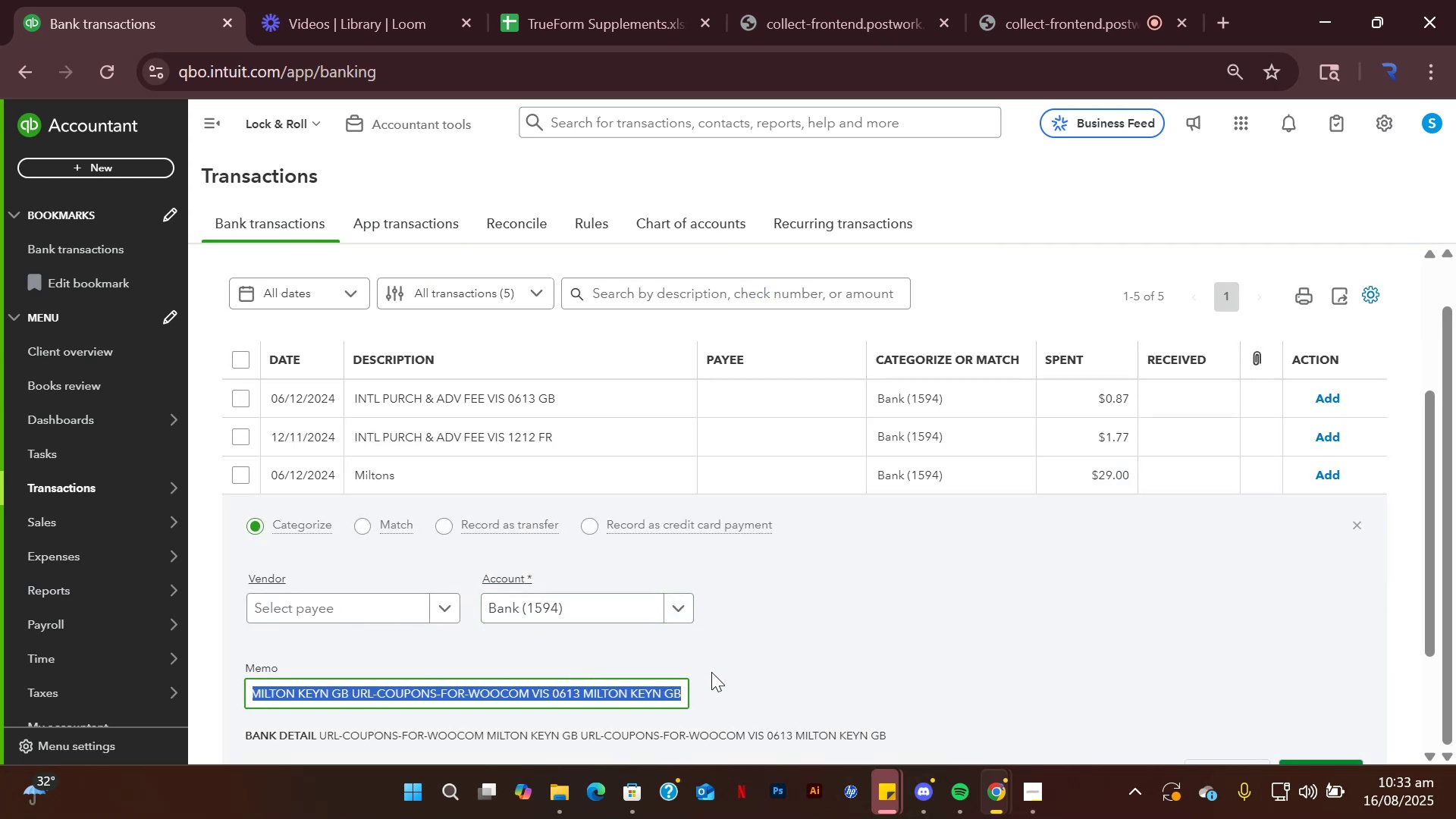 
key(Control+C)
 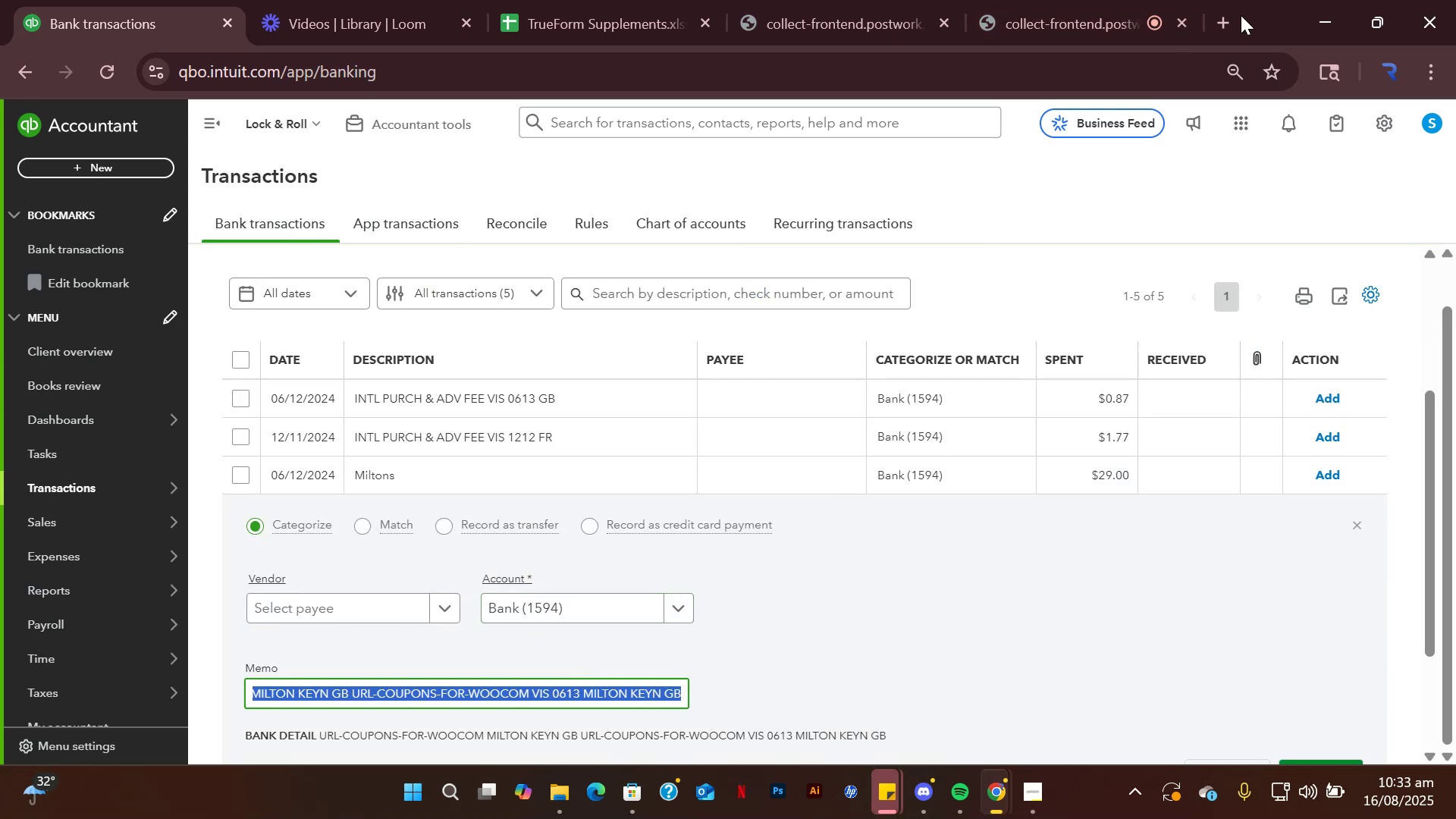 
left_click([1221, 15])
 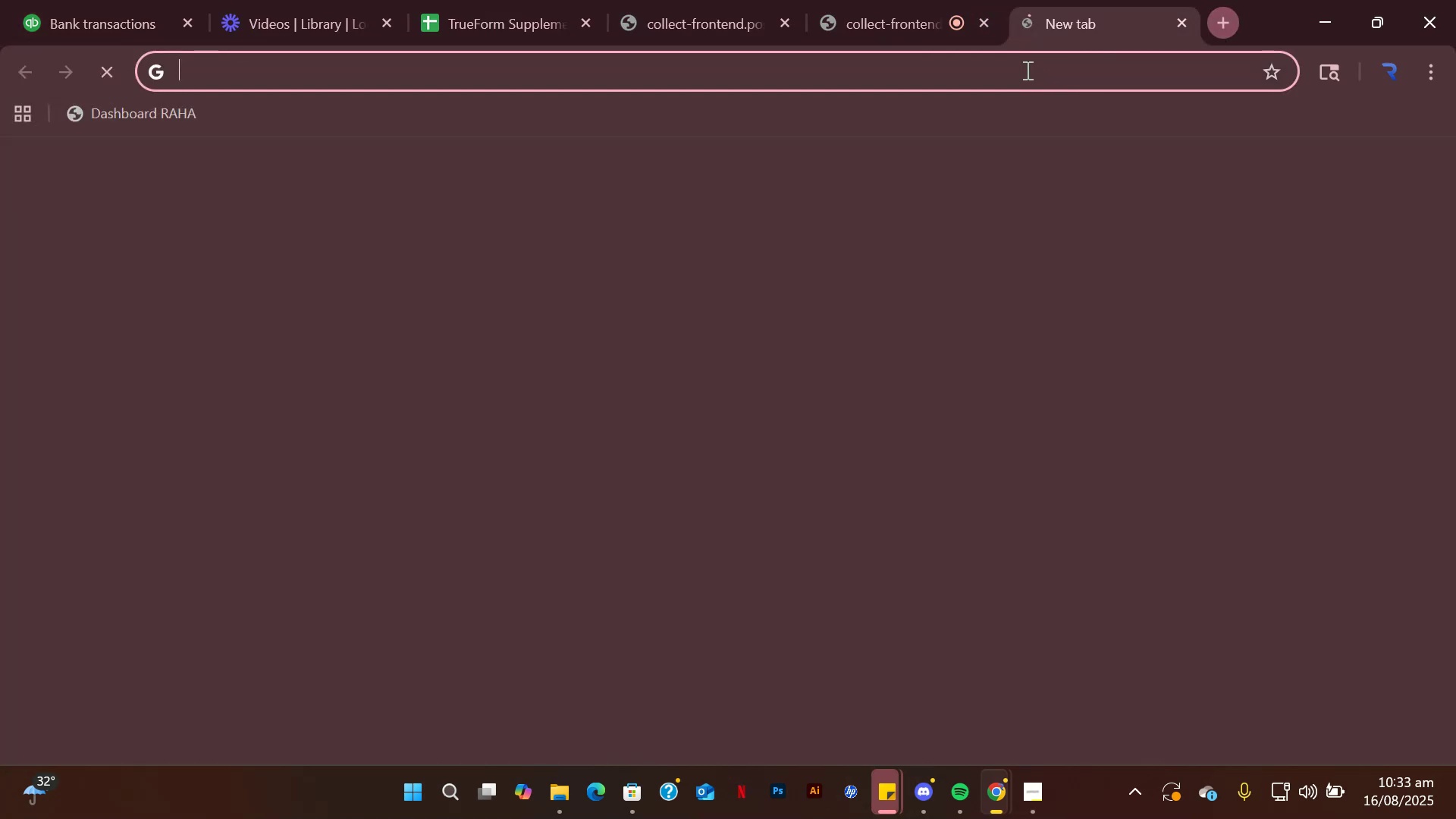 
left_click([1022, 68])
 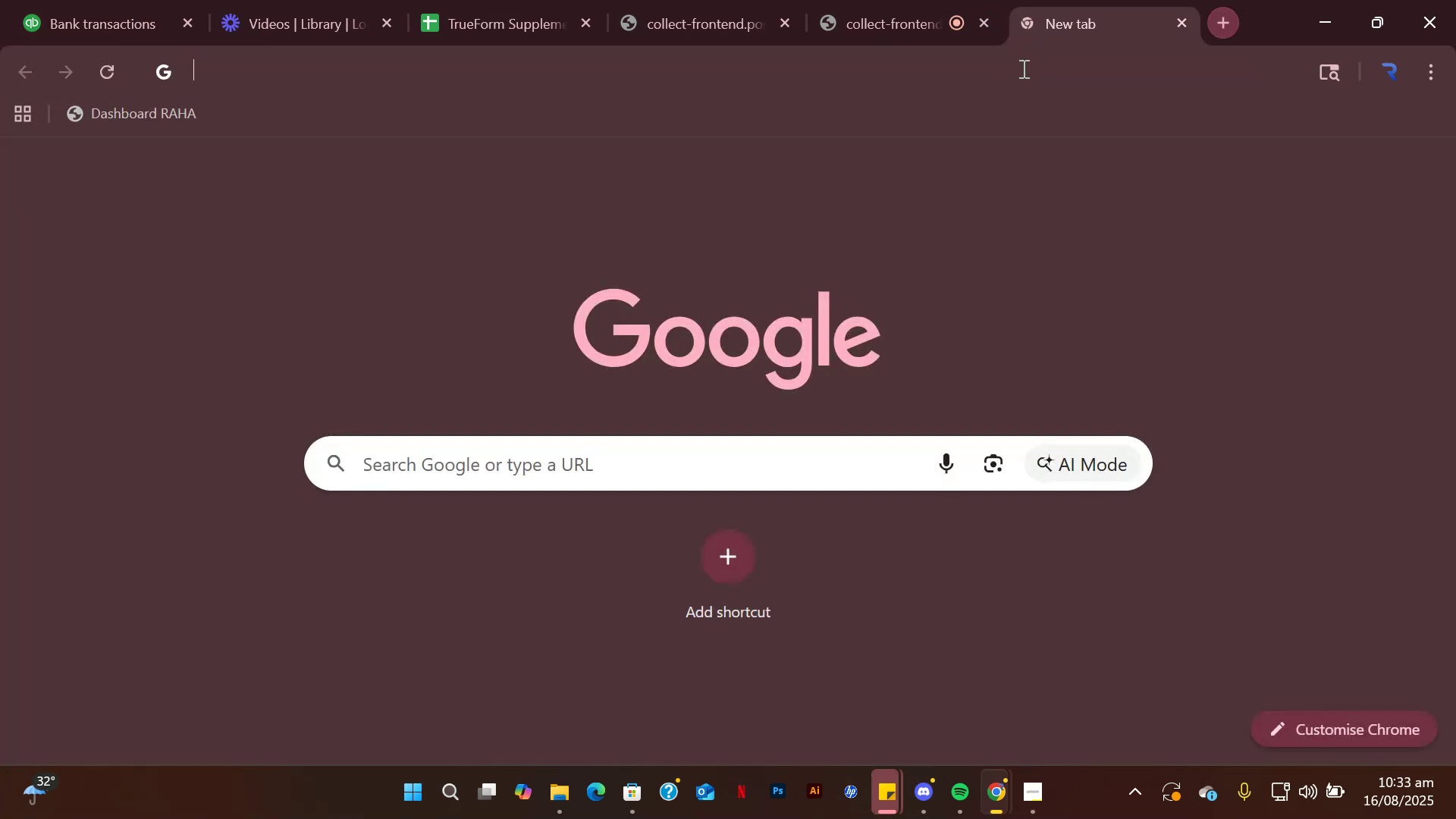 
key(Control+ControlLeft)
 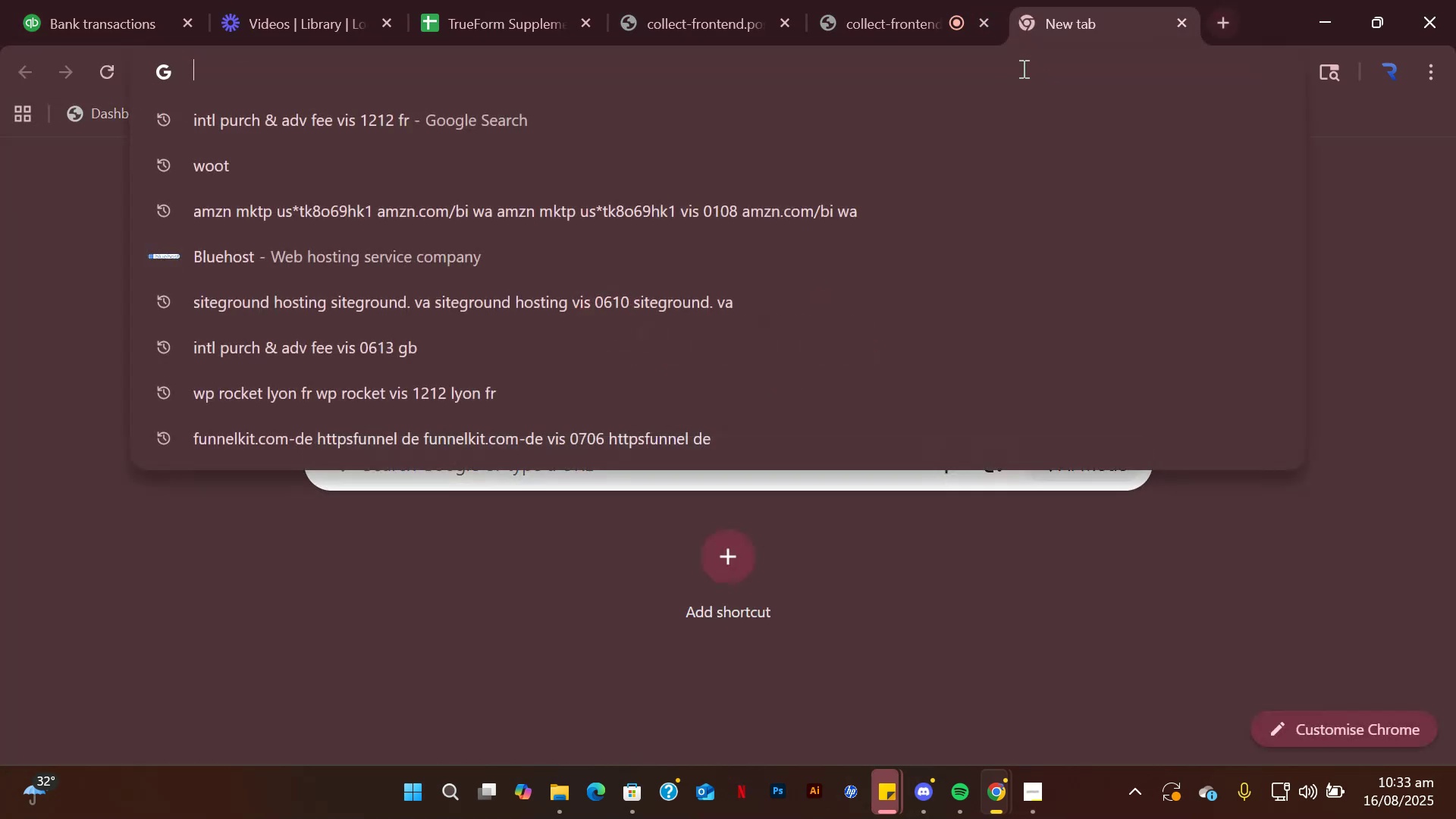 
key(Control+V)
 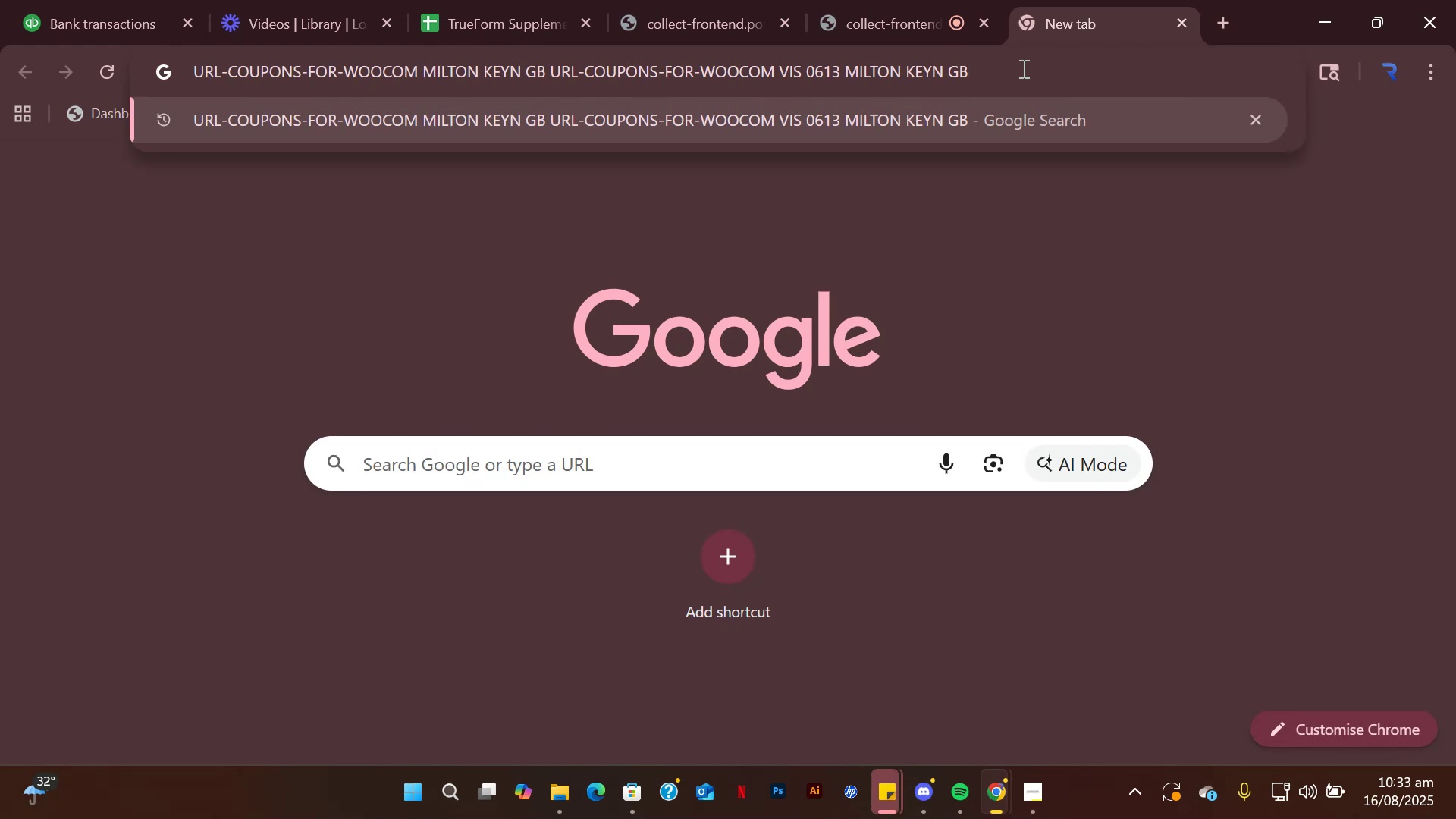 
key(Enter)
 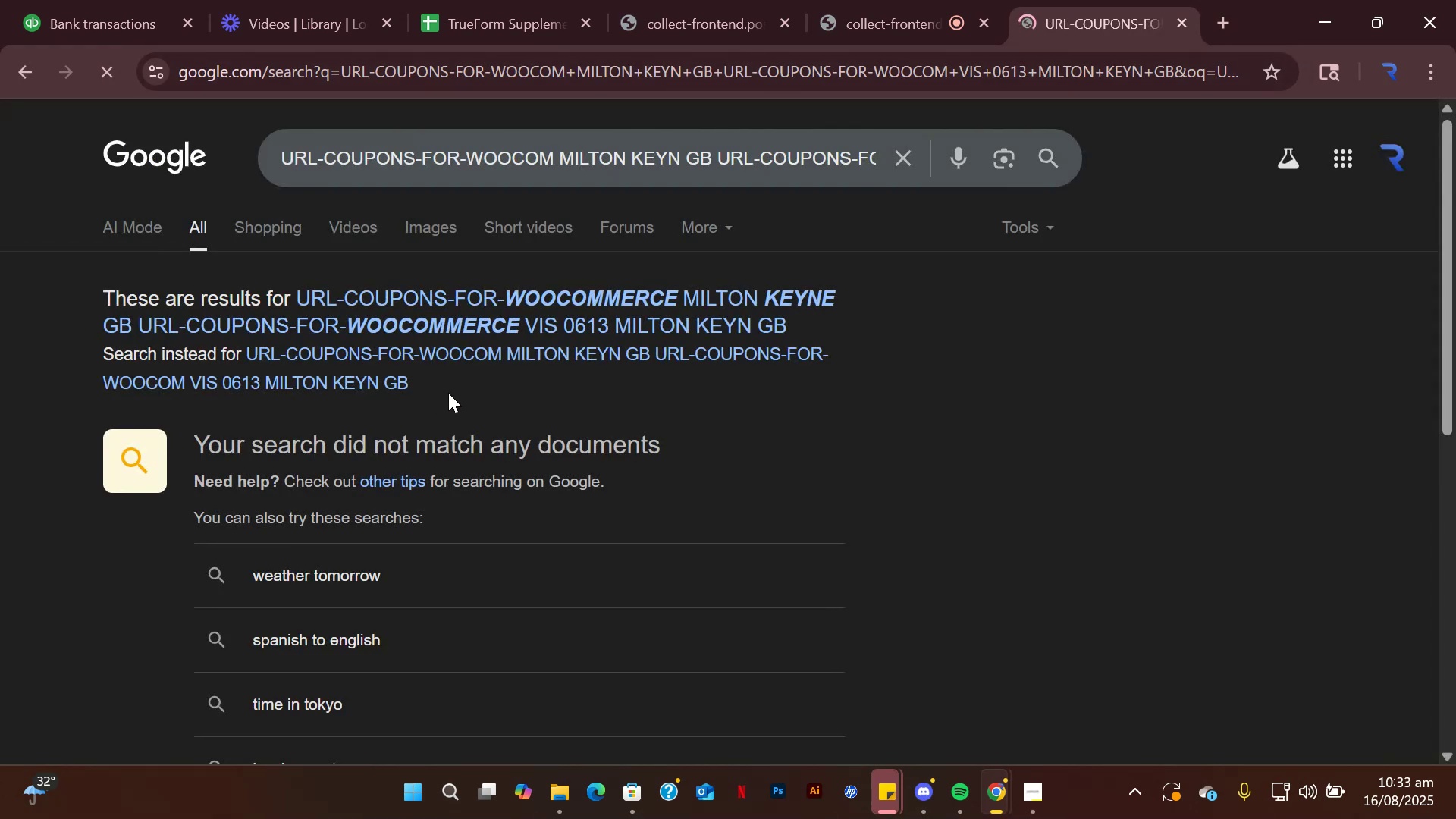 
scroll: coordinate [660, 314], scroll_direction: up, amount: 1.0
 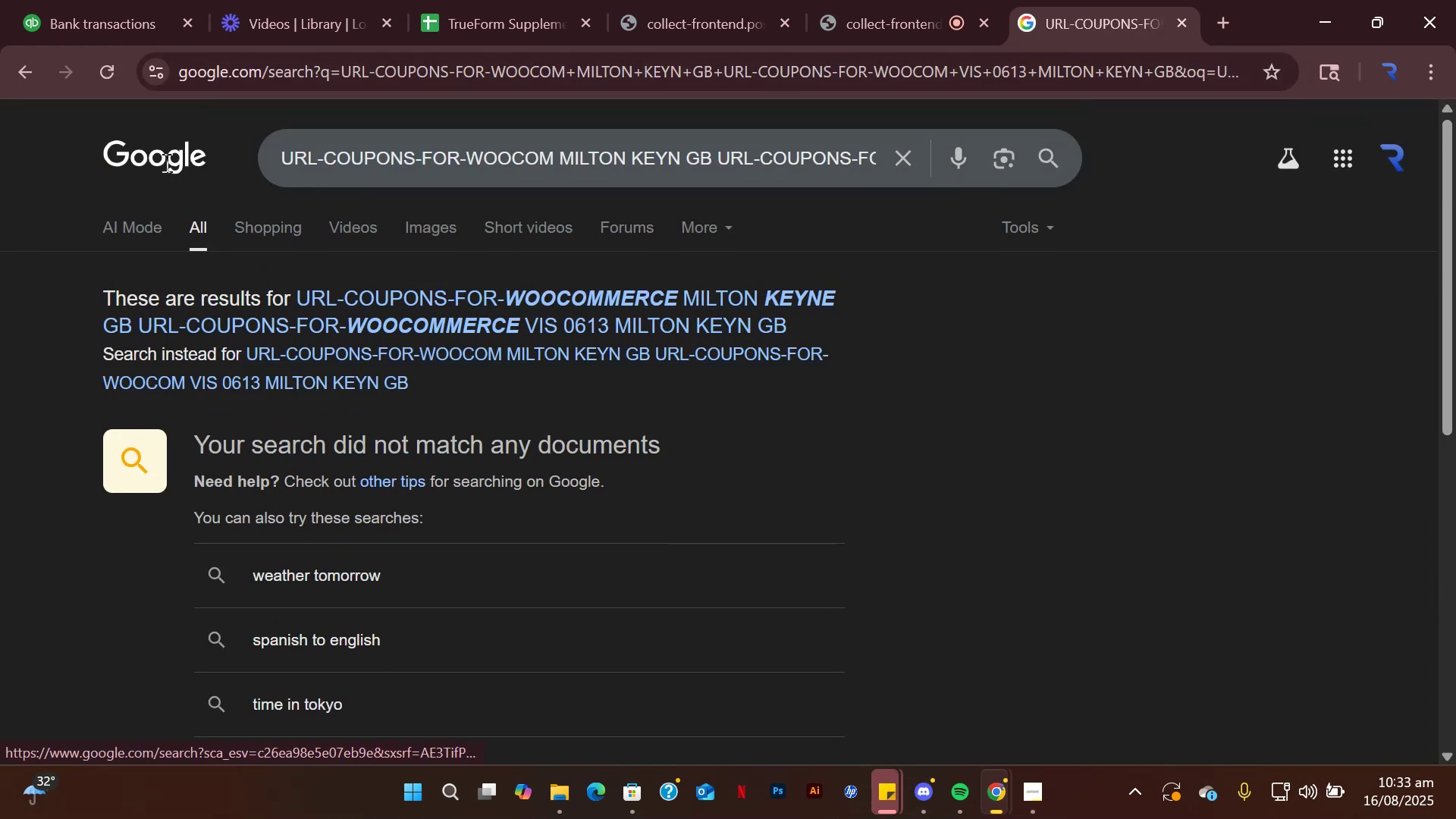 
left_click([80, 5])
 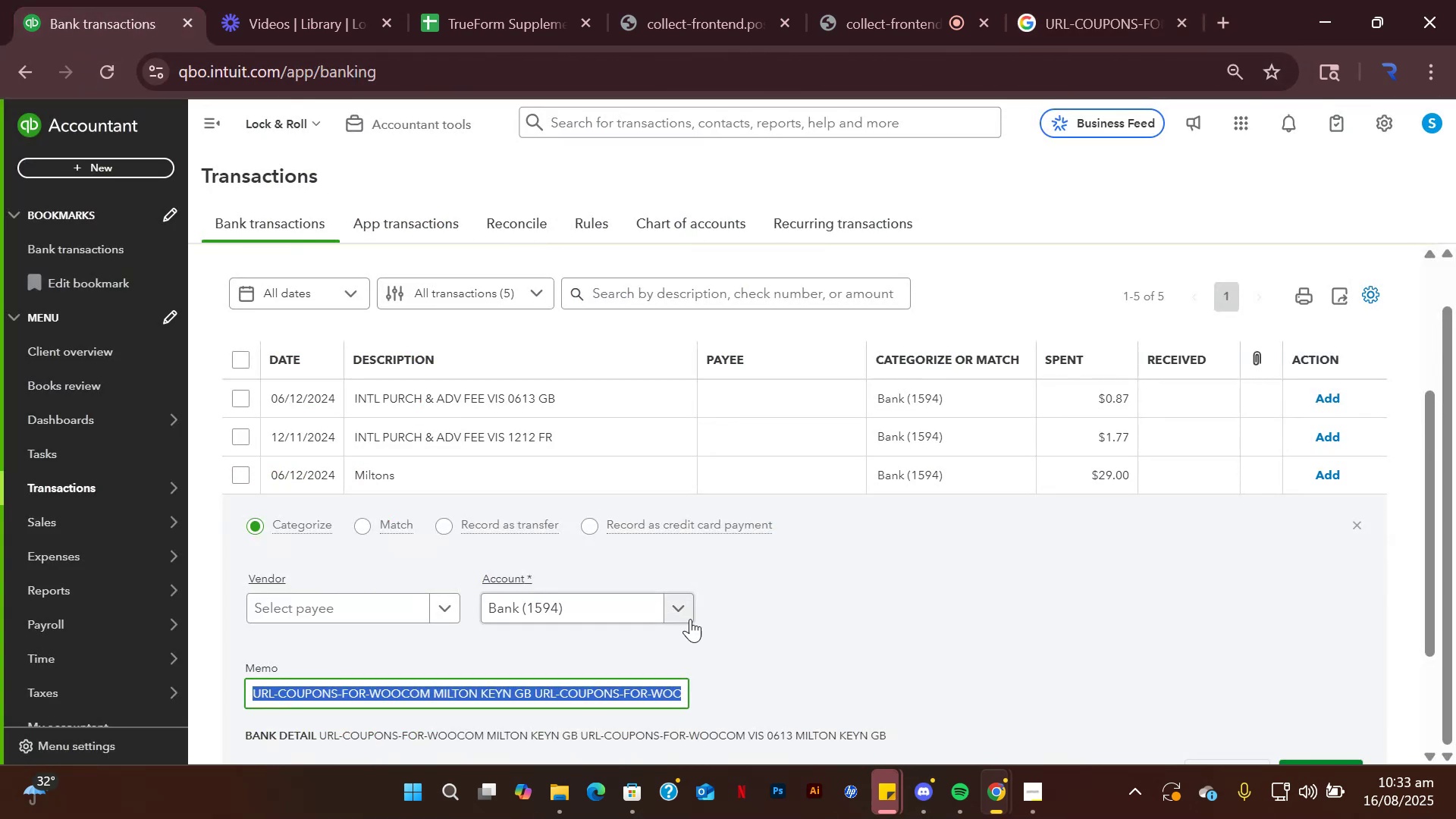 
left_click([686, 613])
 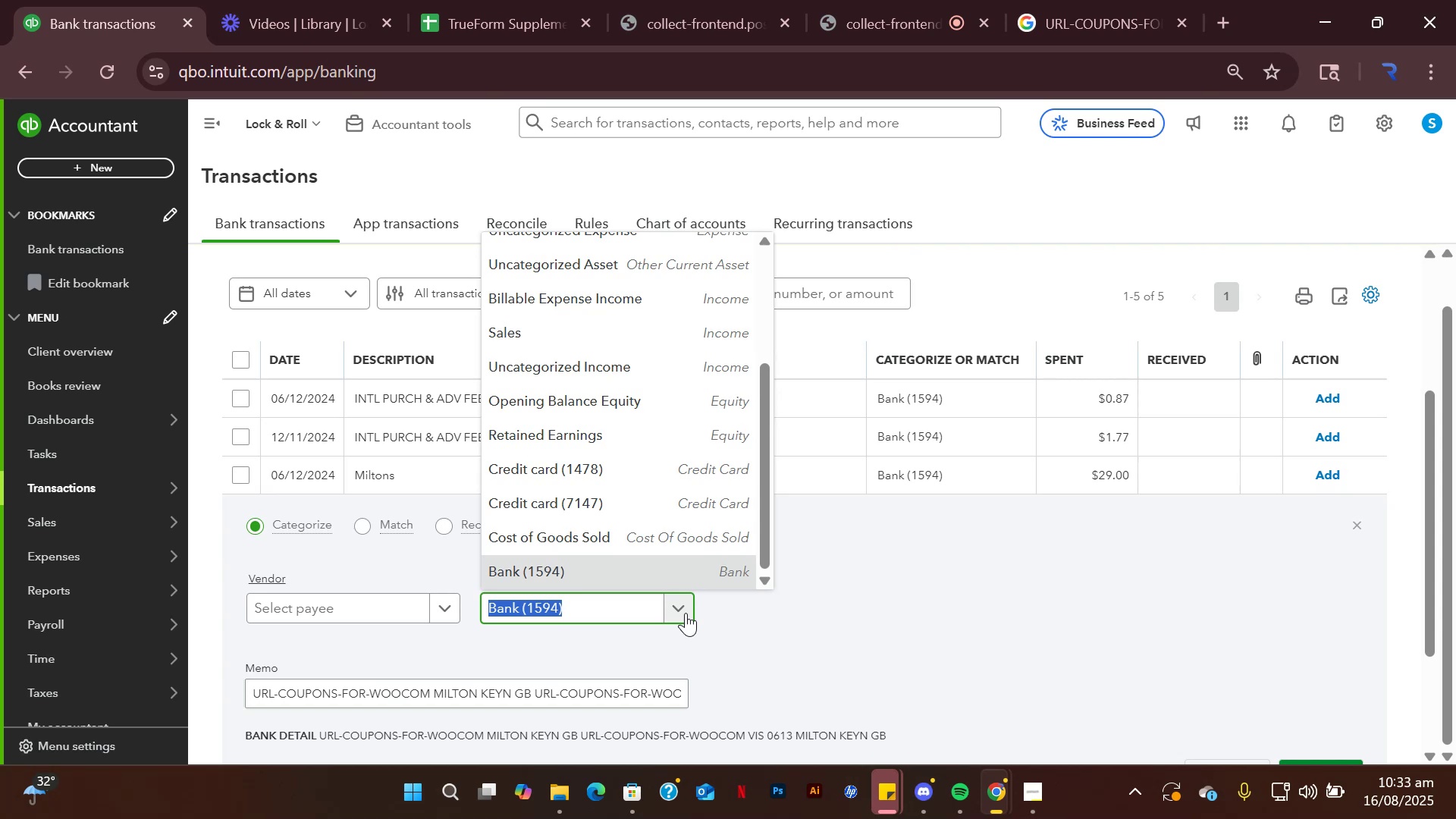 
scroll: coordinate [623, 441], scroll_direction: up, amount: 5.0
 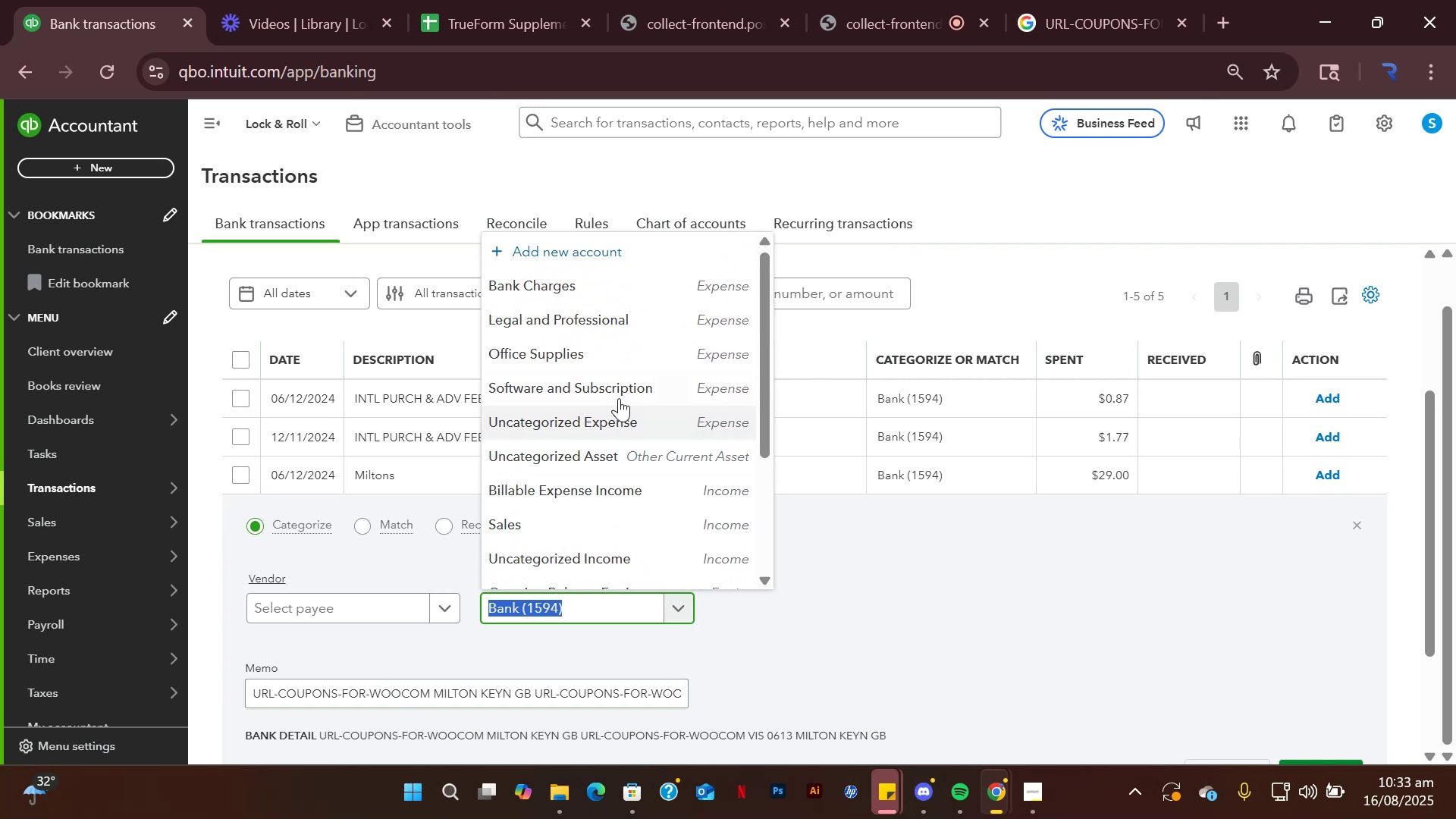 
left_click([609, 390])
 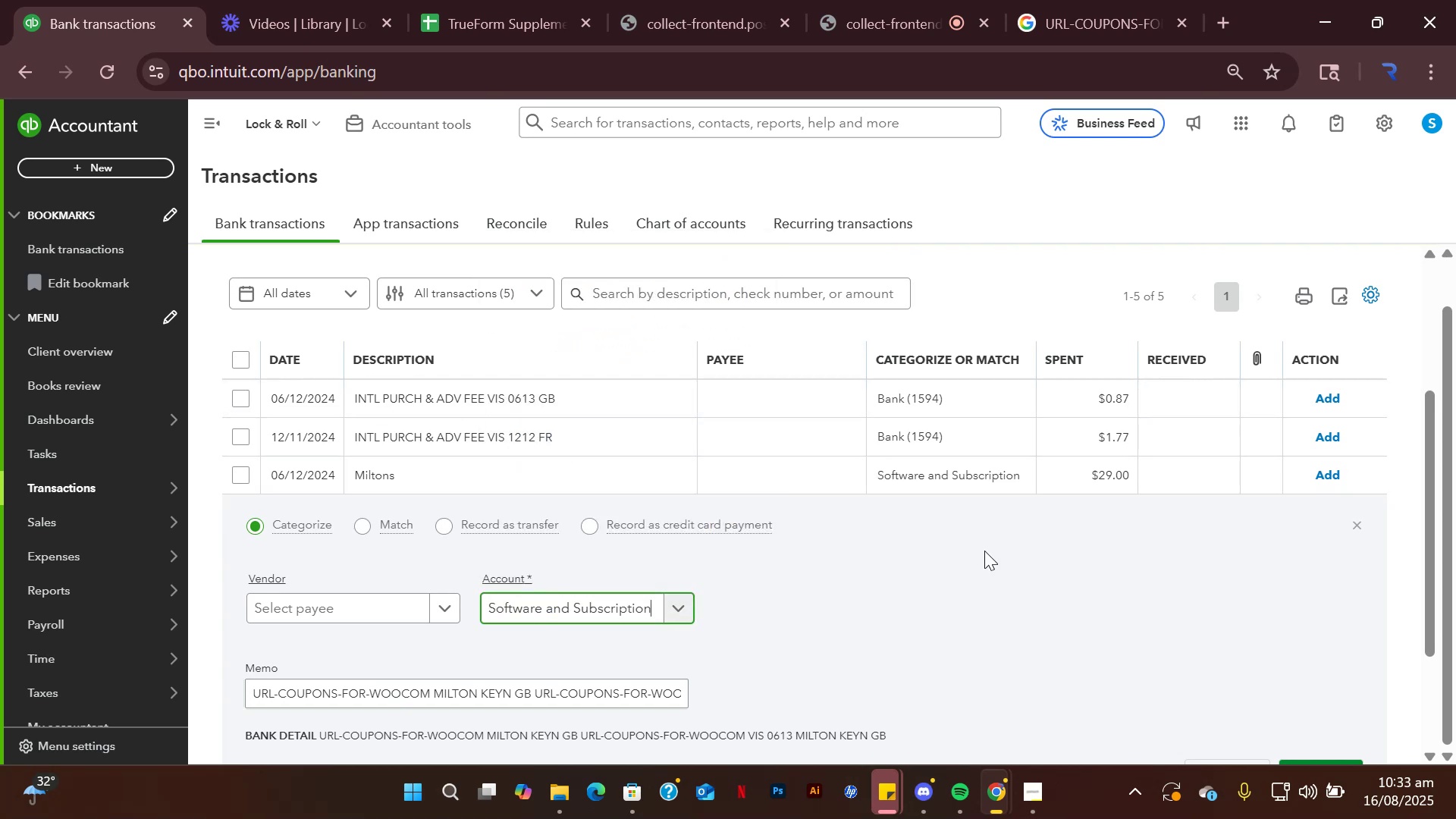 
scroll: coordinate [1012, 582], scroll_direction: down, amount: 2.0
 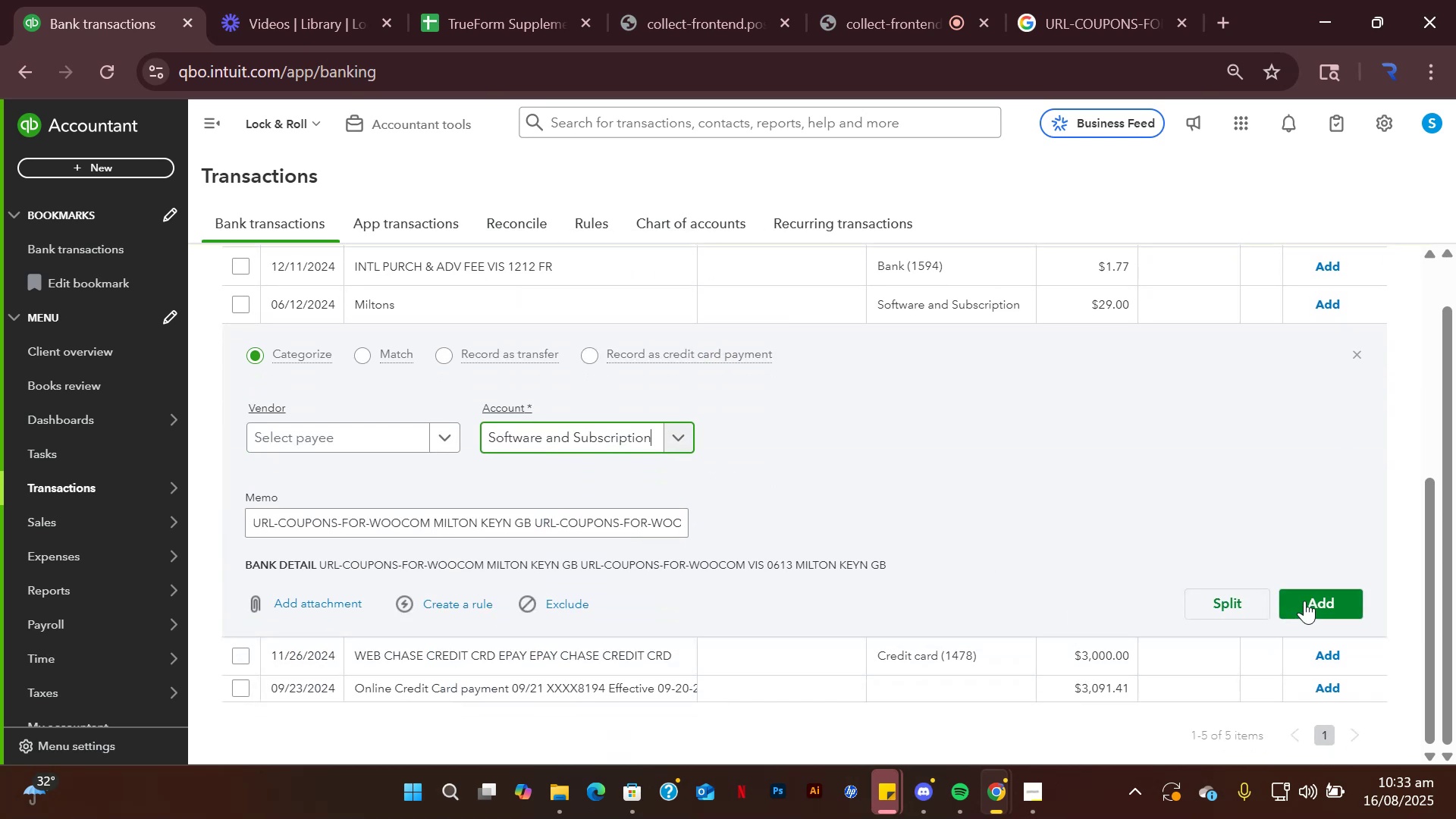 
left_click([1317, 601])
 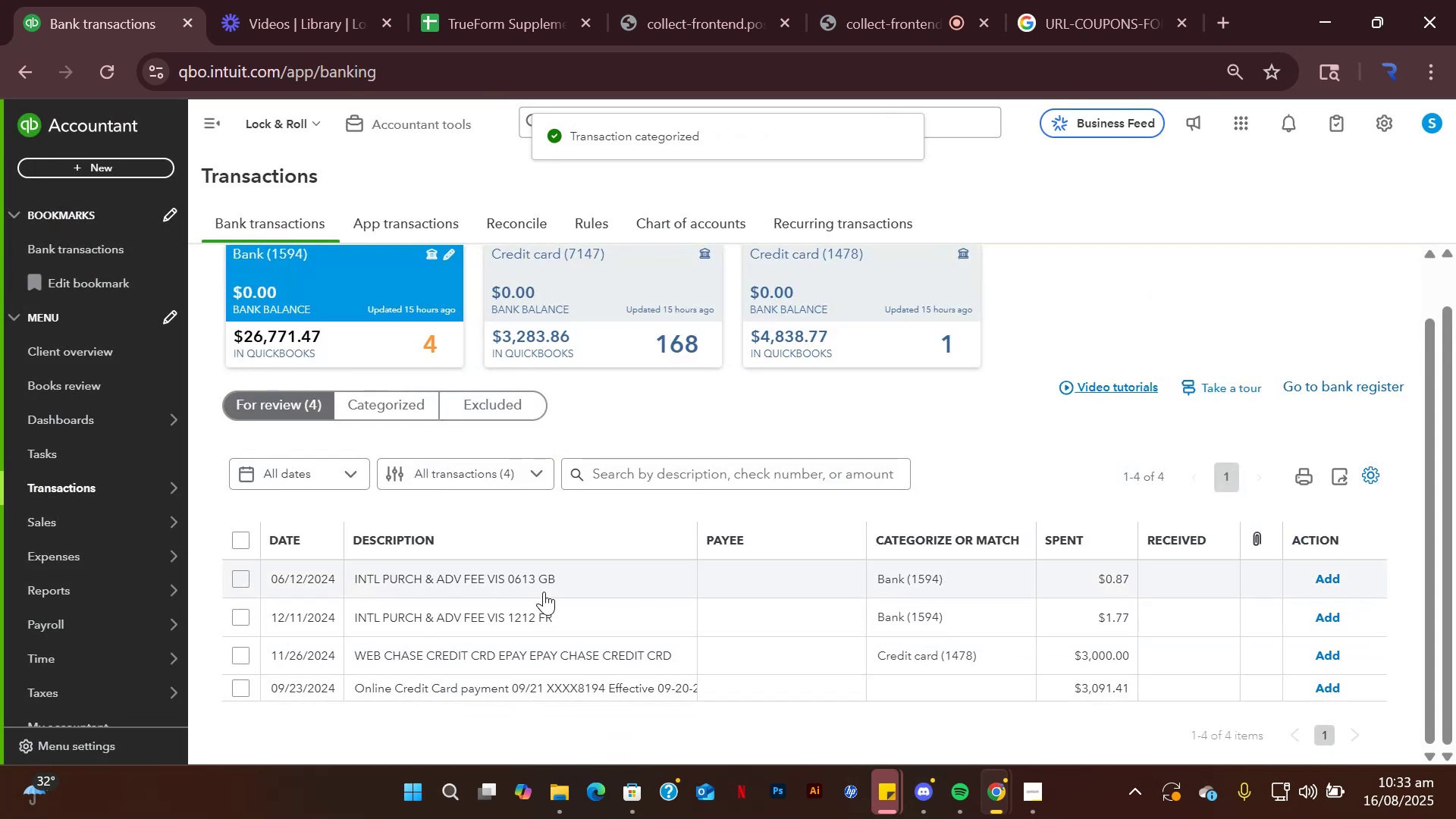 
wait(8.4)
 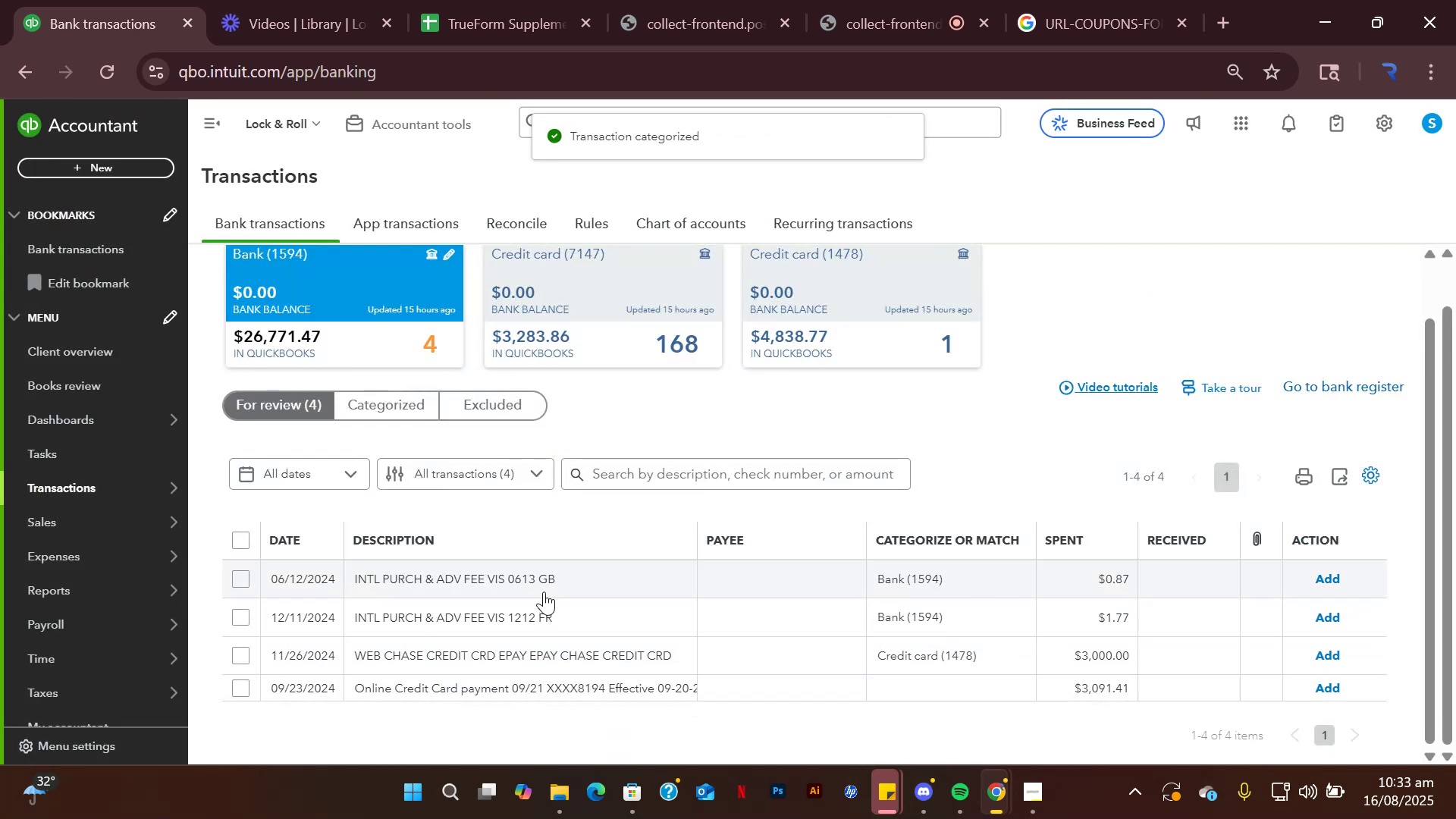 
scroll: coordinate [664, 575], scroll_direction: down, amount: 2.0
 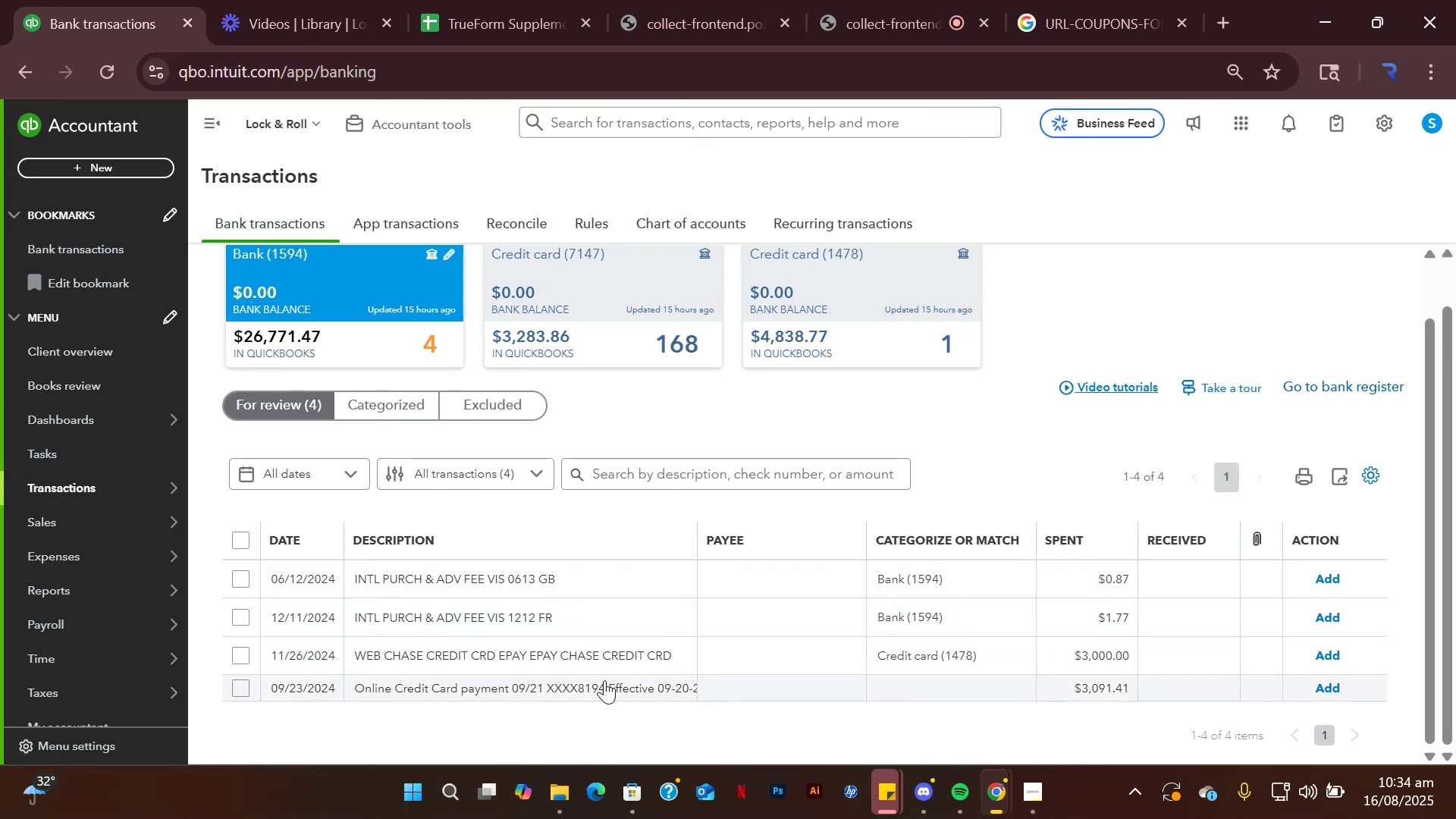 
left_click([620, 699])
 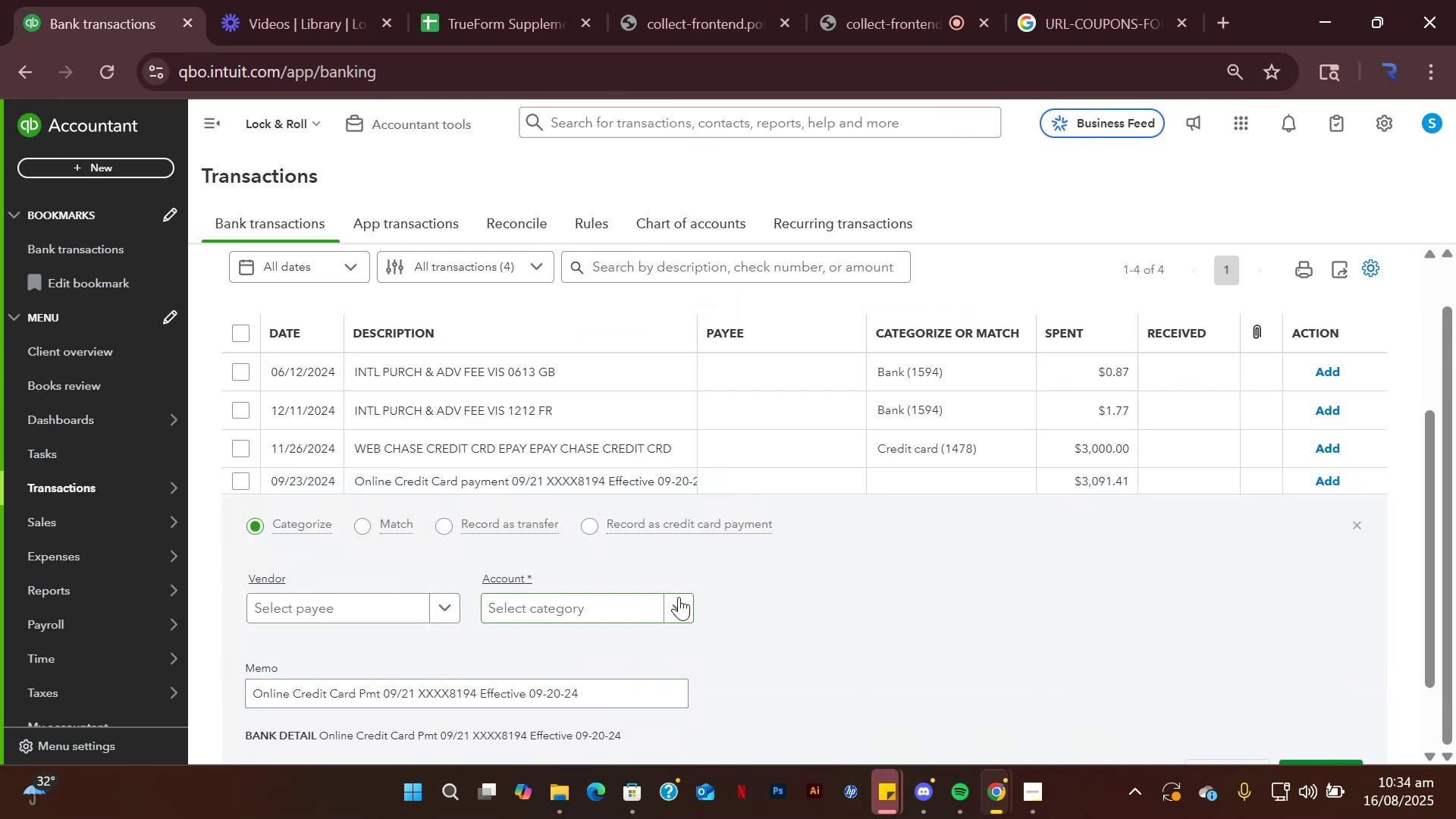 
left_click([688, 601])
 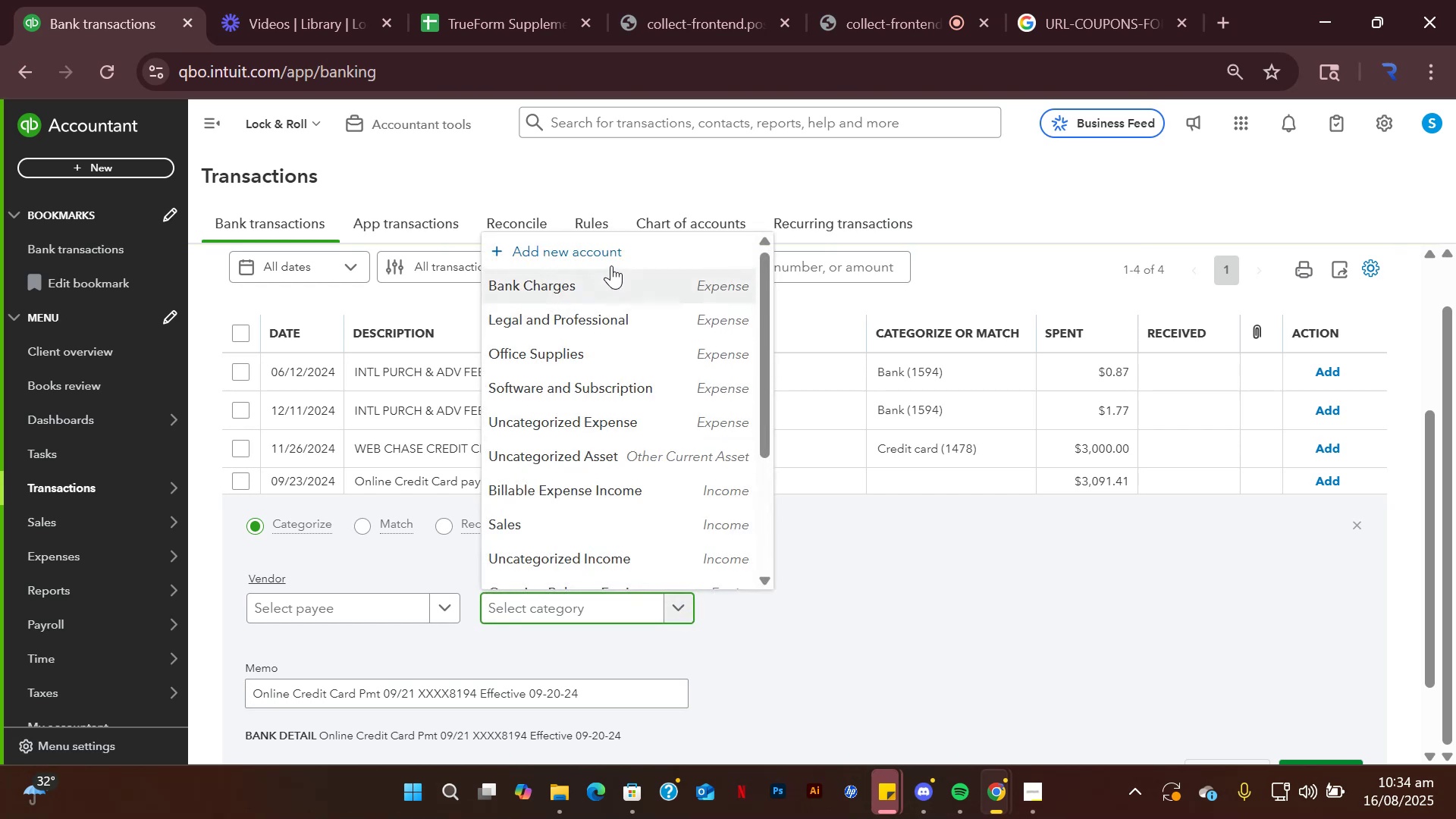 
left_click([609, 249])
 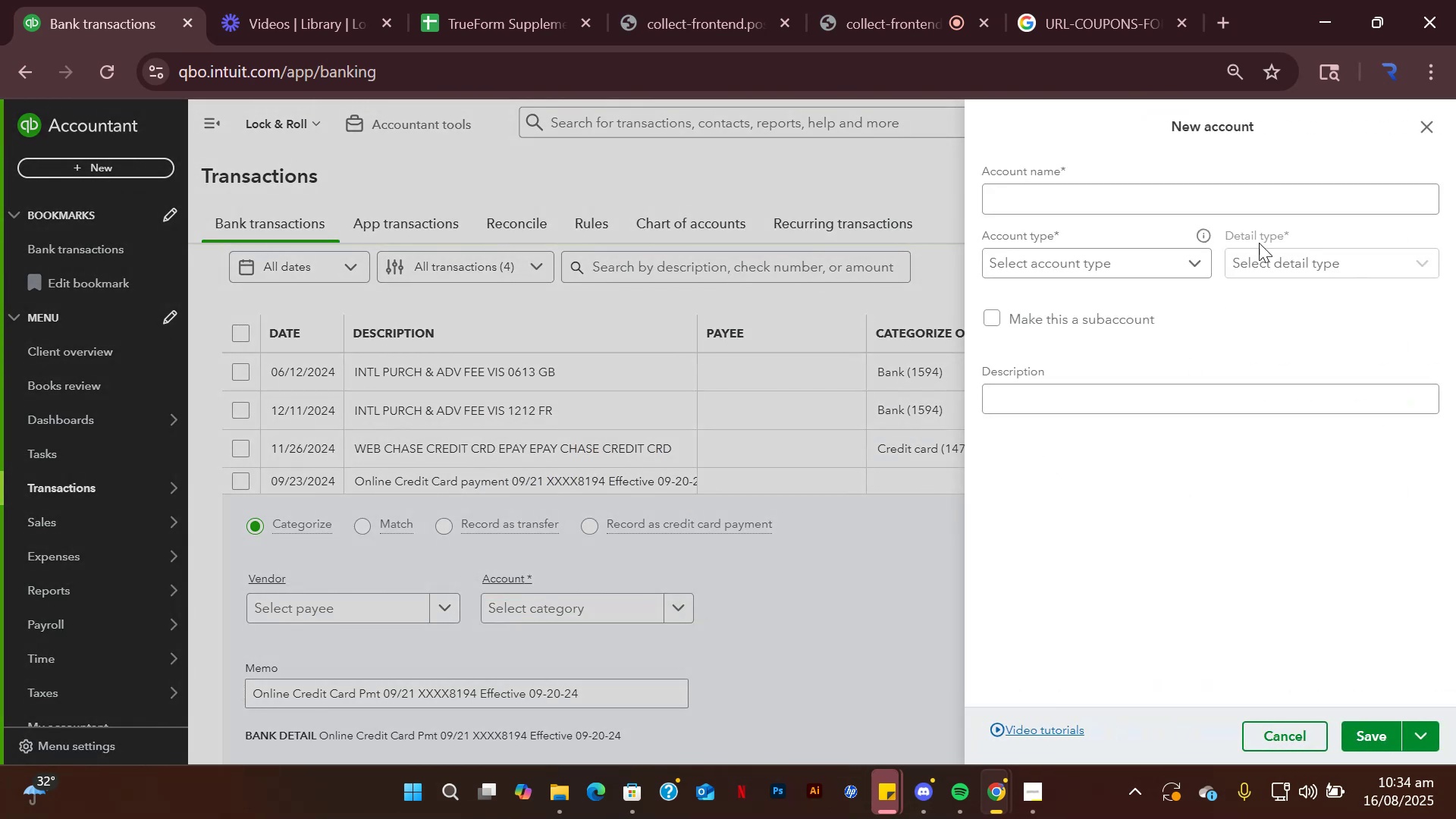 
left_click([1306, 203])
 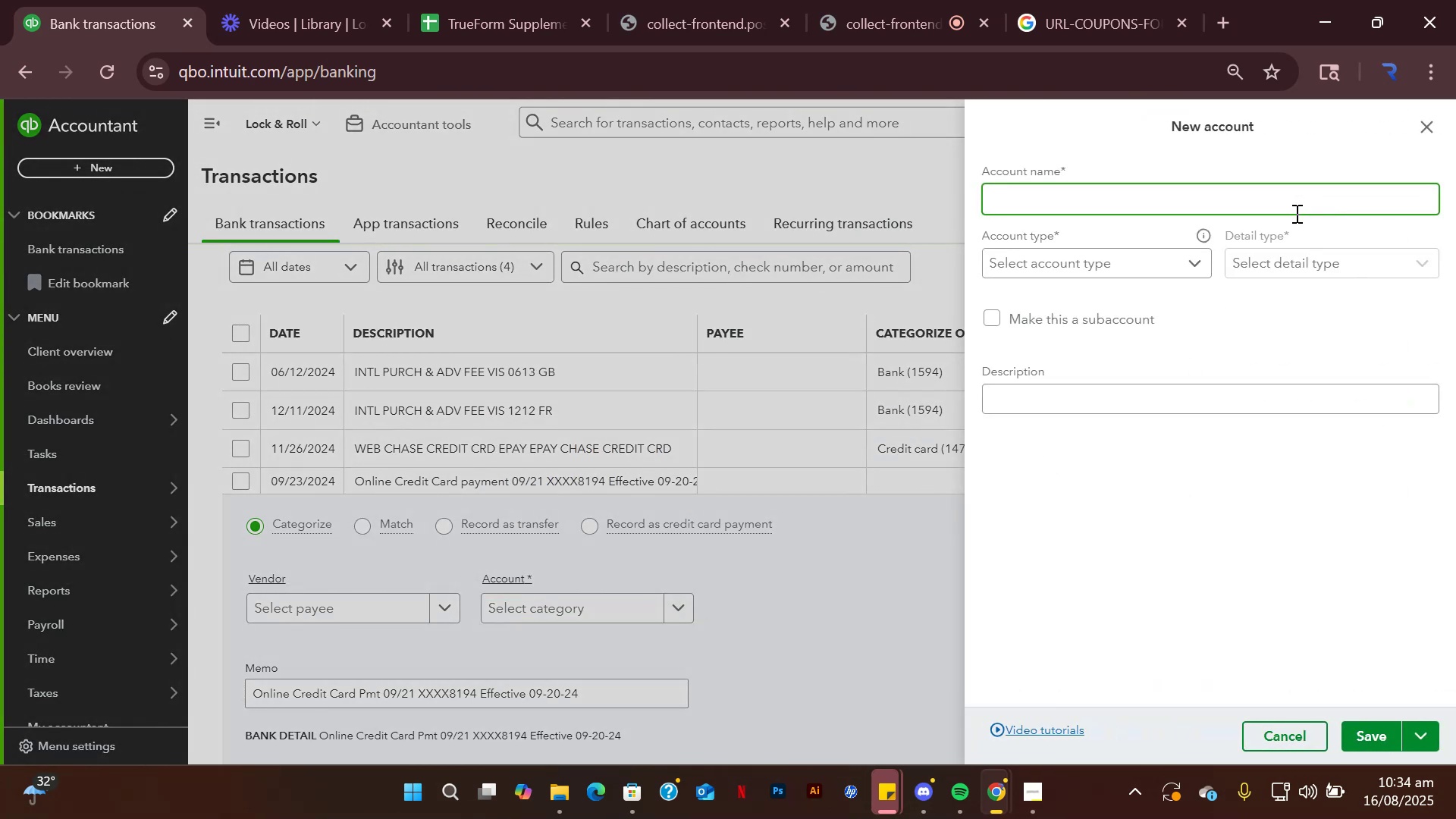 
type(On)
key(Backspace)
type(wner's Draw)
 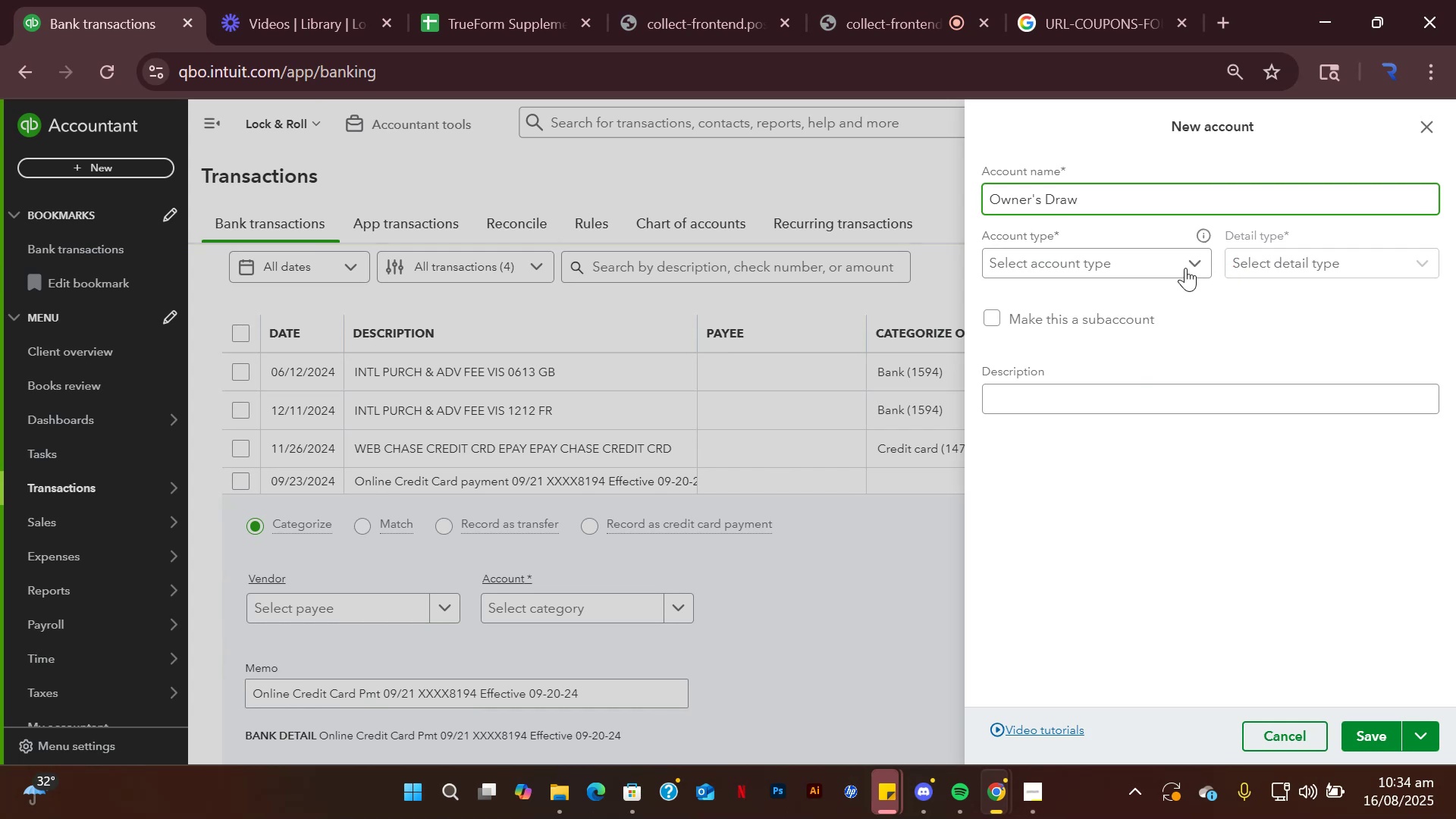 
left_click([1185, 268])
 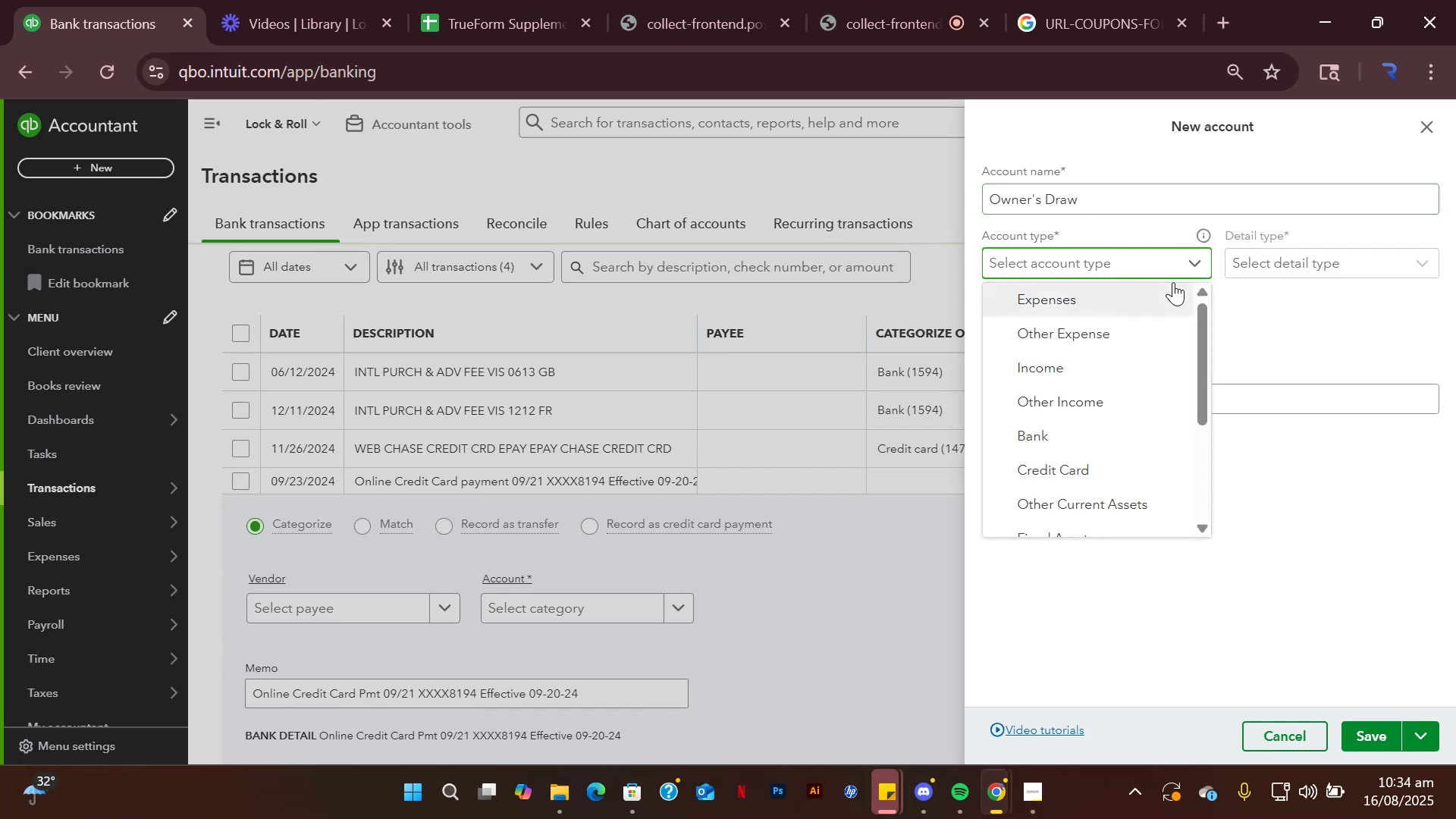 
scroll: coordinate [1167, 339], scroll_direction: down, amount: 1.0
 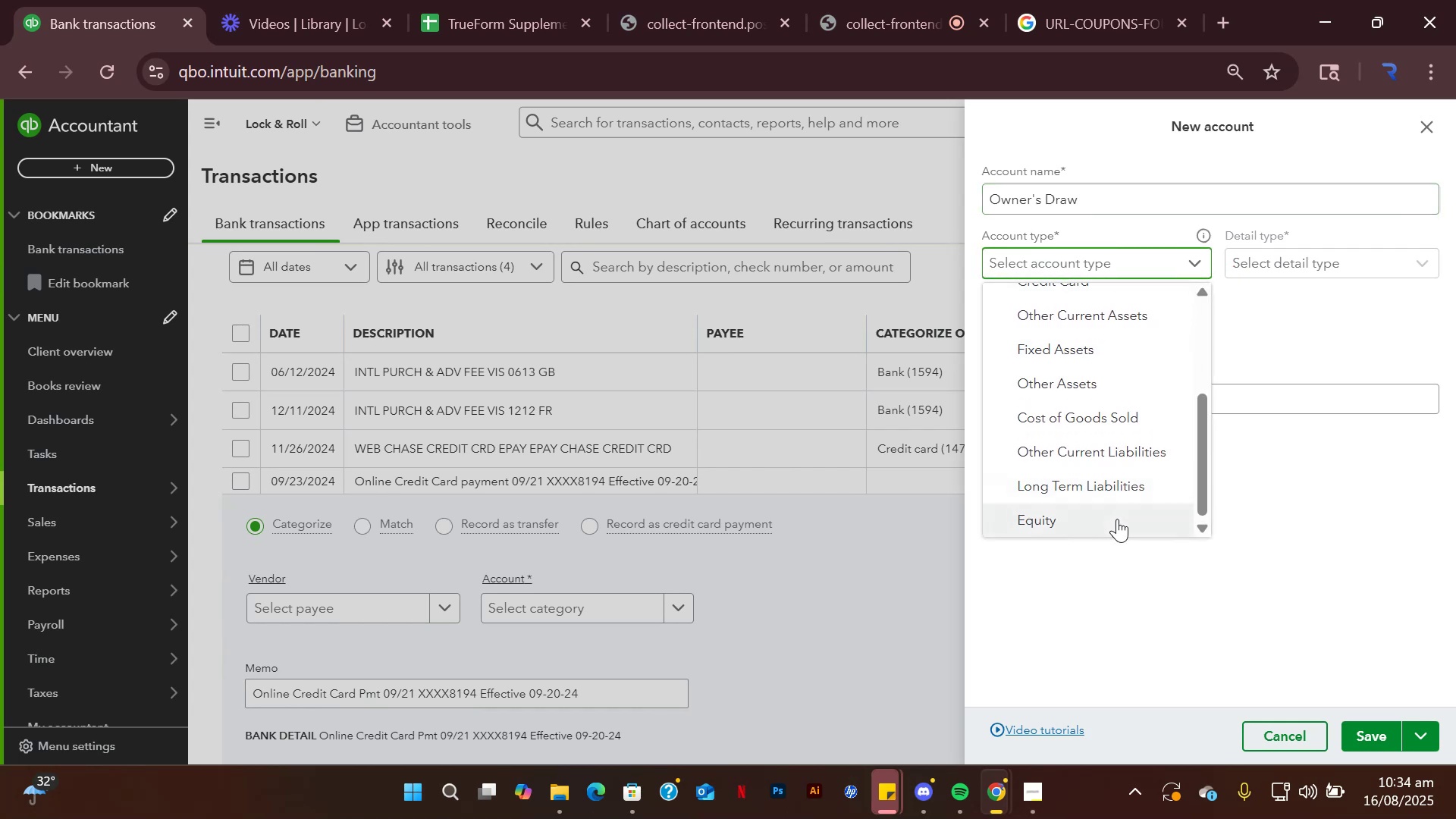 
left_click([1117, 519])
 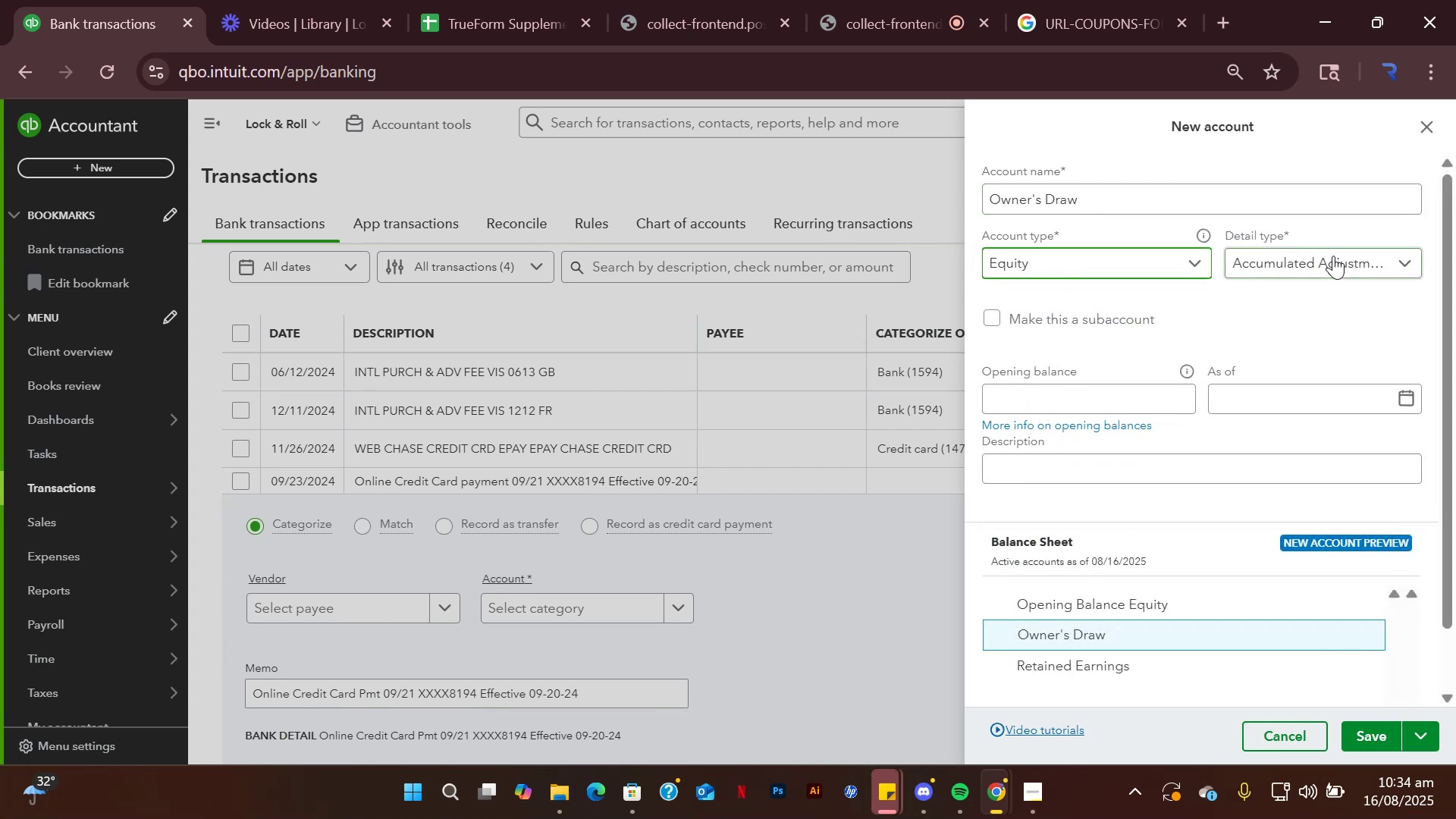 
left_click([1335, 256])
 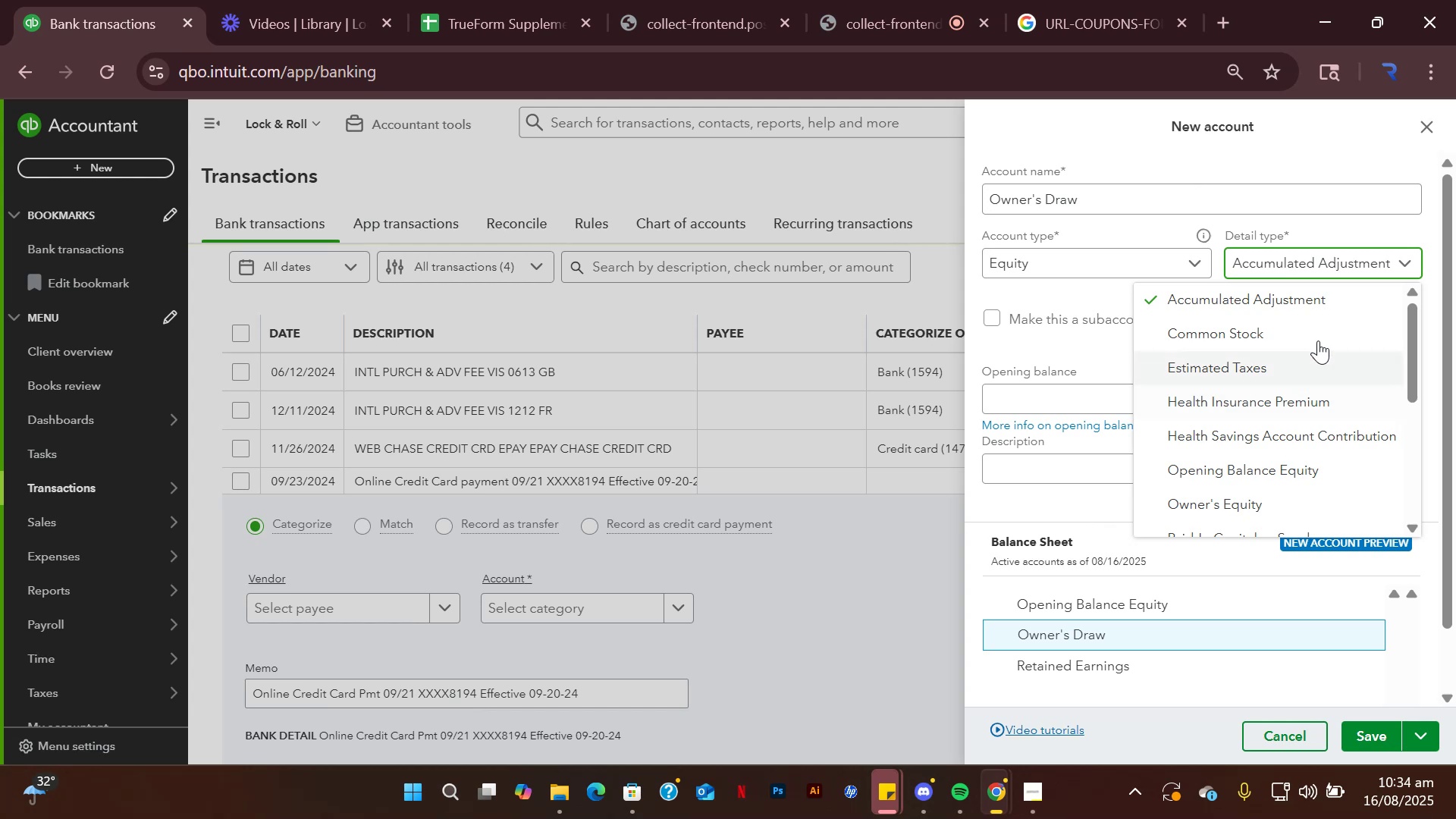 
wait(5.49)
 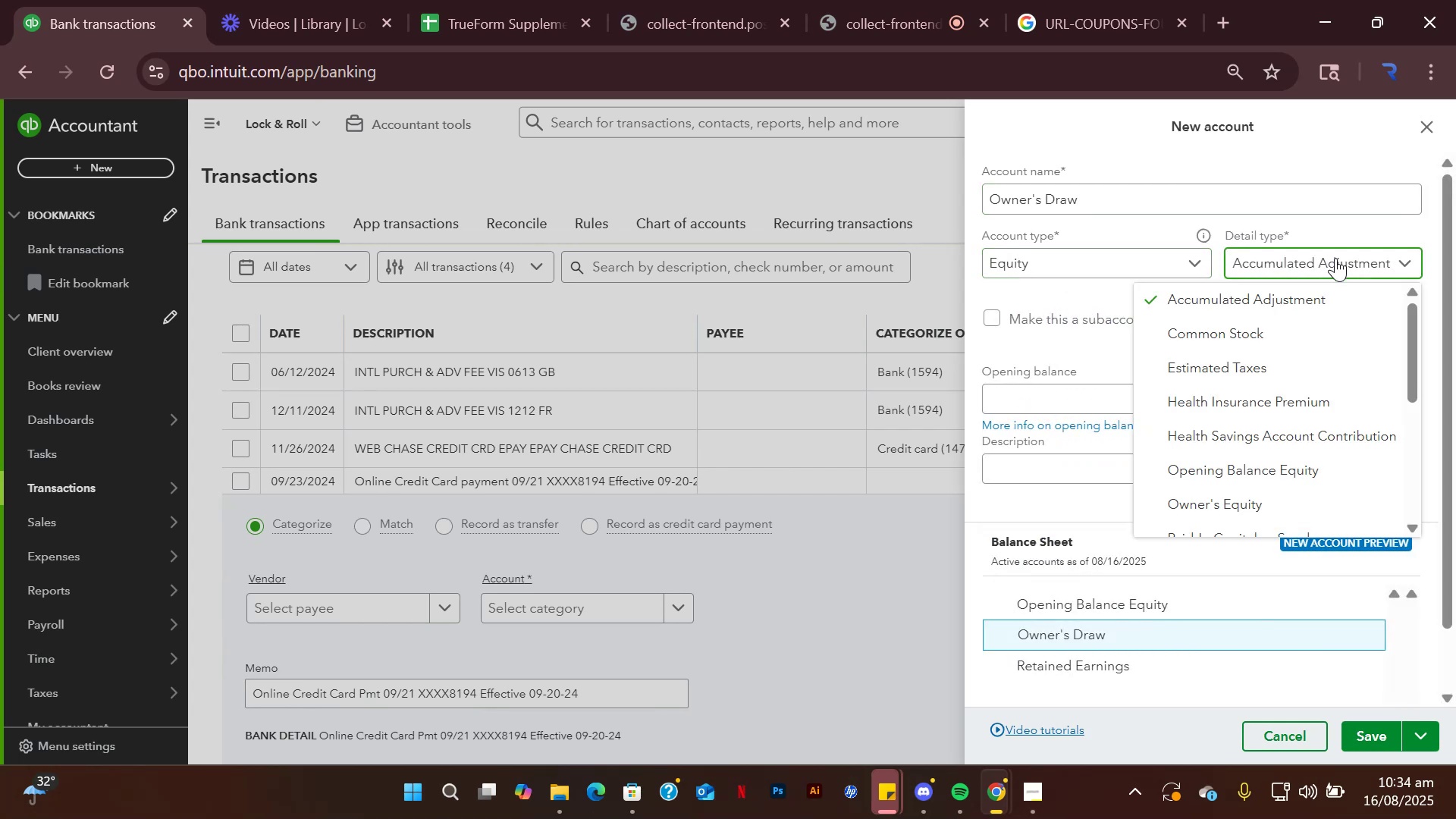 
scroll: coordinate [1317, 372], scroll_direction: down, amount: 1.0
 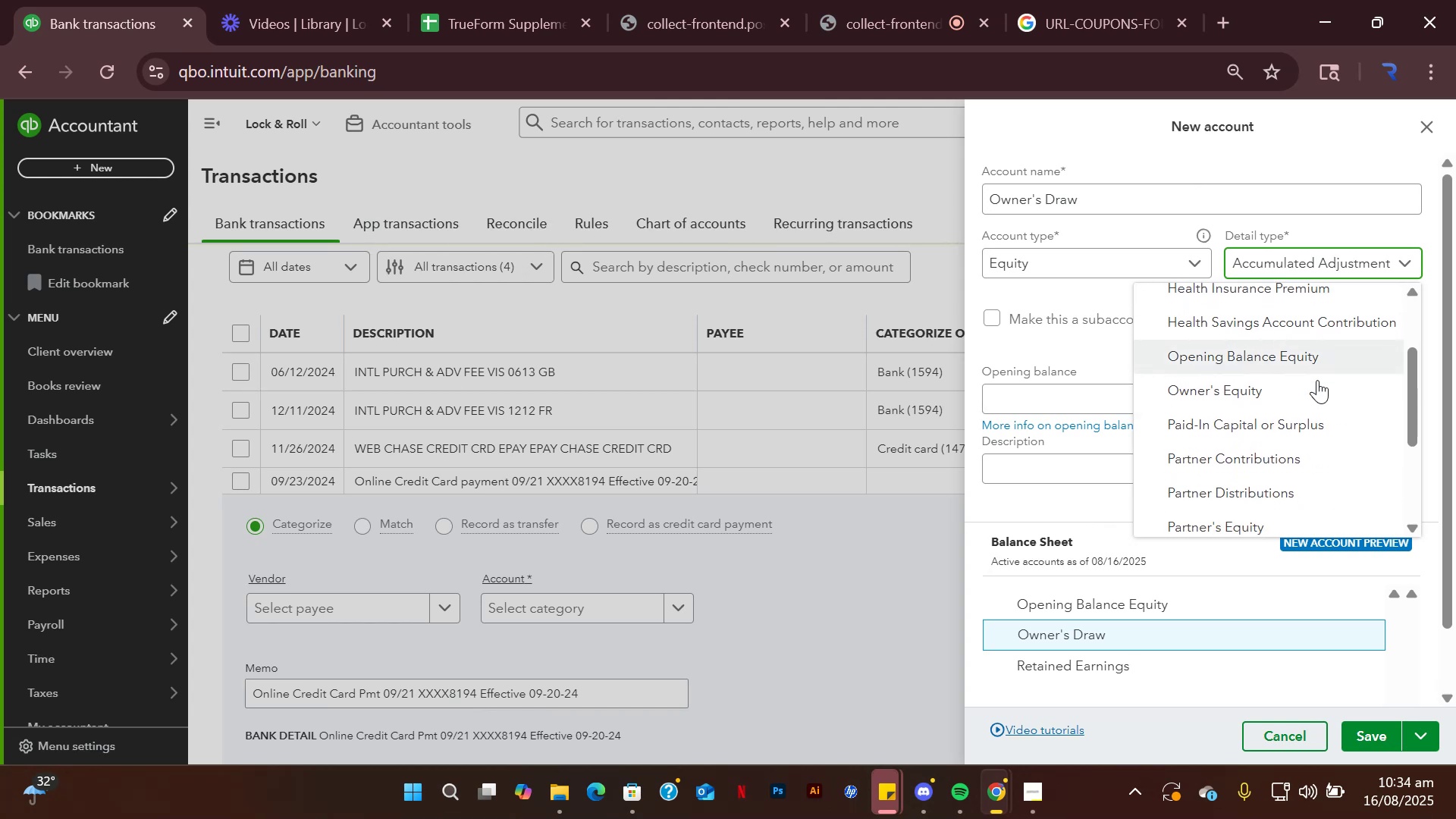 
left_click([1312, 392])
 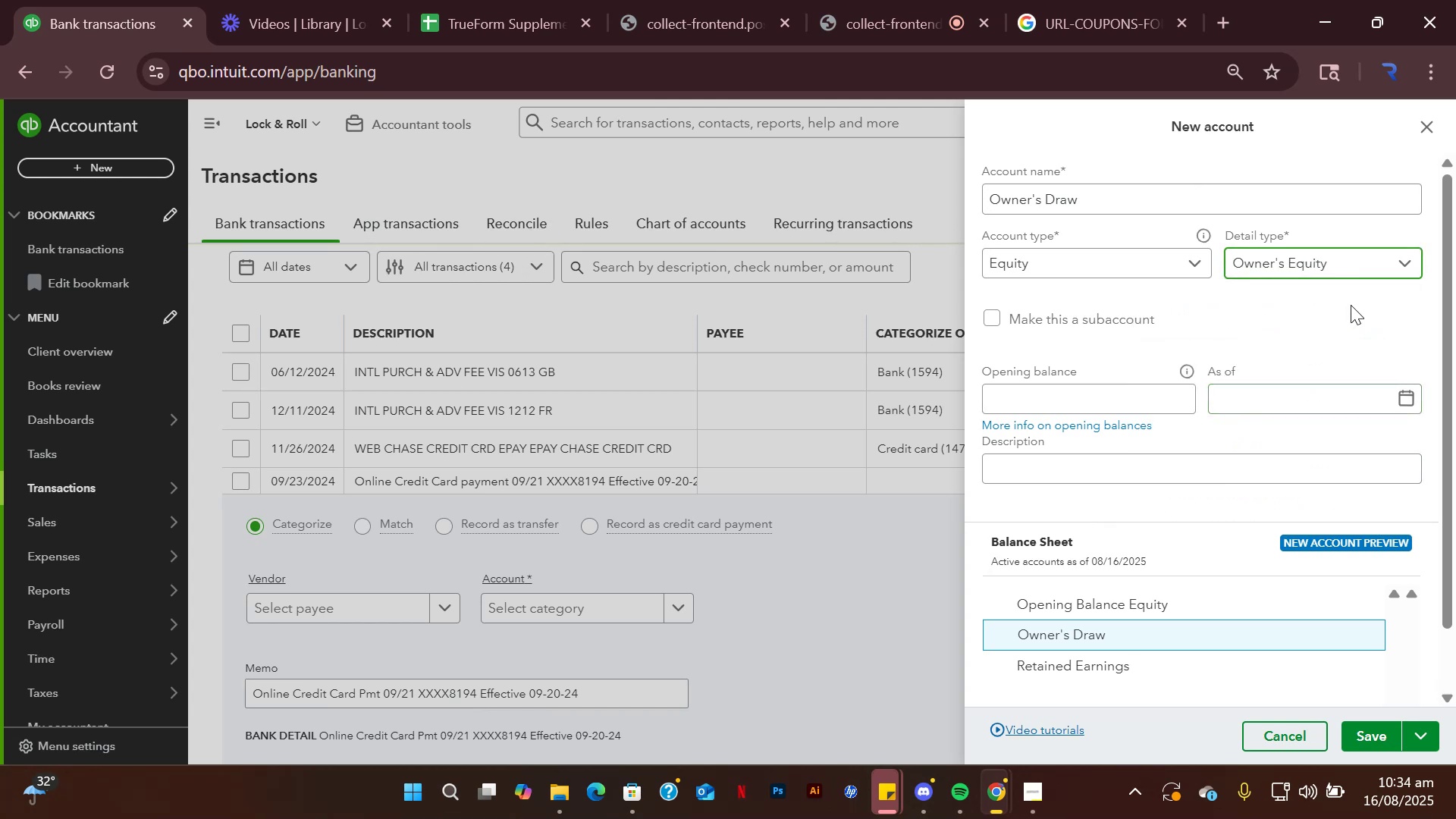 
left_click([1351, 304])
 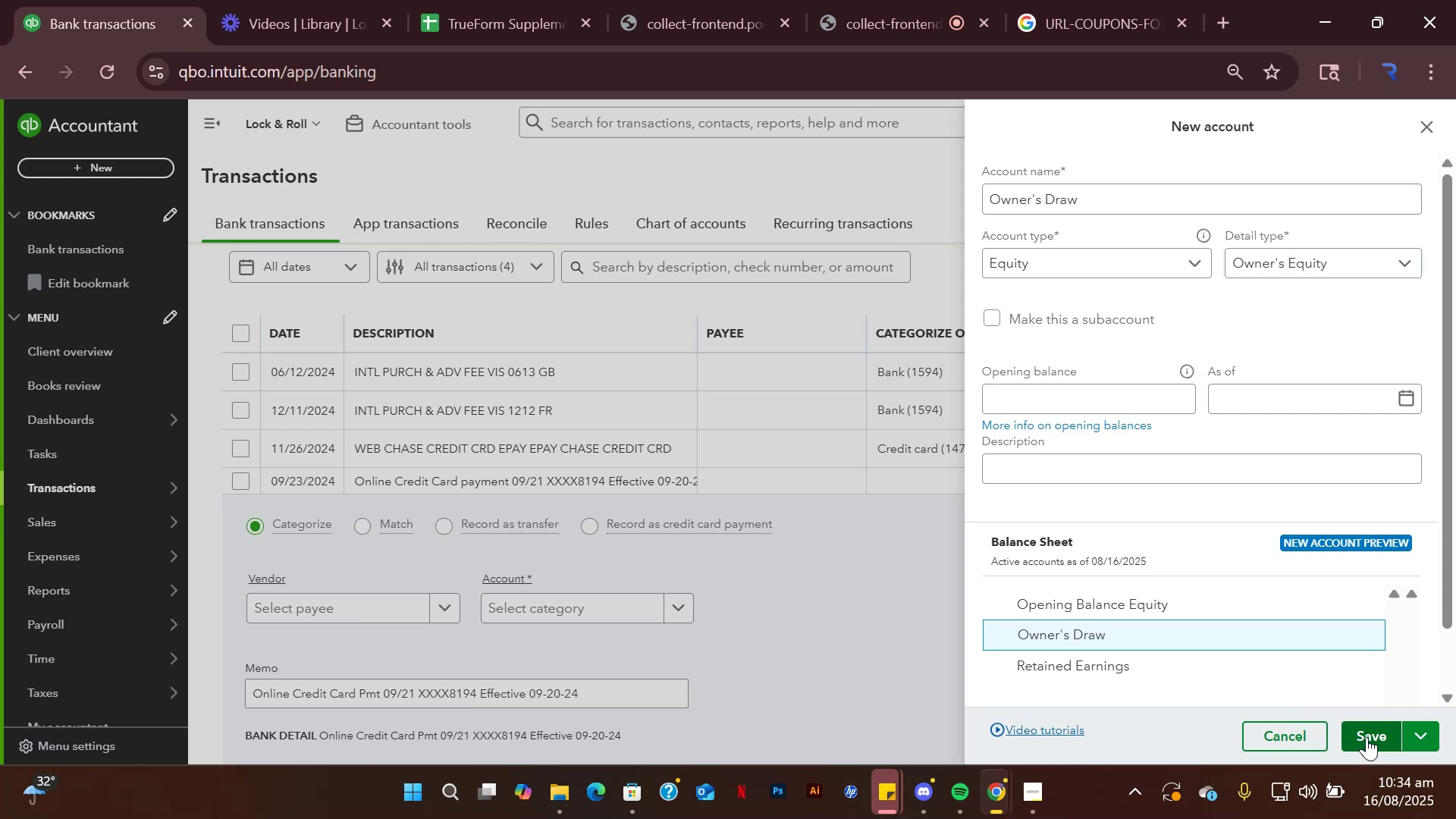 
wait(6.94)
 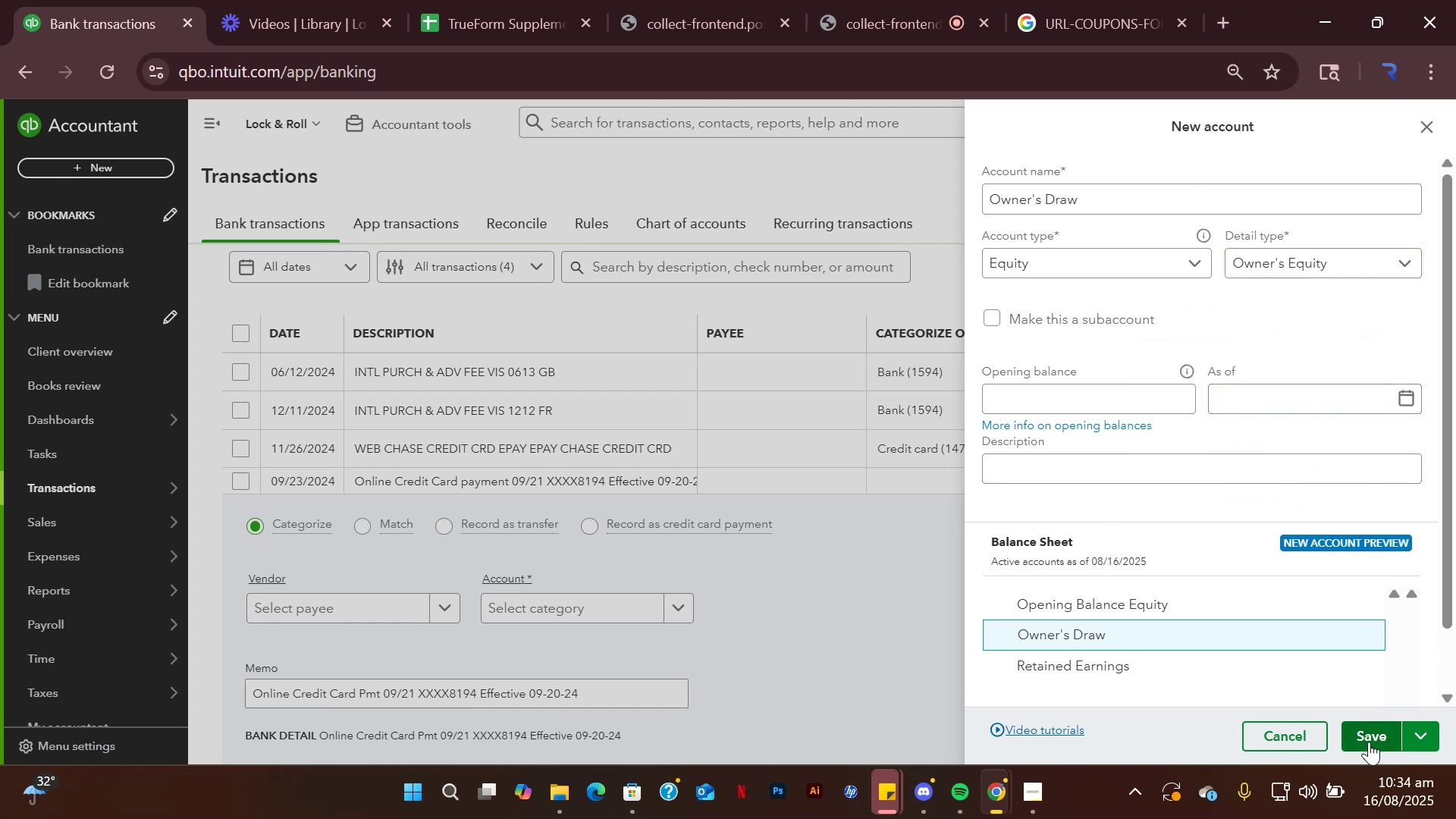 
left_click([1367, 736])
 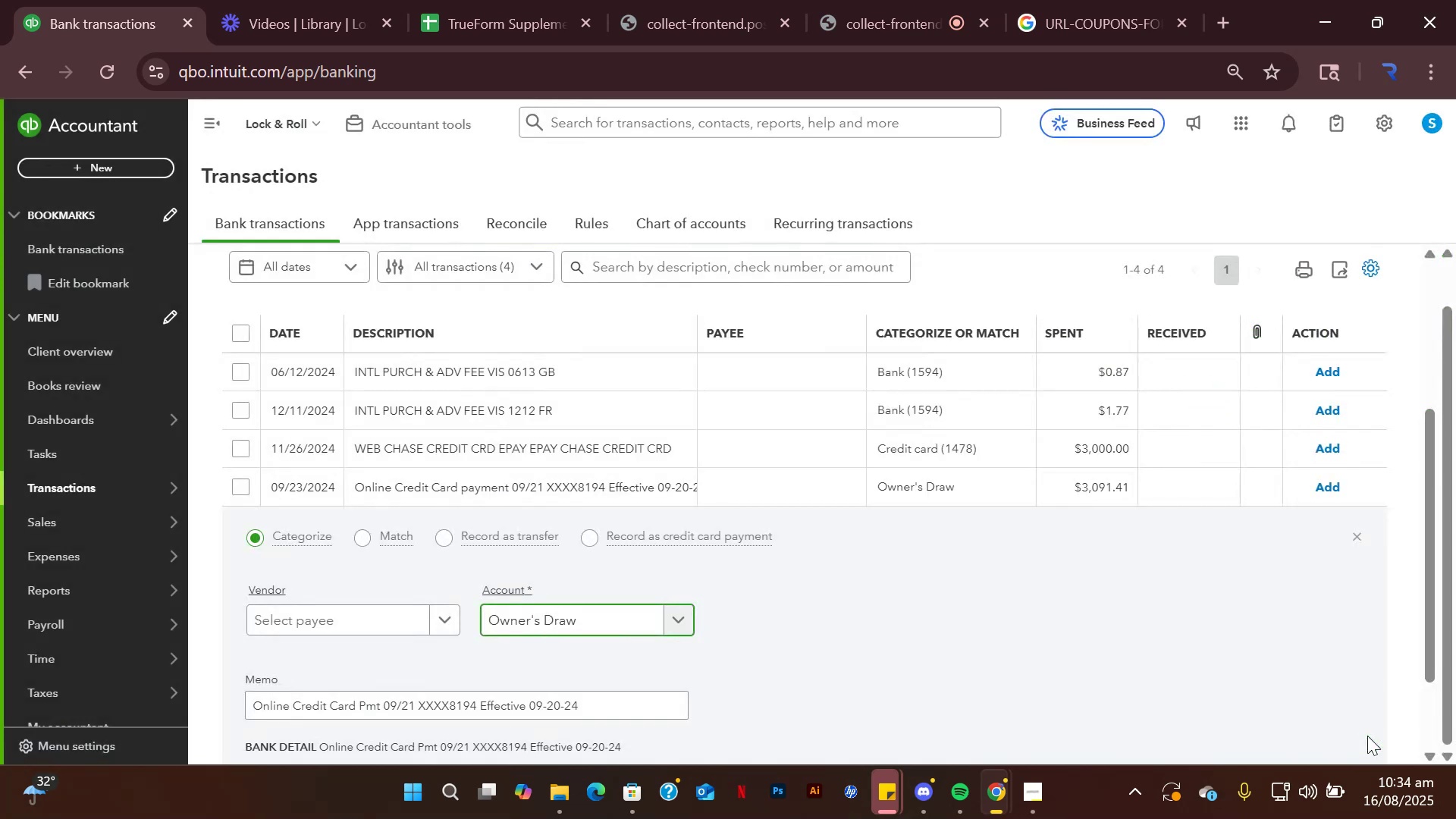 
wait(9.31)
 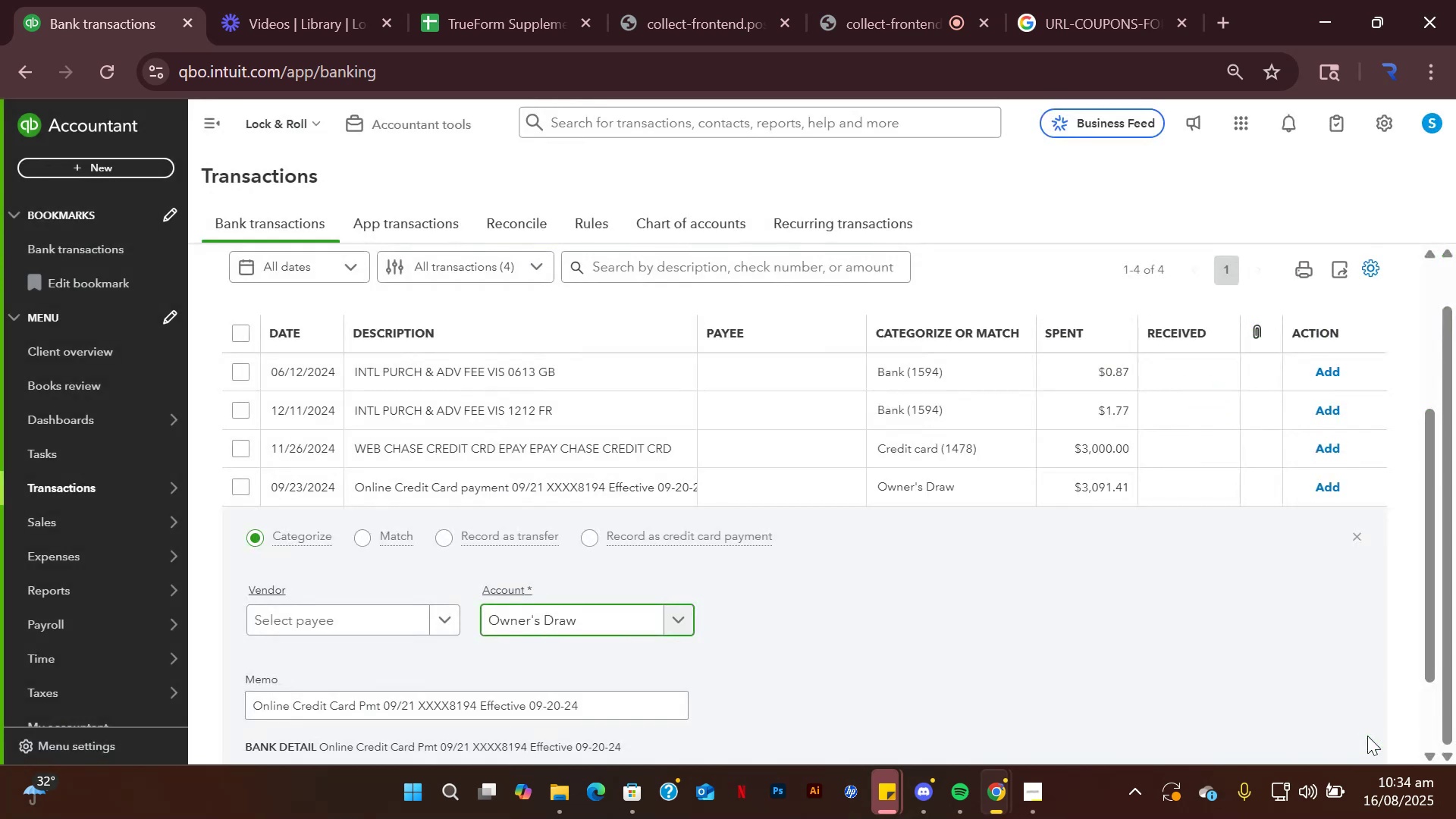 
scroll: coordinate [752, 582], scroll_direction: down, amount: 2.0
 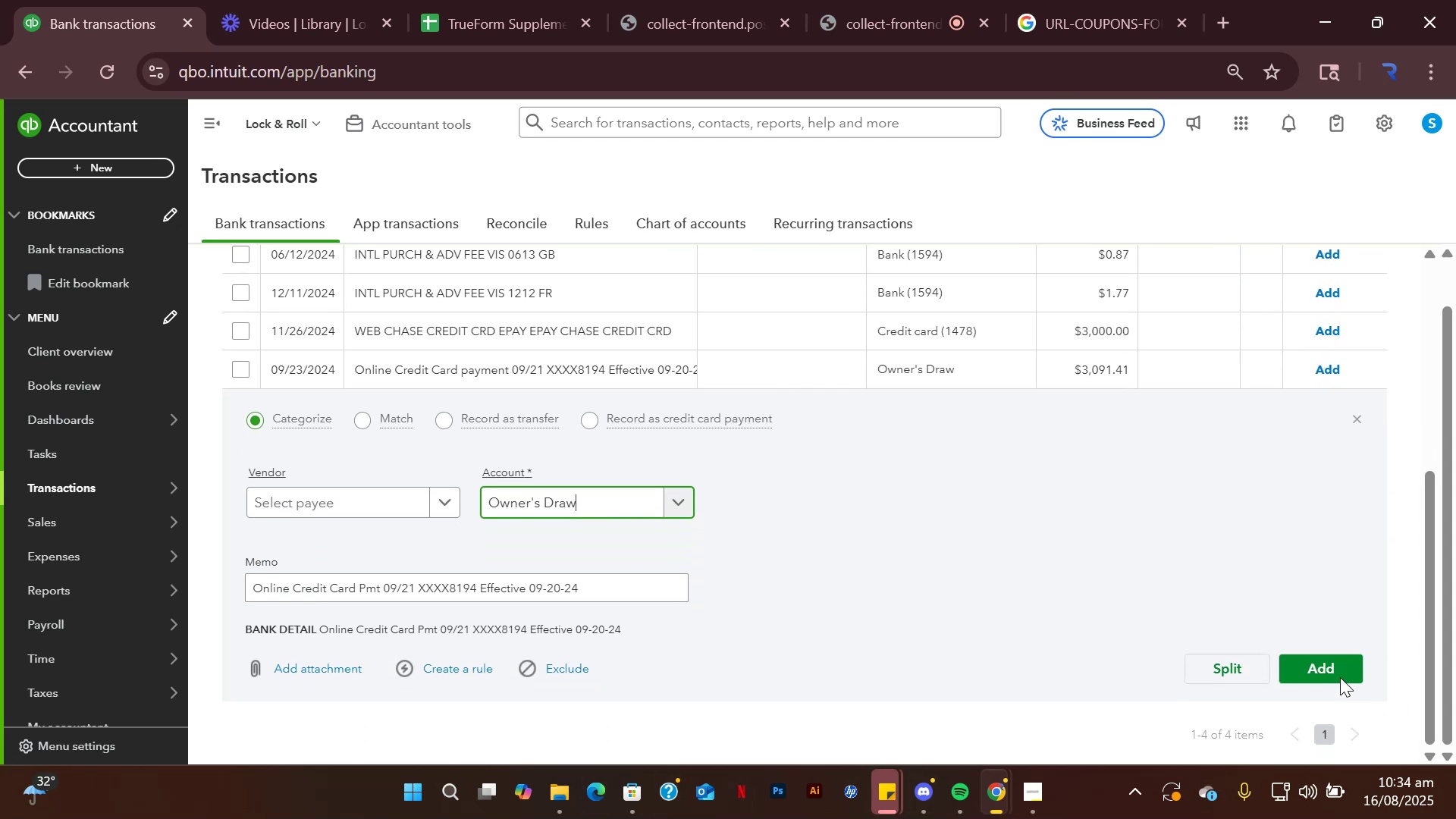 
left_click([1319, 667])
 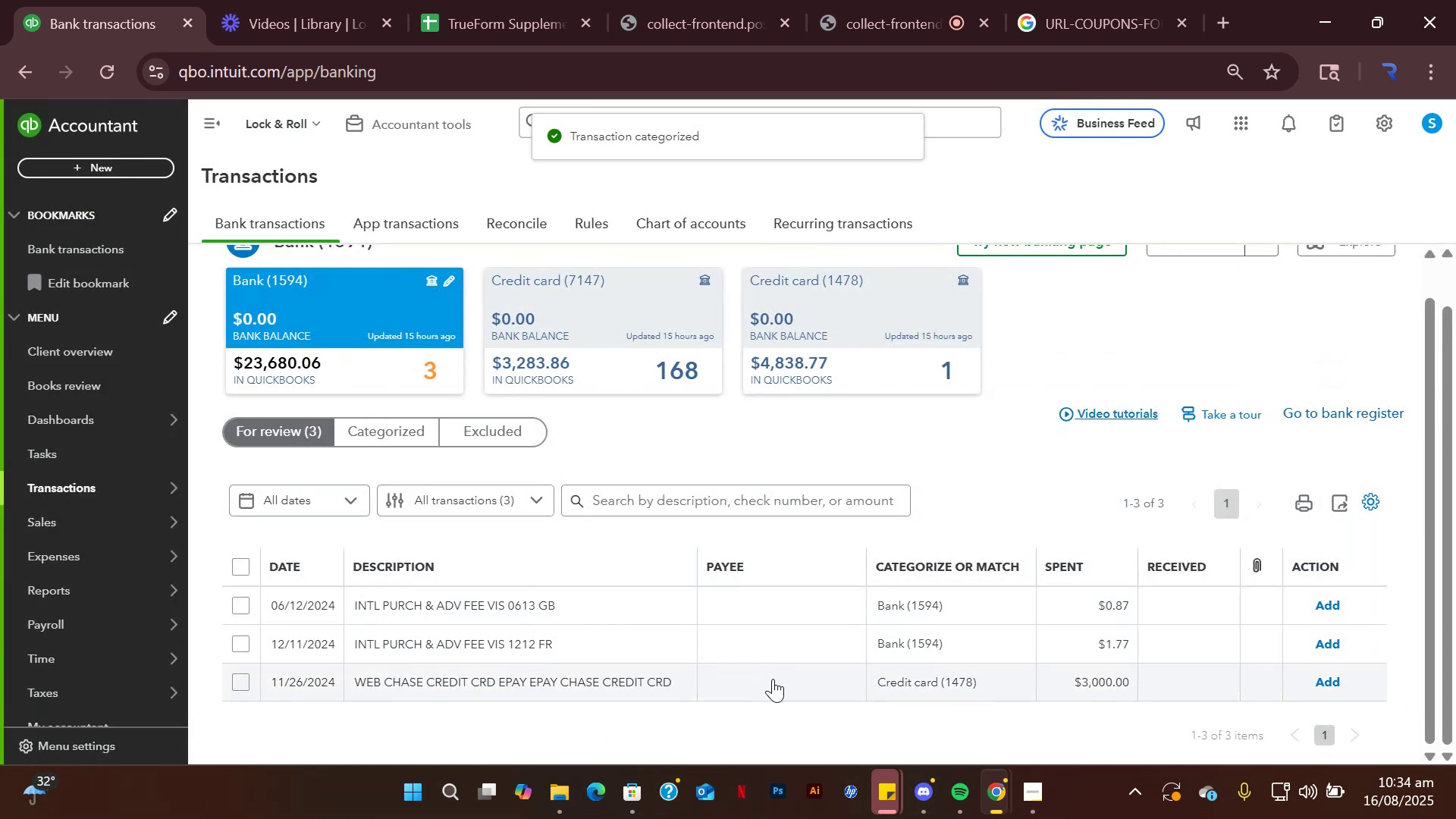 
left_click([636, 680])
 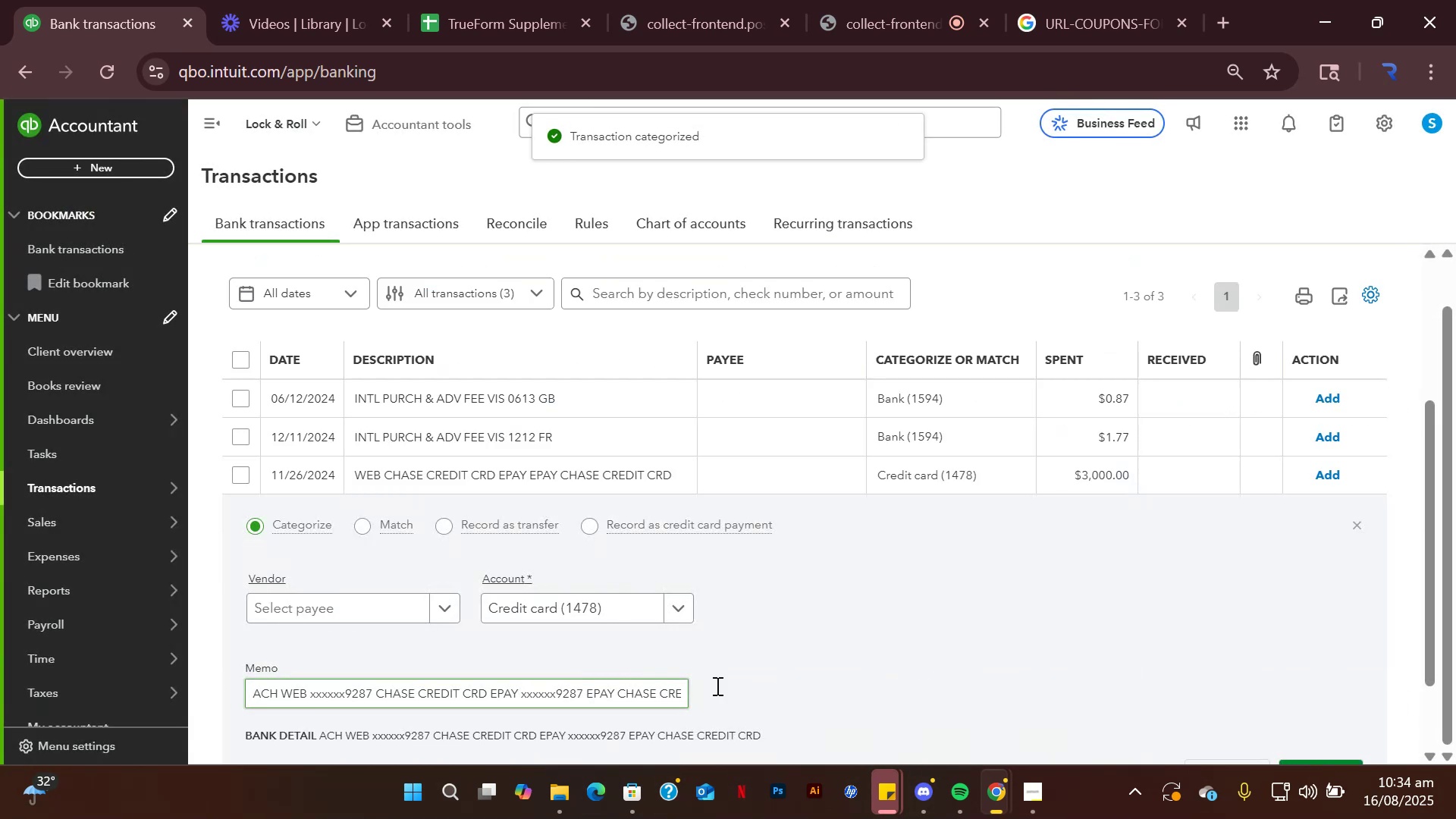 
scroll: coordinate [906, 629], scroll_direction: down, amount: 2.0
 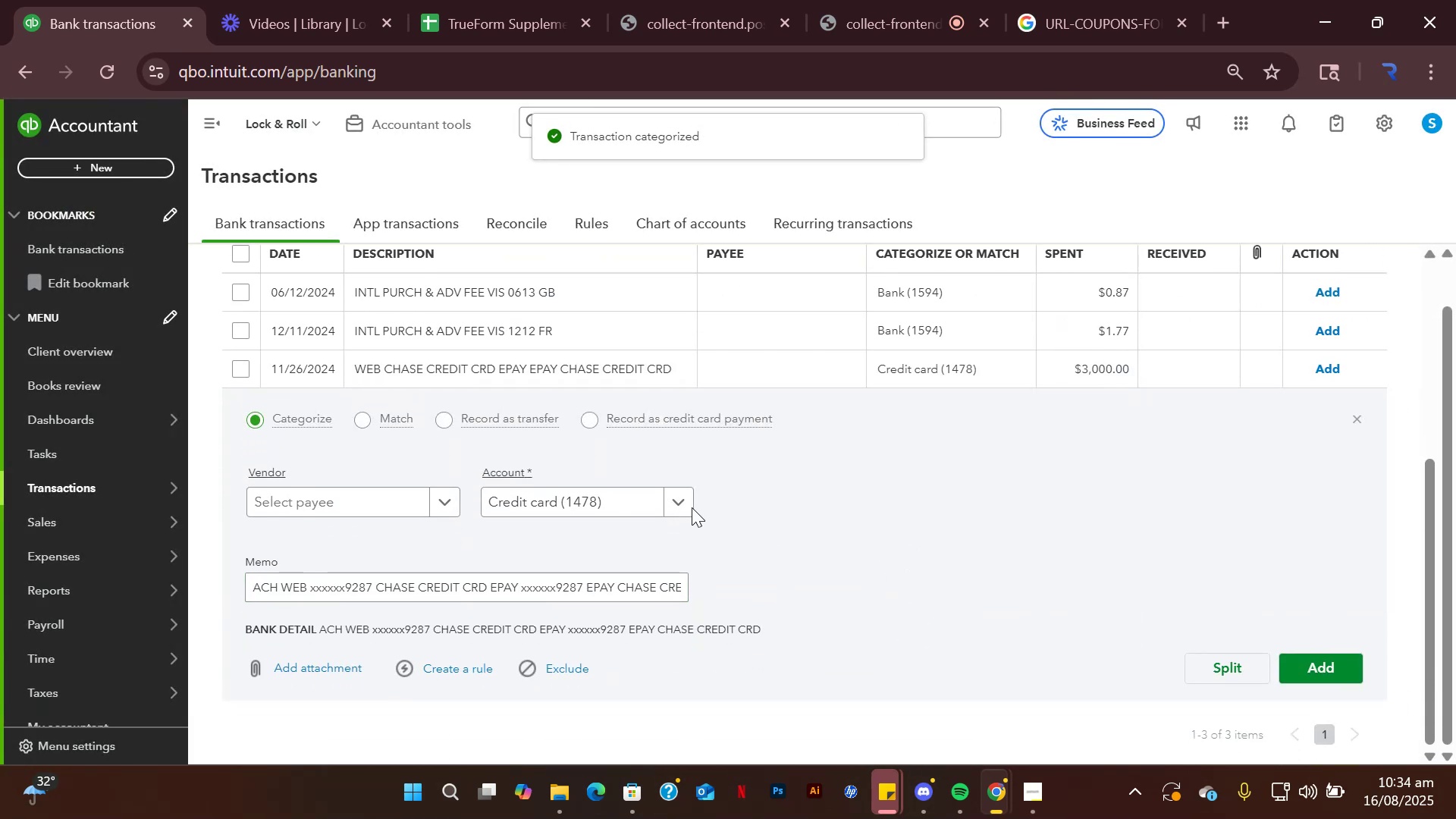 
left_click([679, 503])
 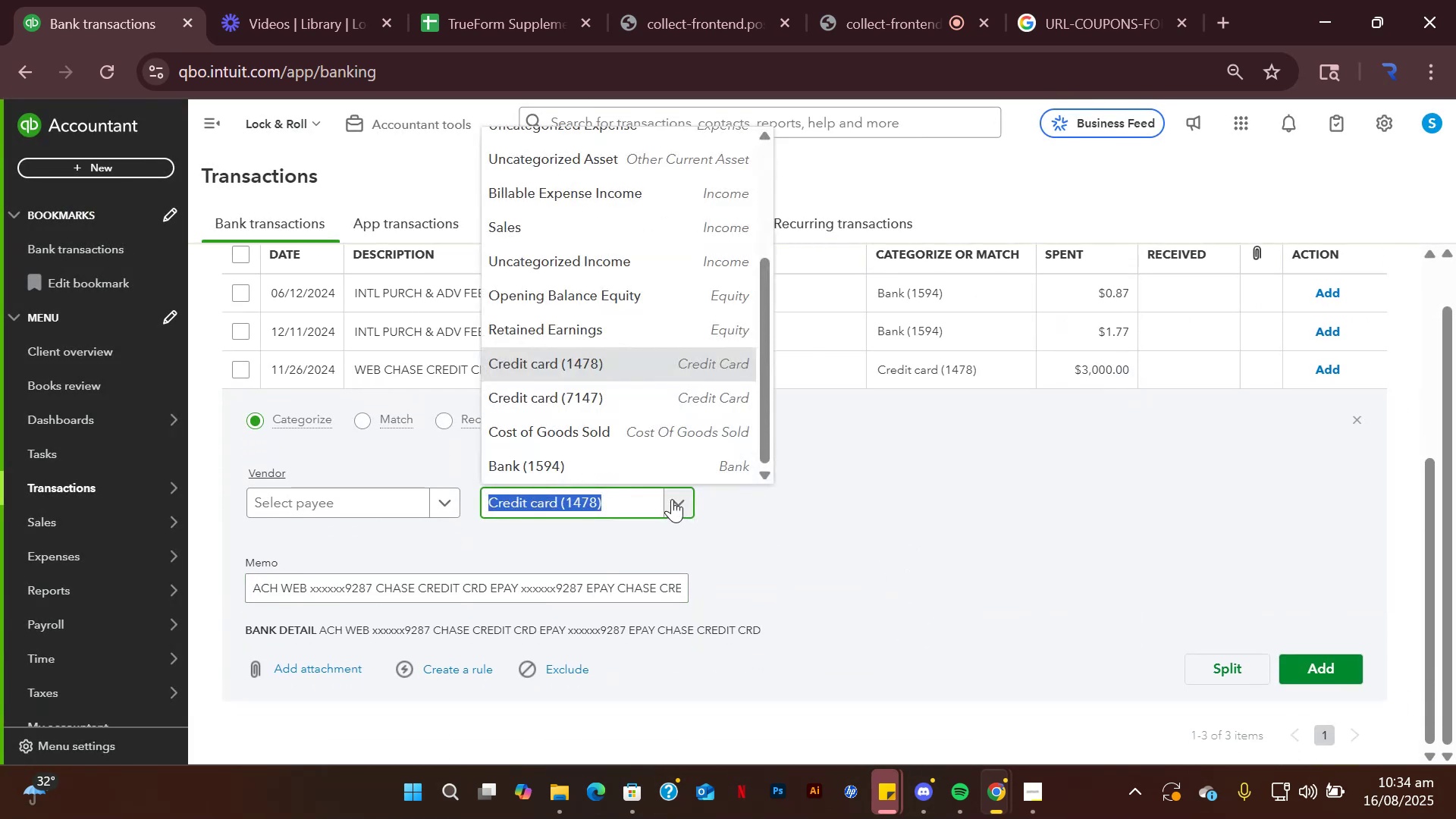 
type(owner)
 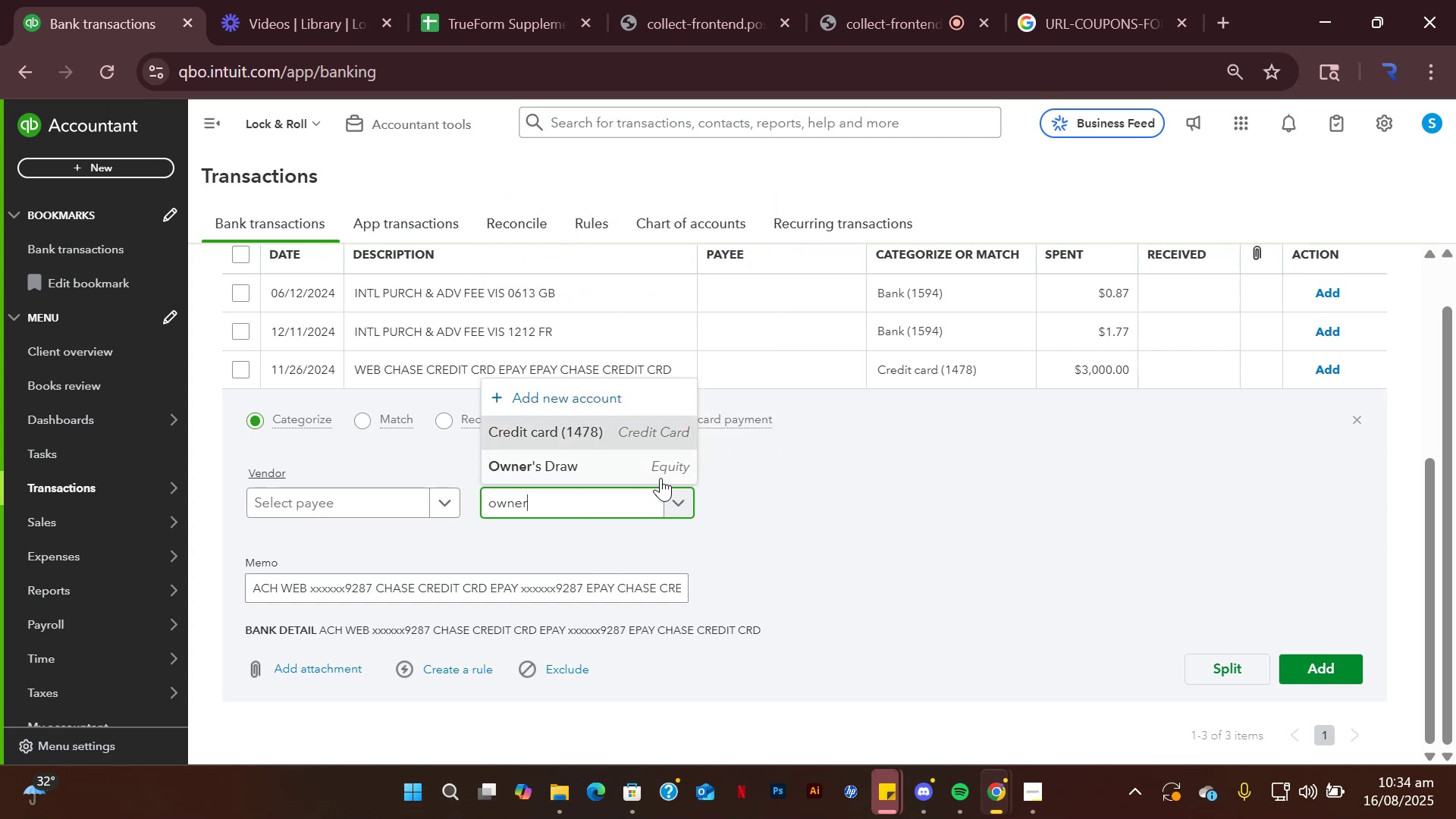 
left_click([656, 475])
 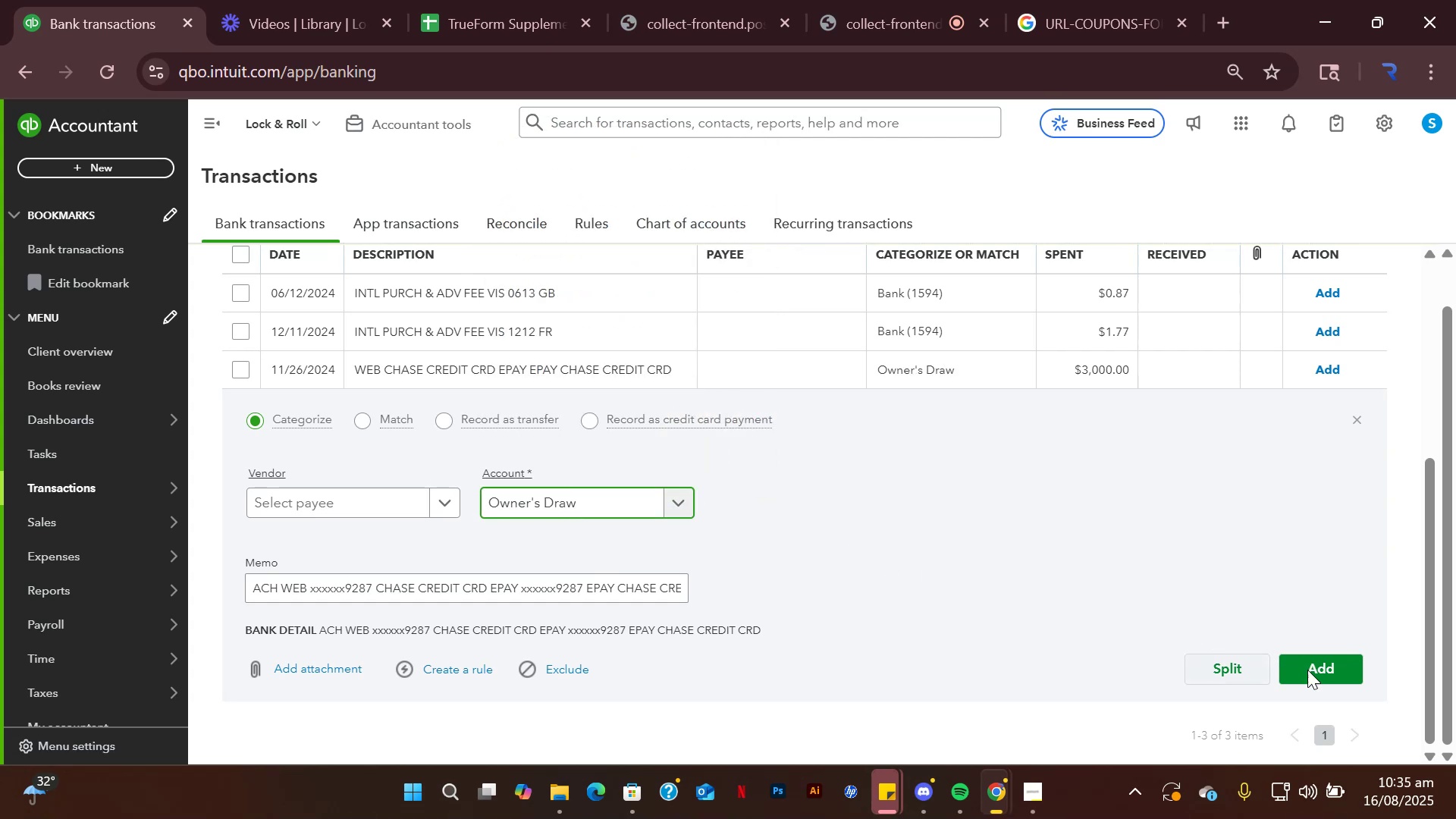 
left_click([1336, 678])
 